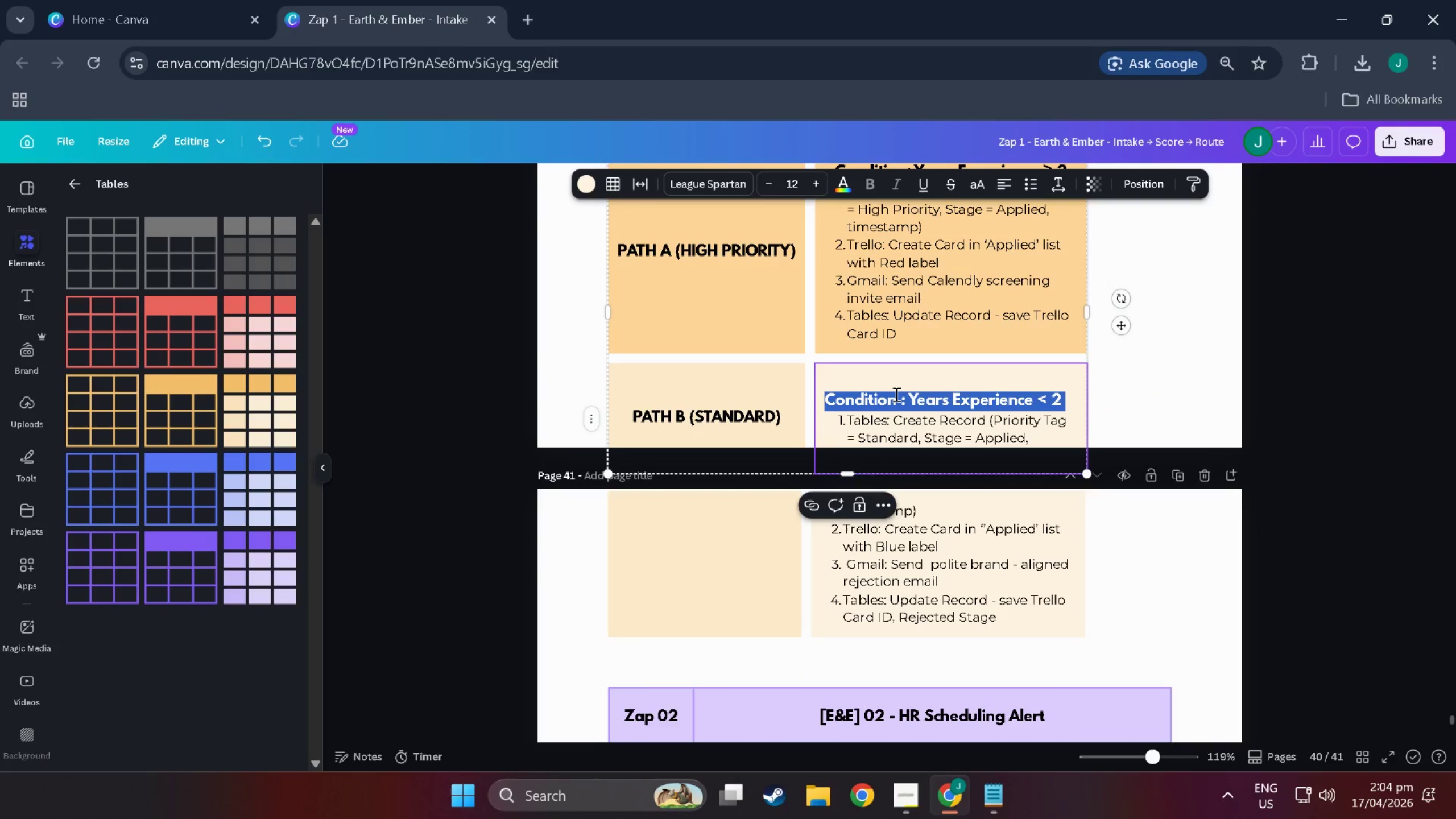 
key(Control+ControlLeft)
 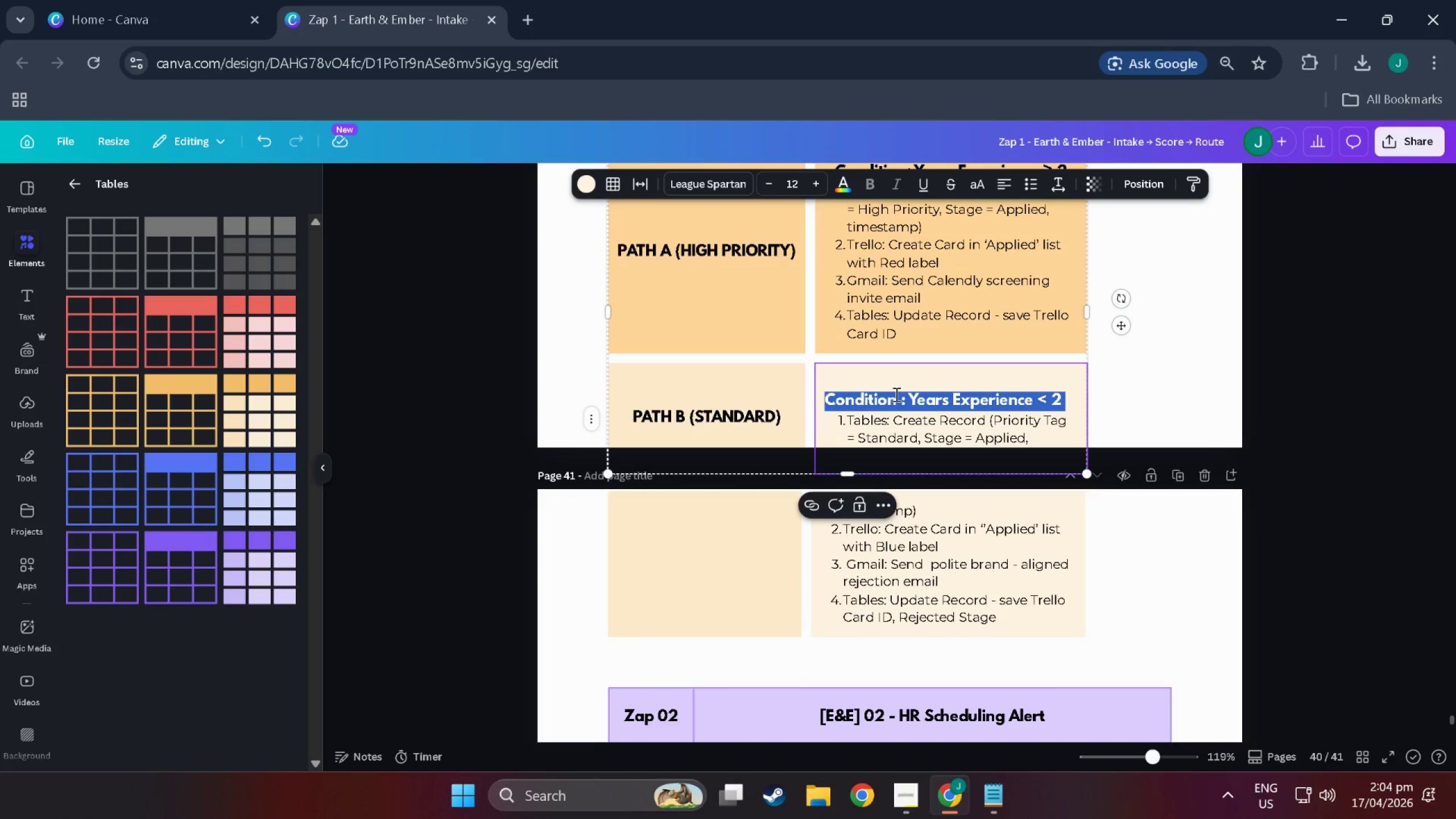 
key(Control+C)
 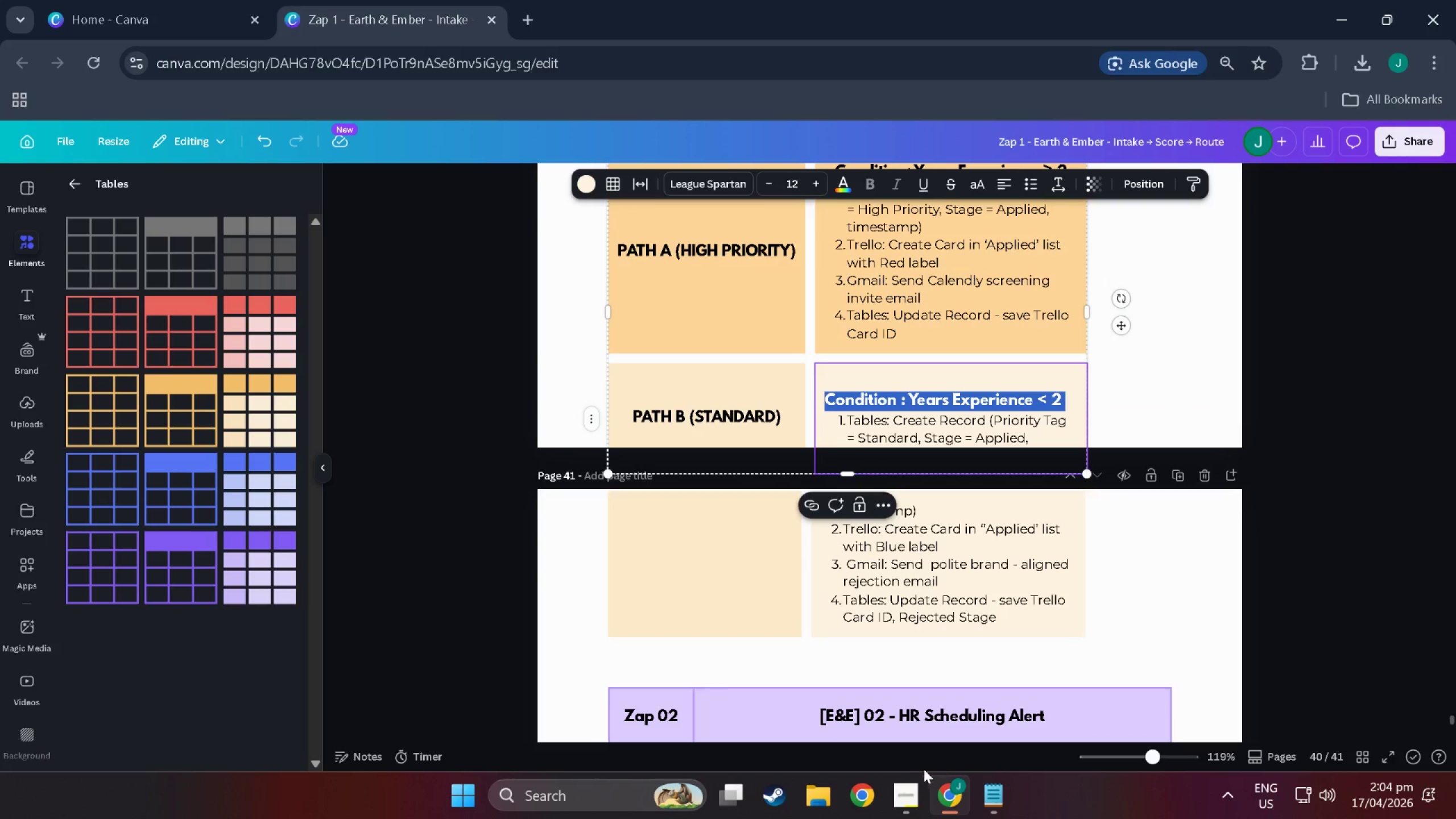 
scroll: coordinate [837, 681], scroll_direction: down, amount: 7.0
 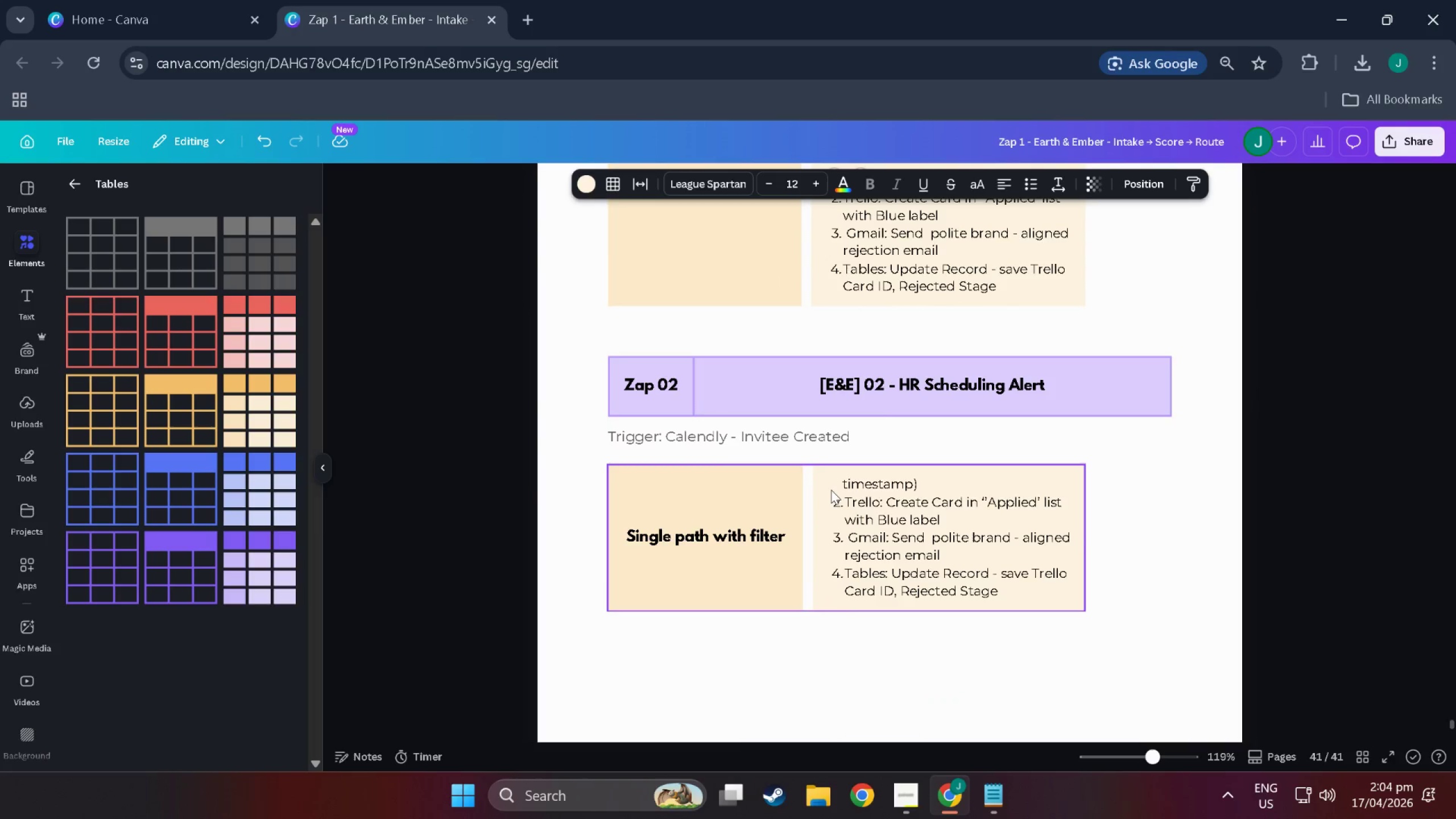 
double_click([831, 490])
 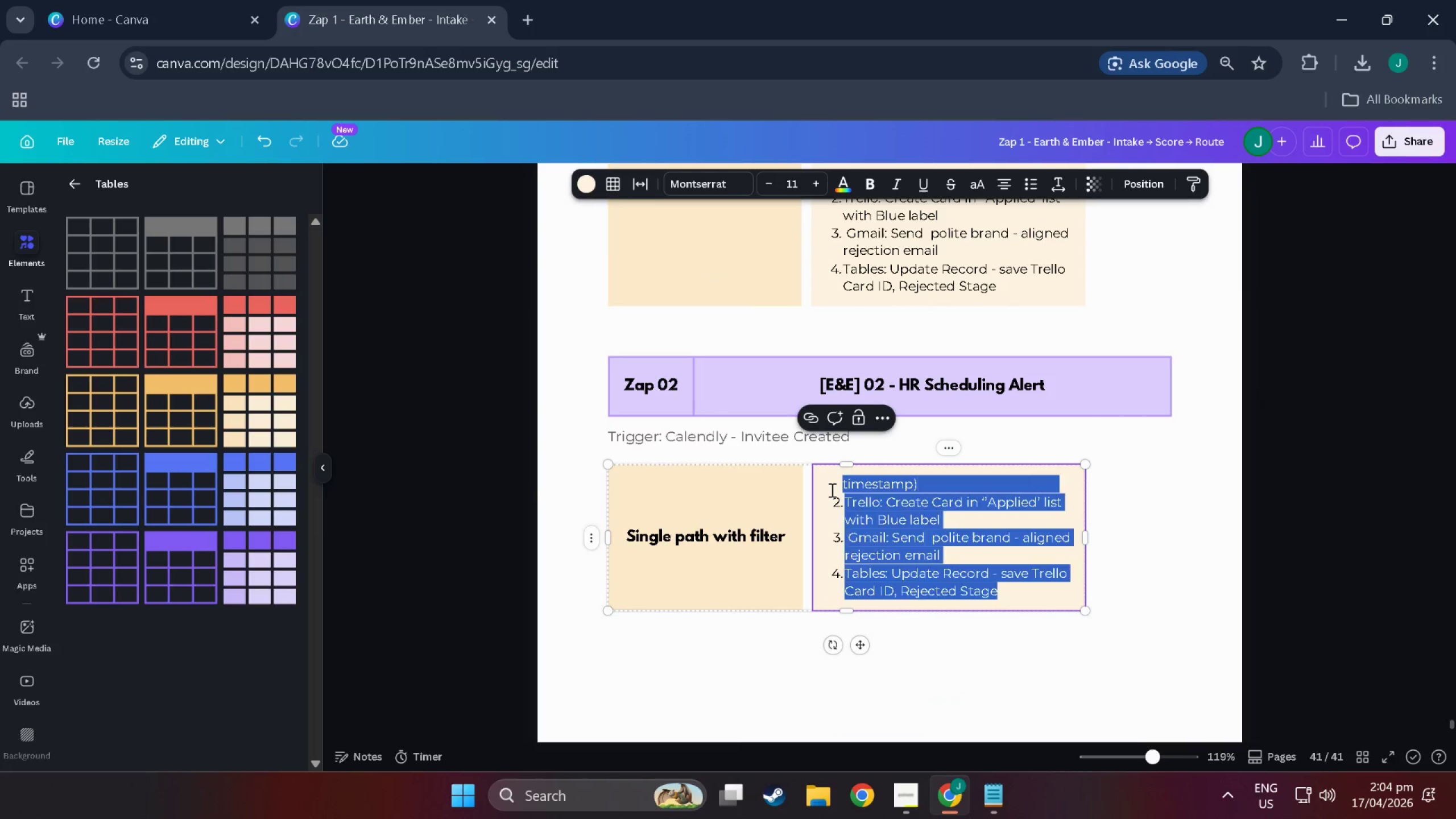 
triple_click([831, 490])
 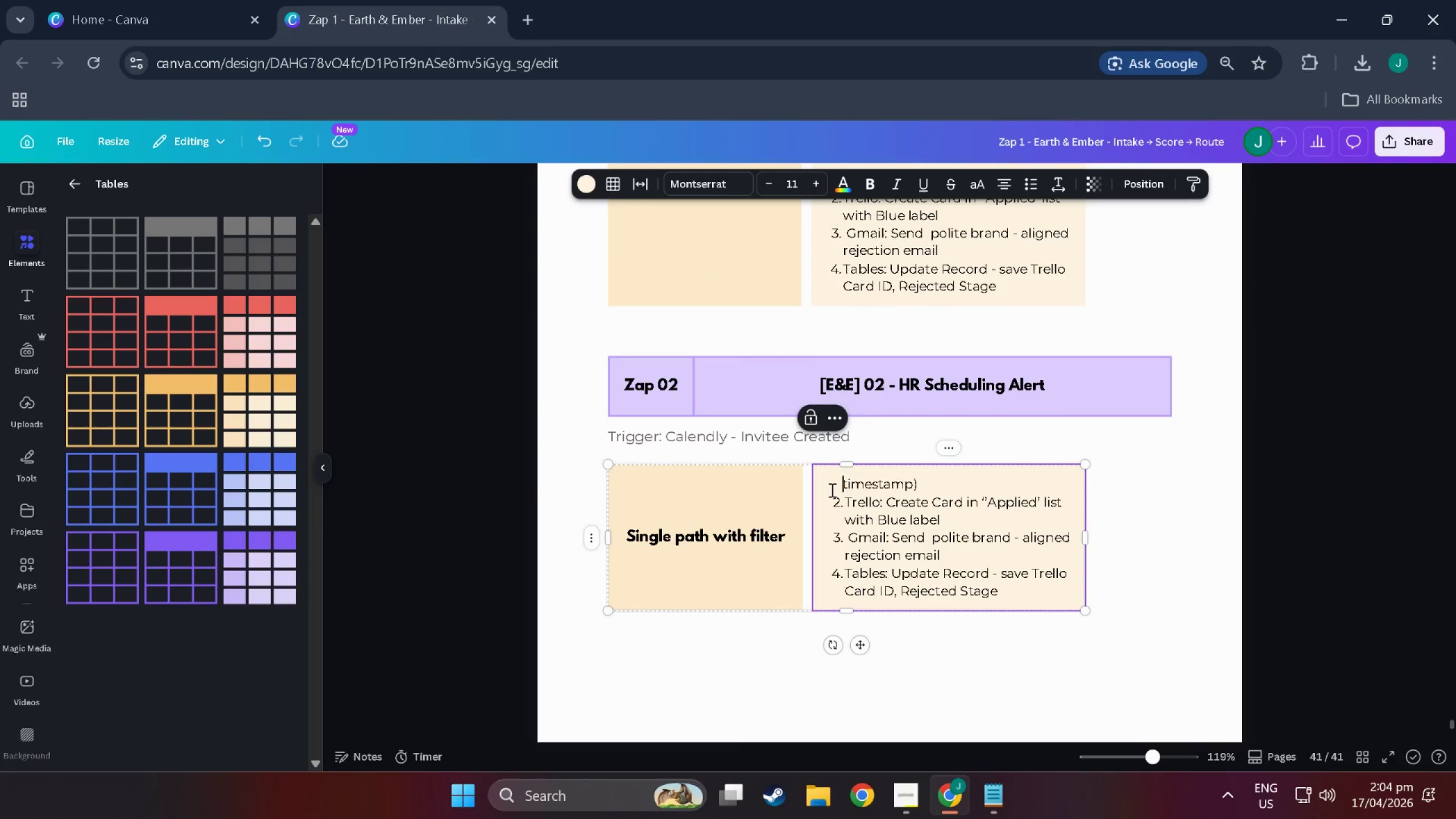 
double_click([831, 490])
 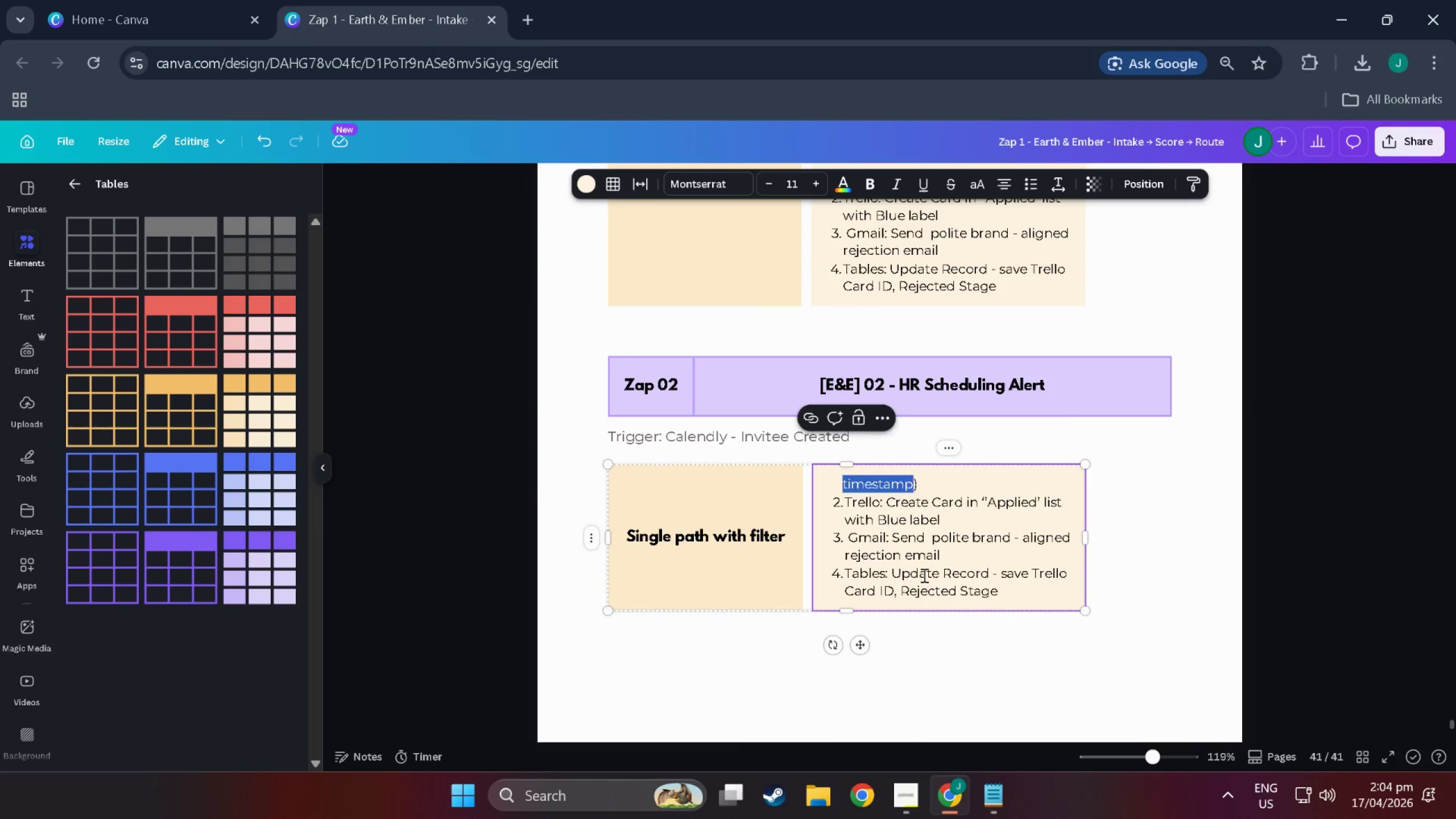 
triple_click([923, 575])
 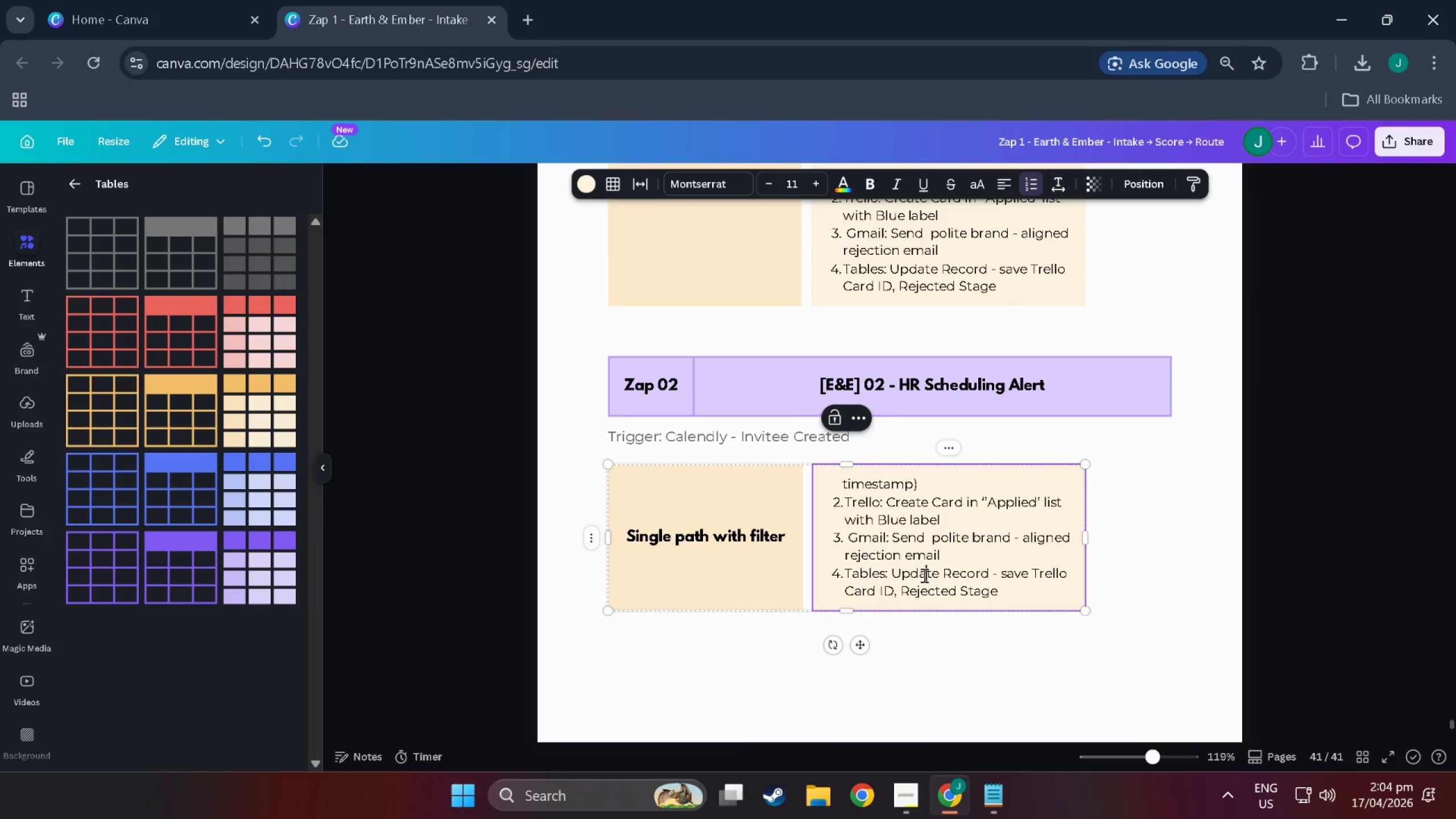 
triple_click([923, 575])
 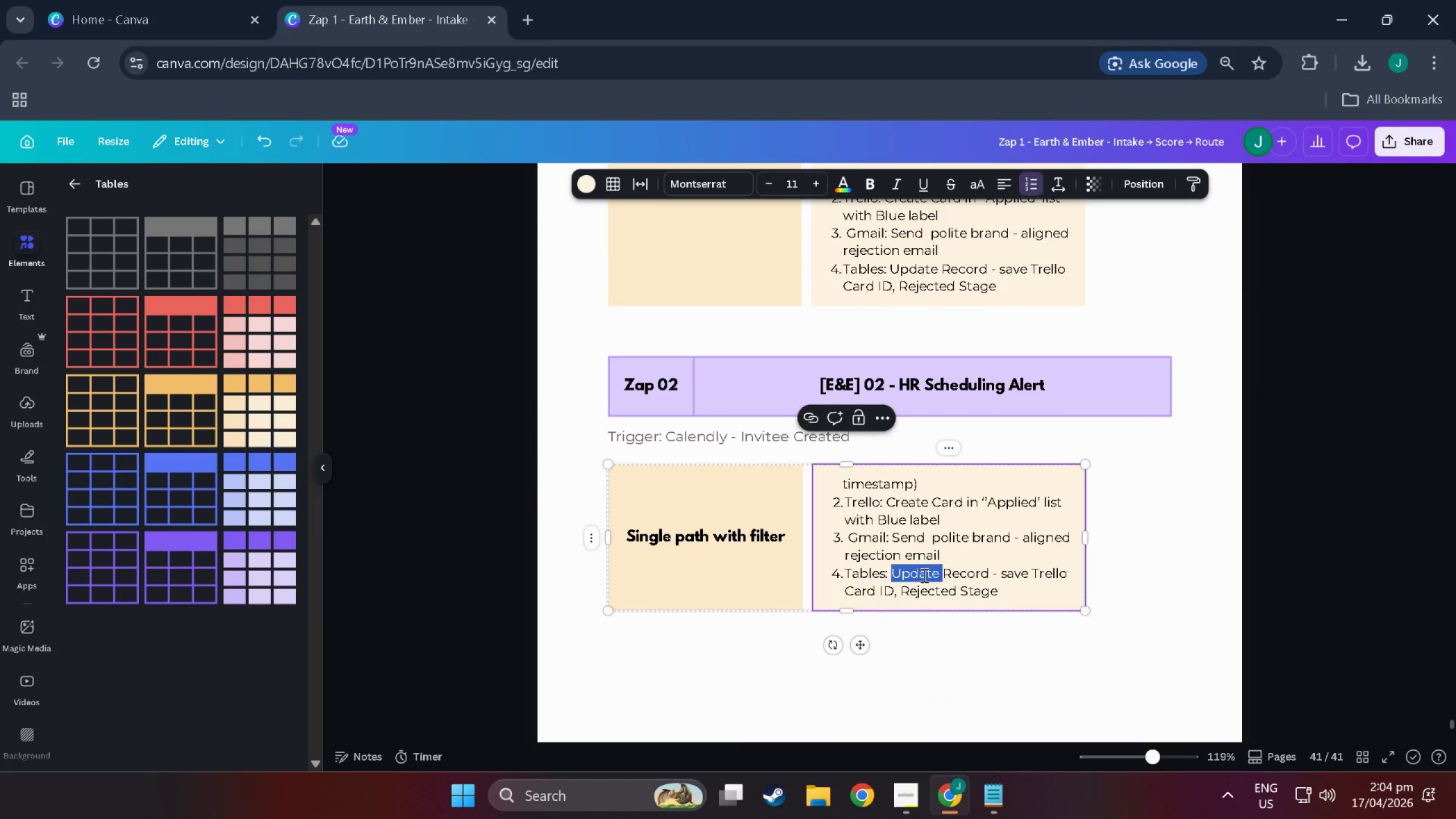 
triple_click([923, 575])
 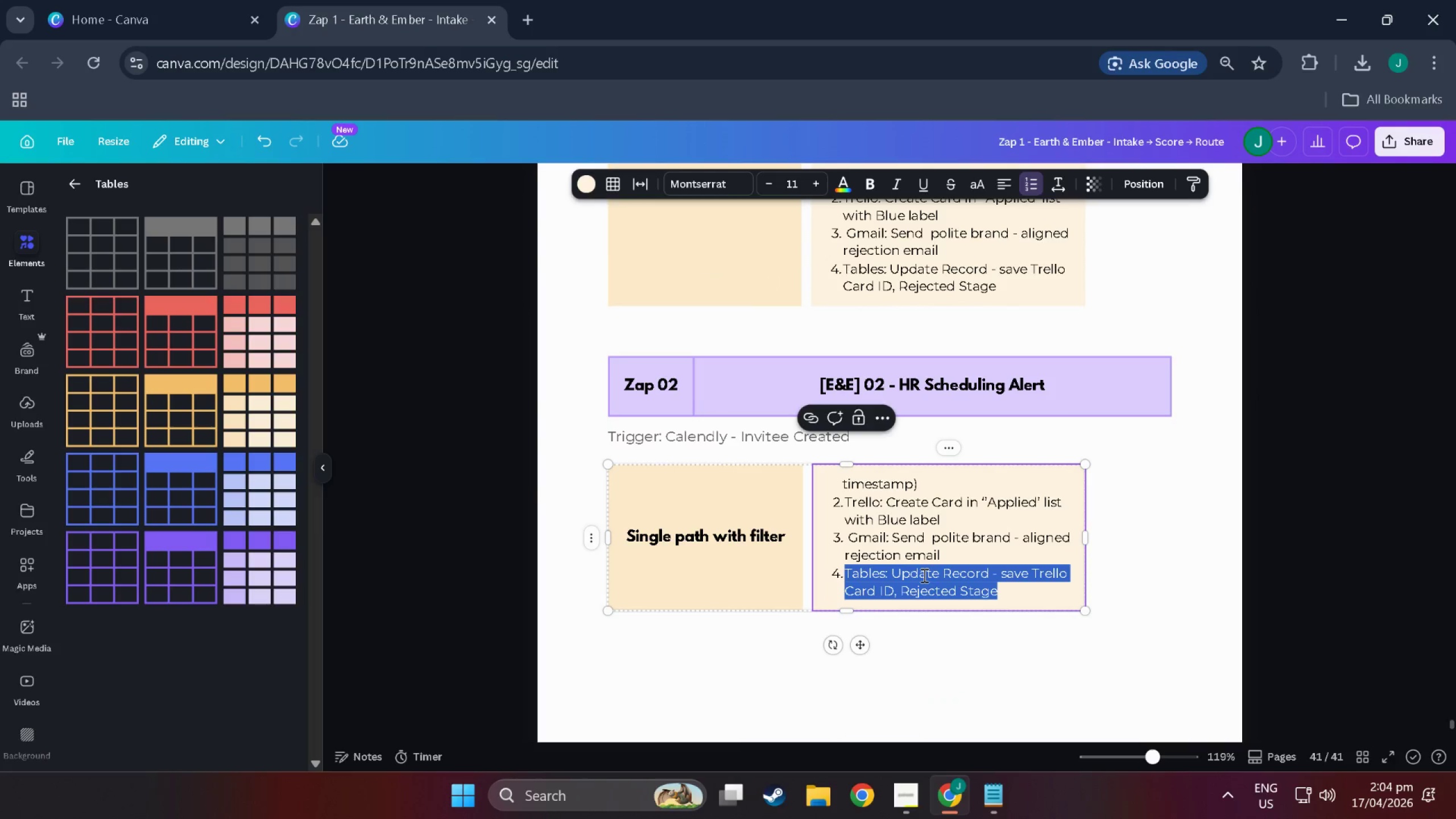 
triple_click([923, 575])
 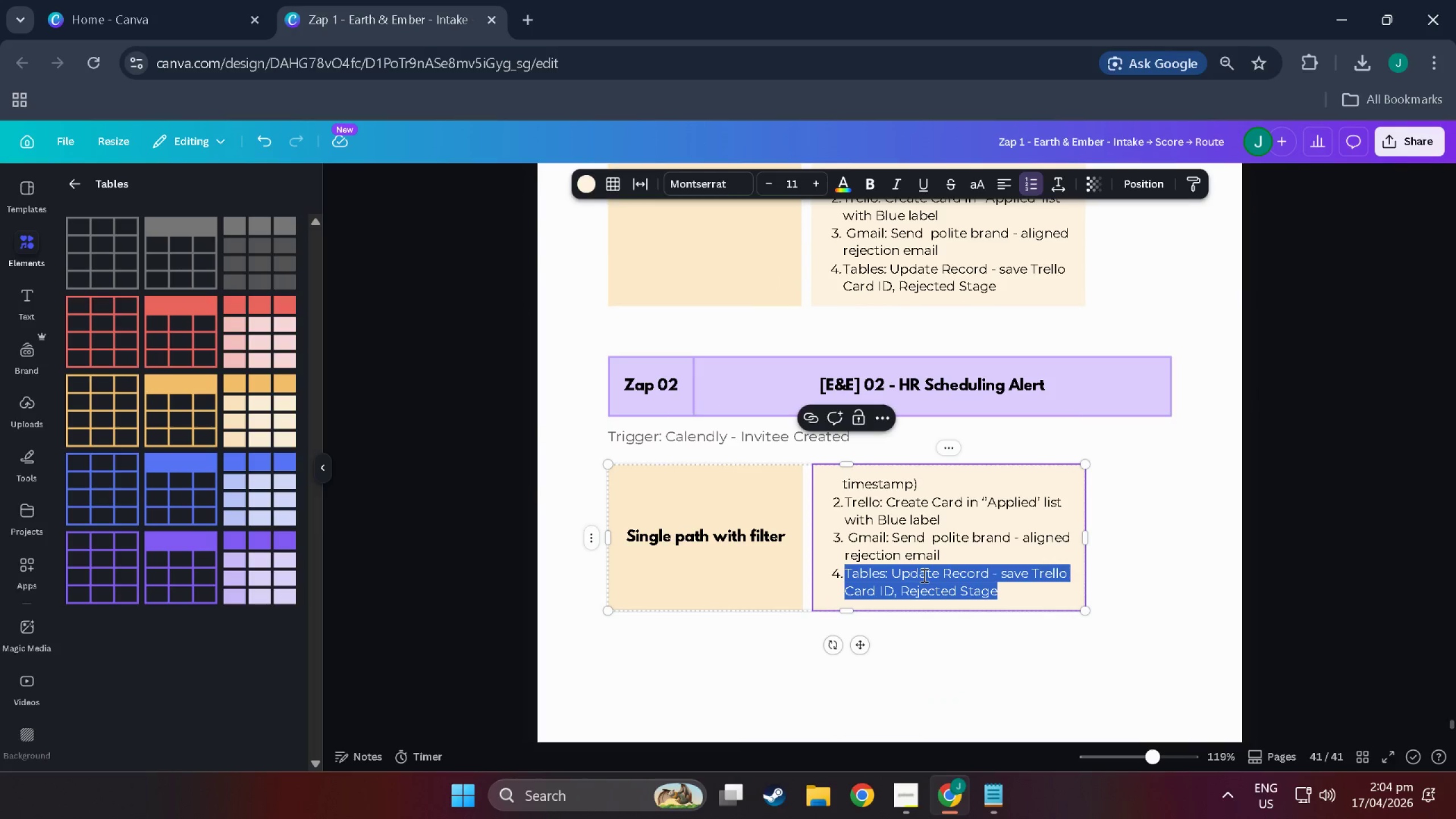 
hold_key(key=Backspace, duration=1.52)
 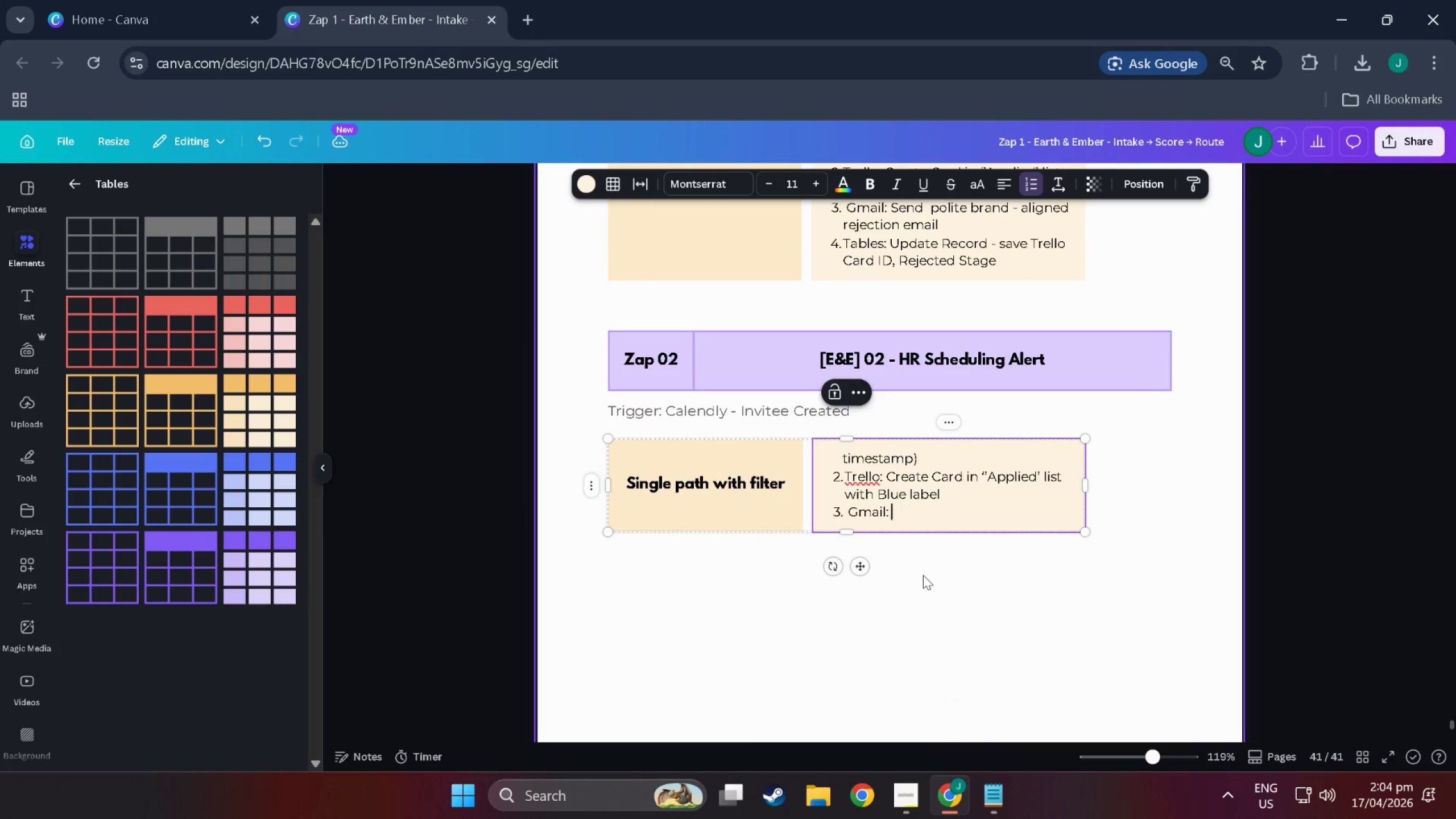 
hold_key(key=Backspace, duration=1.52)
 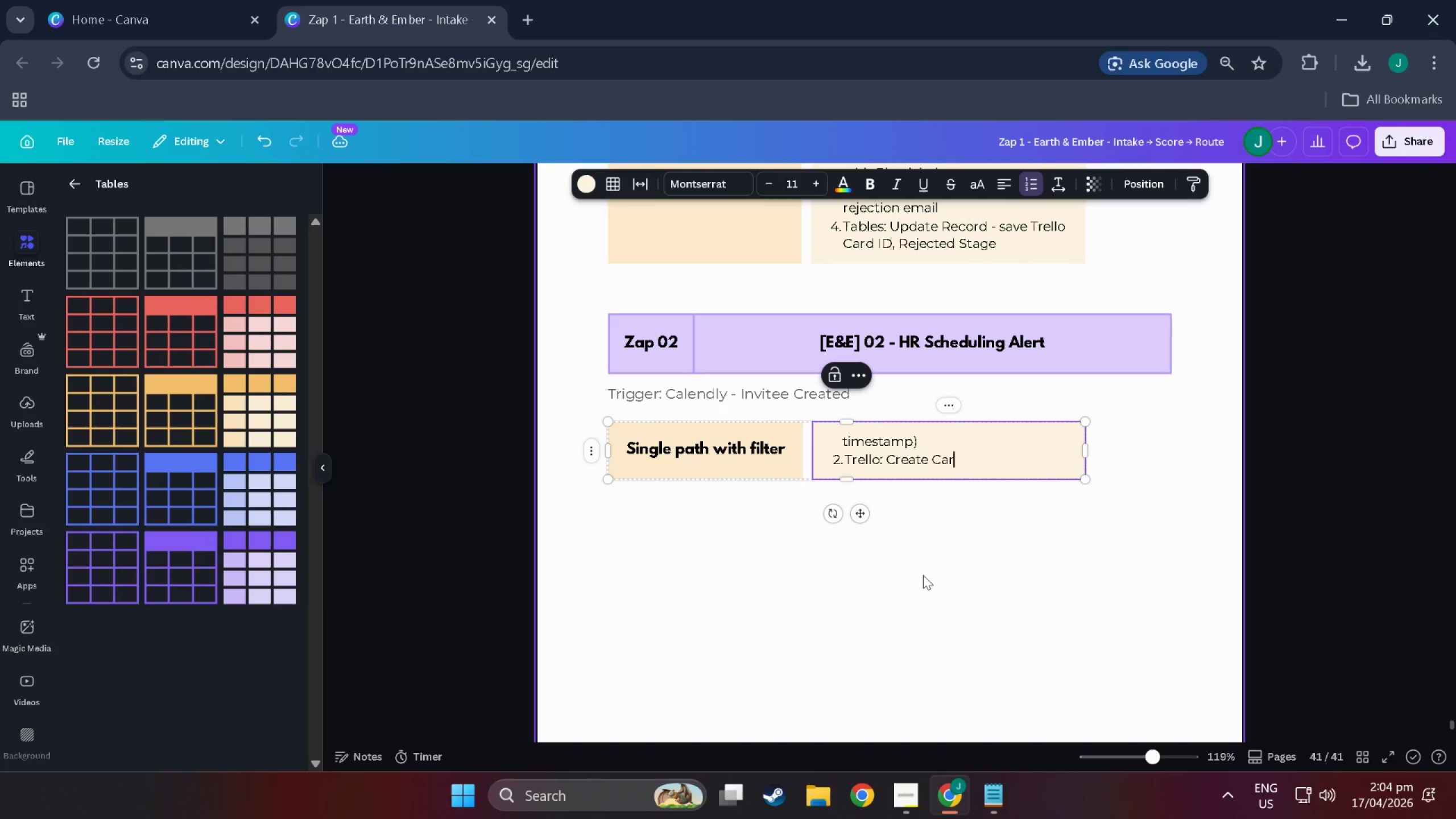 
hold_key(key=Backspace, duration=1.01)
 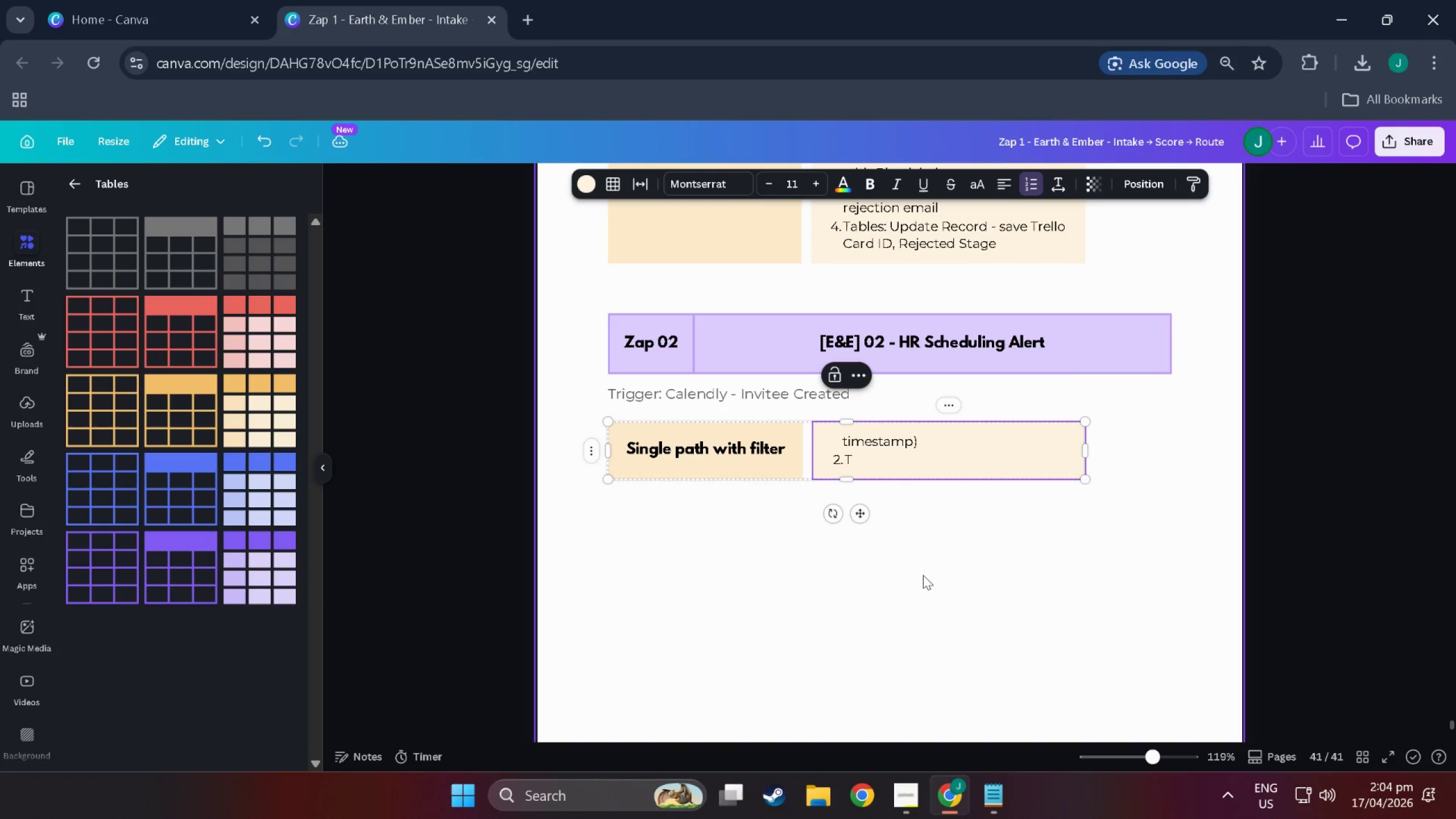 
key(Backspace)
 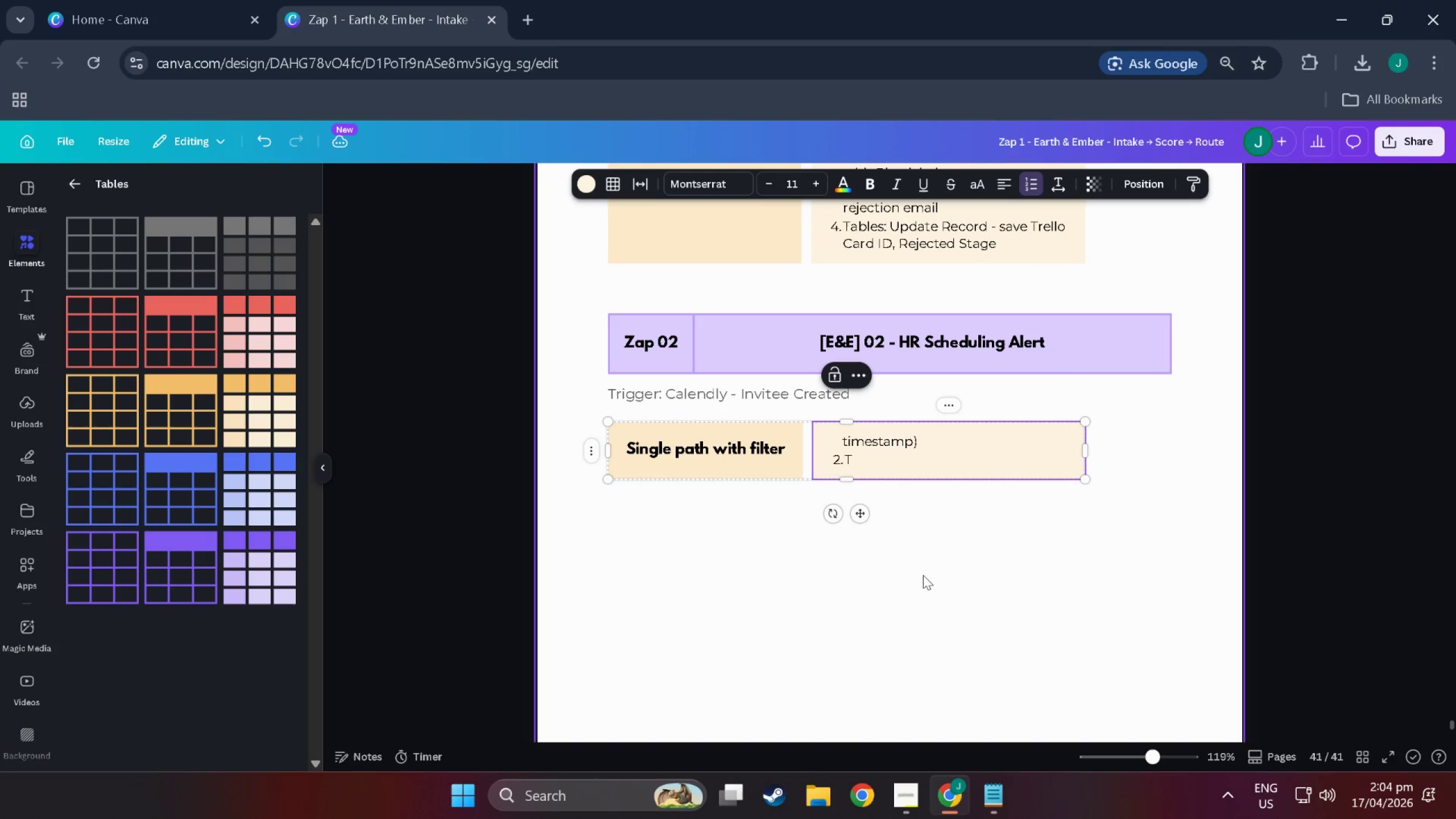 
key(Backspace)
 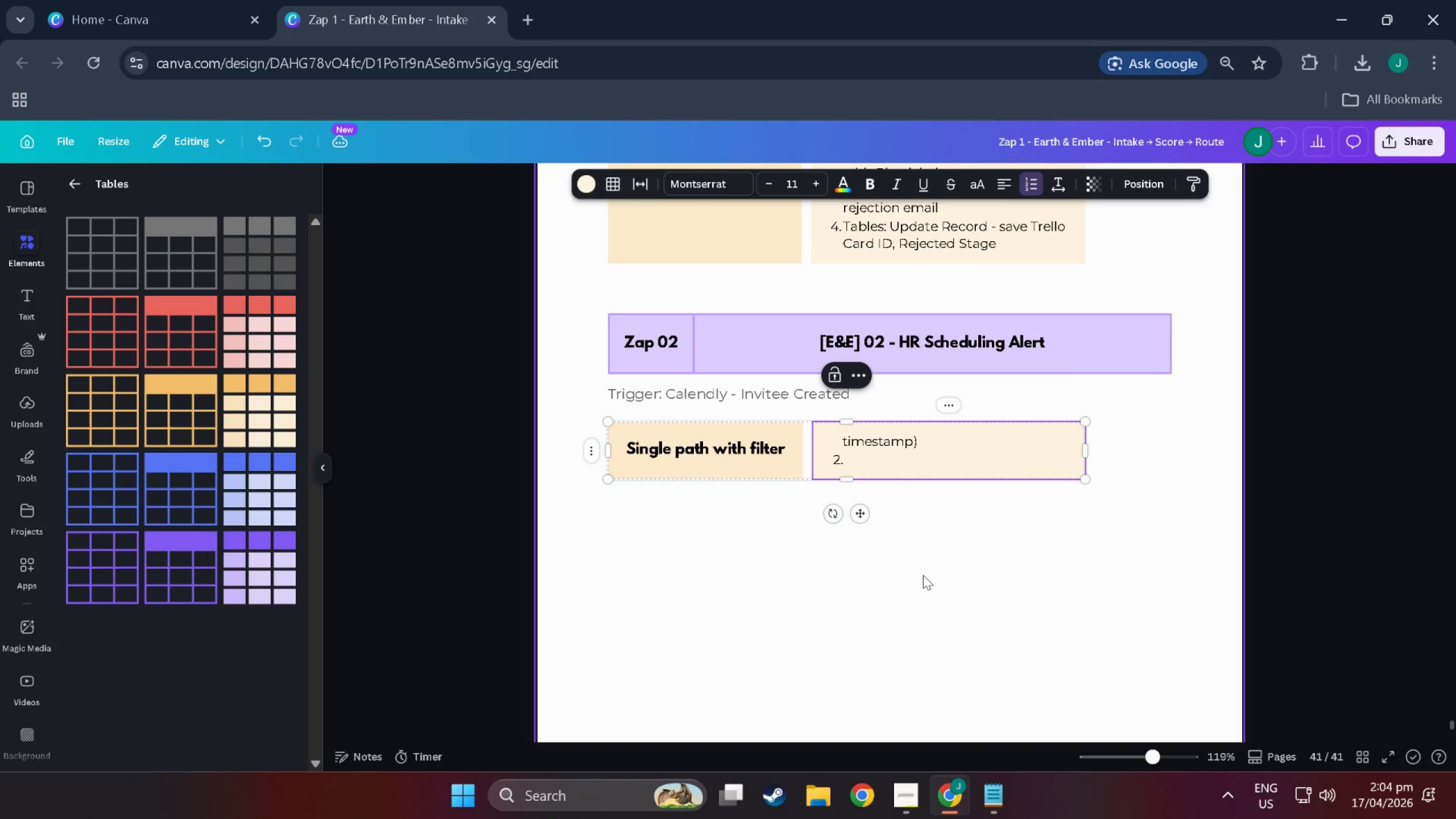 
key(ArrowUp)
 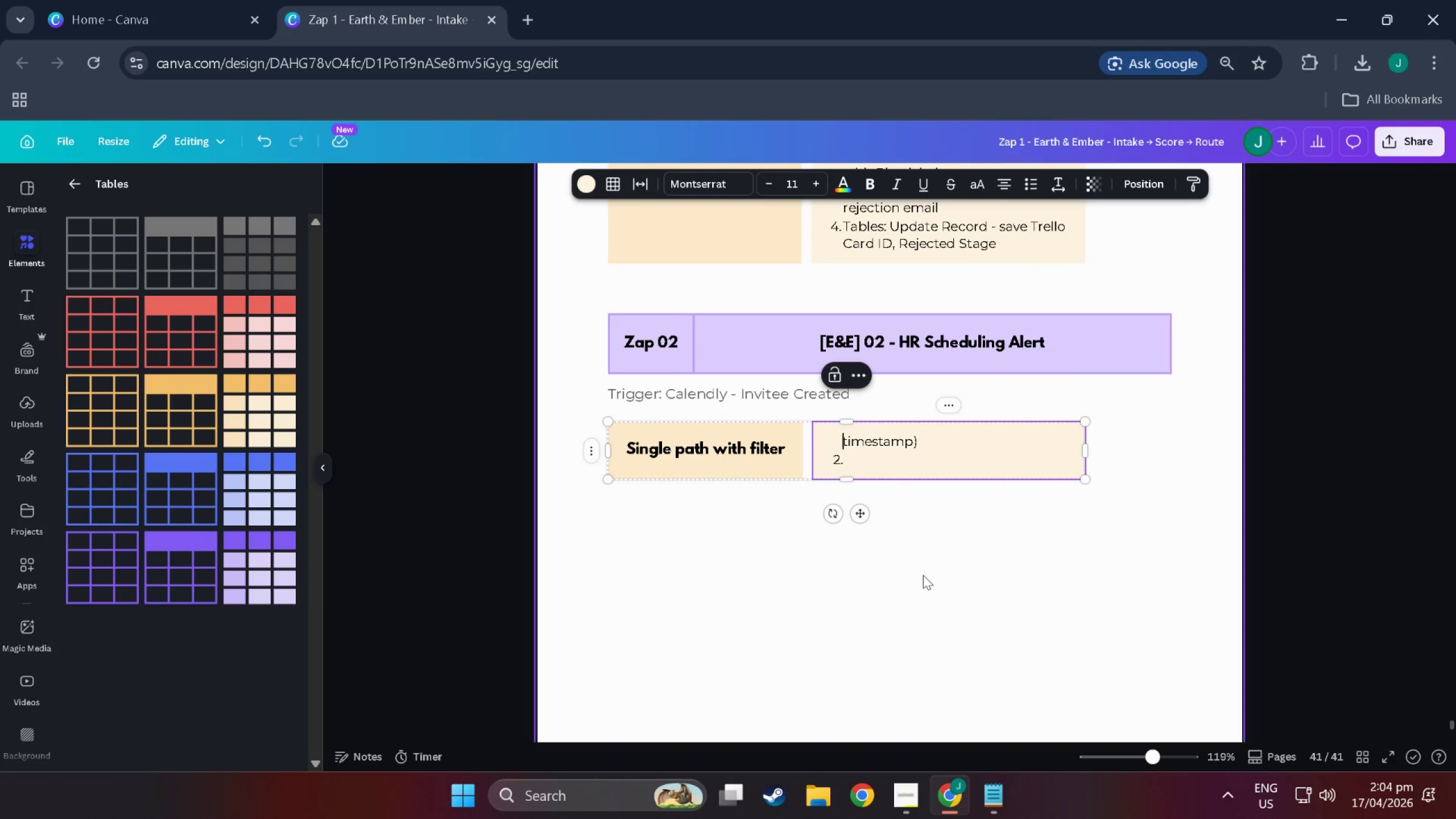 
hold_key(key=ArrowRight, duration=0.79)
 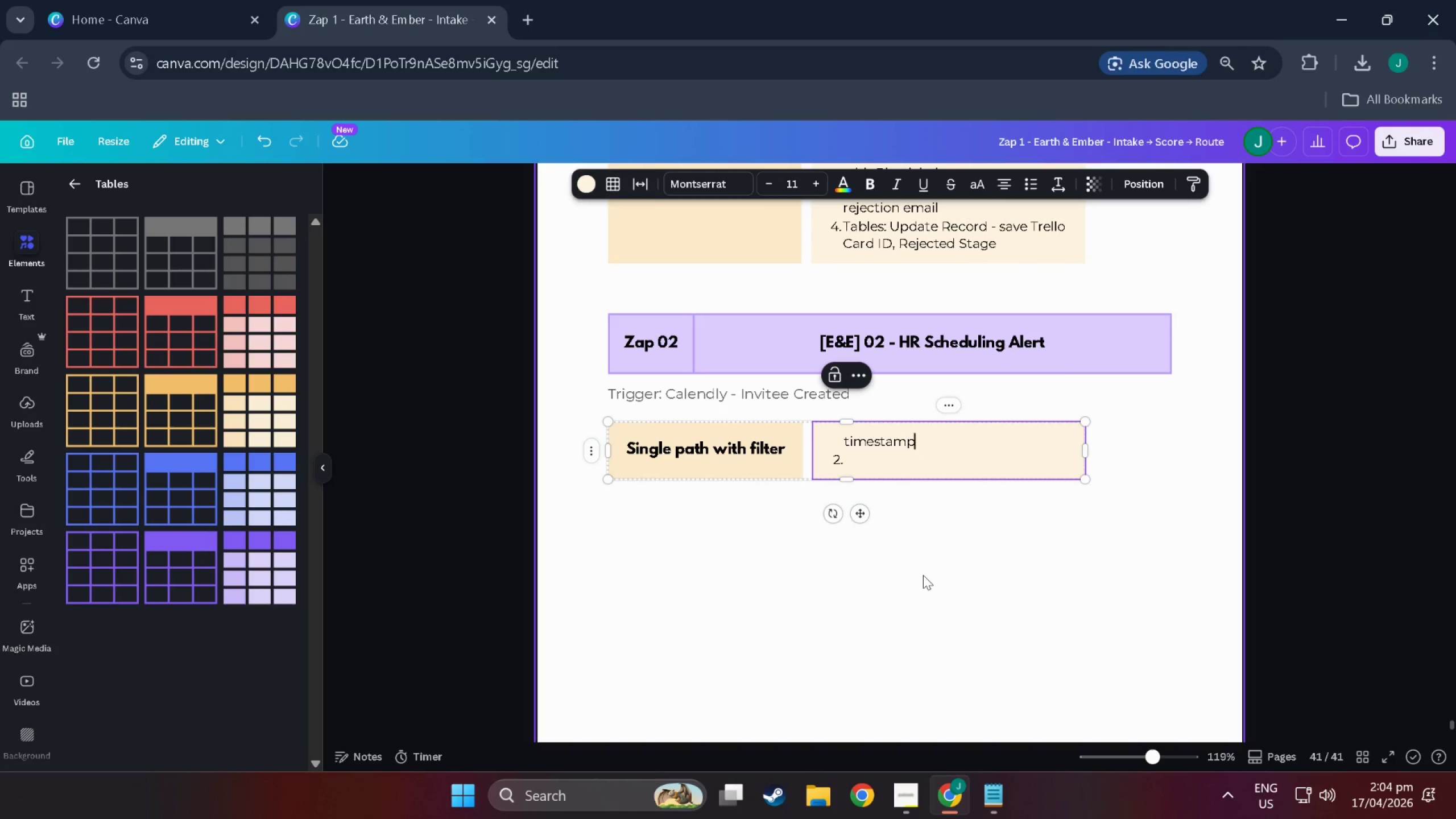 
key(Backspace)
 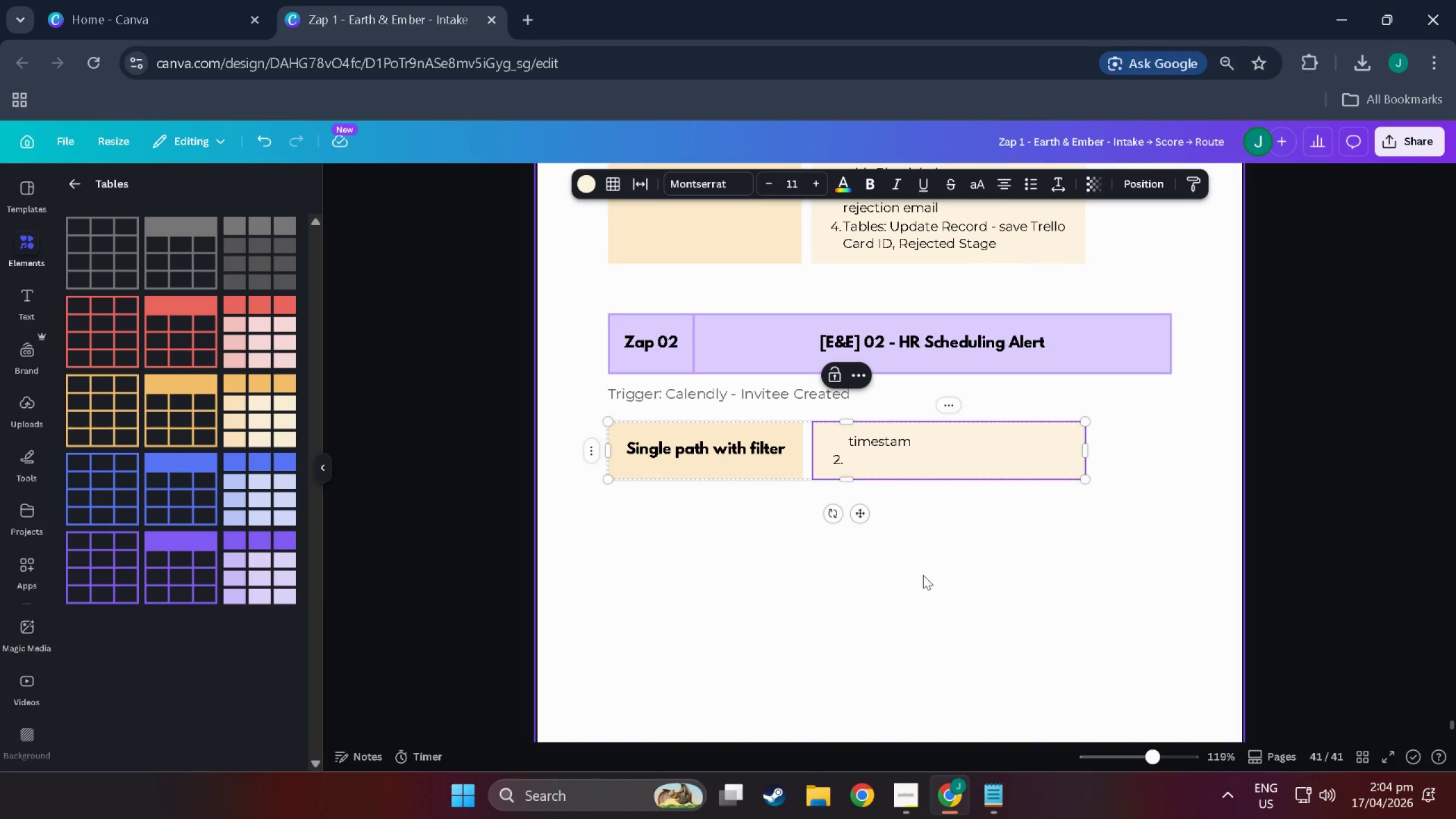 
key(Backspace)
 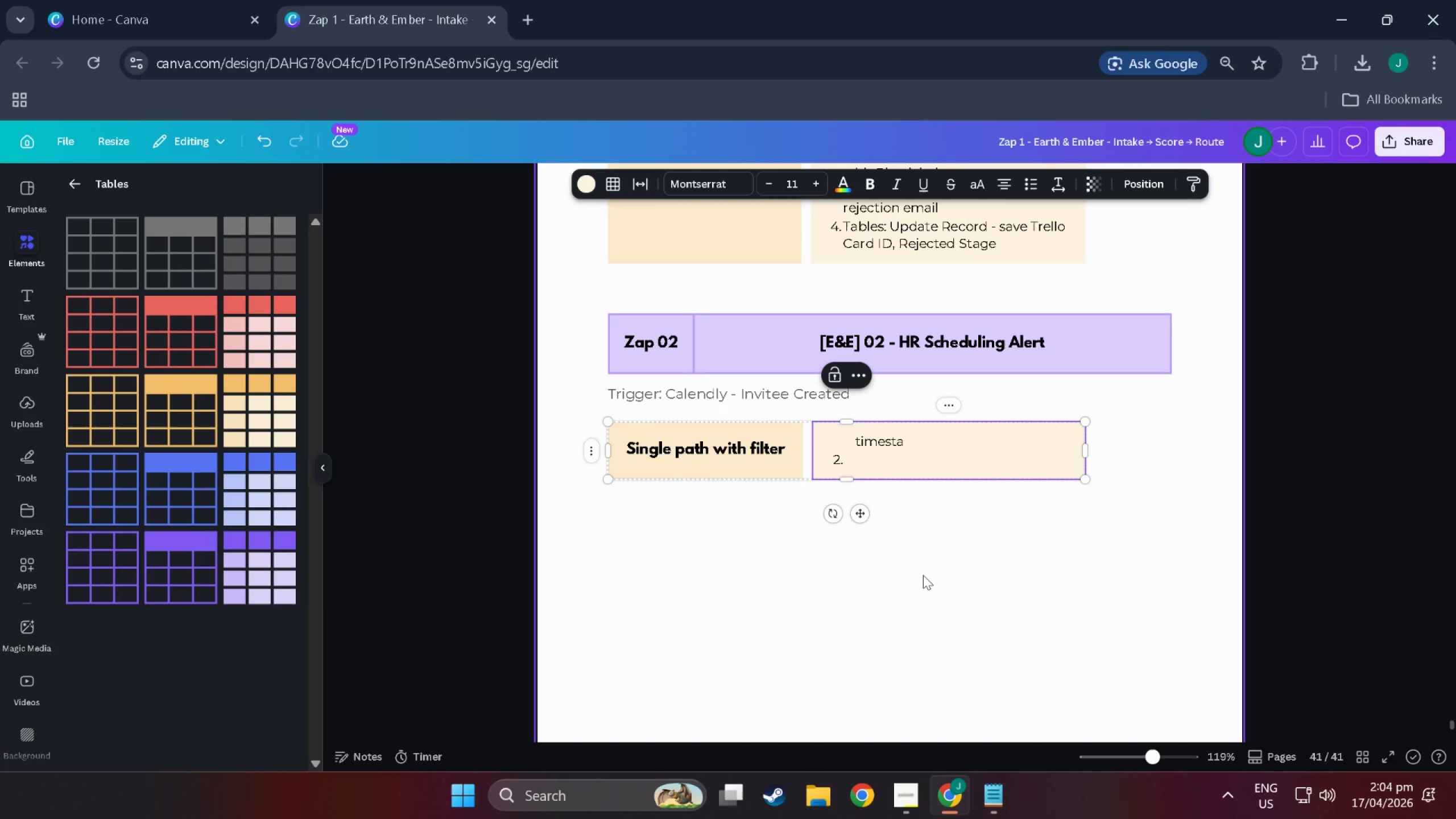 
key(Backspace)
 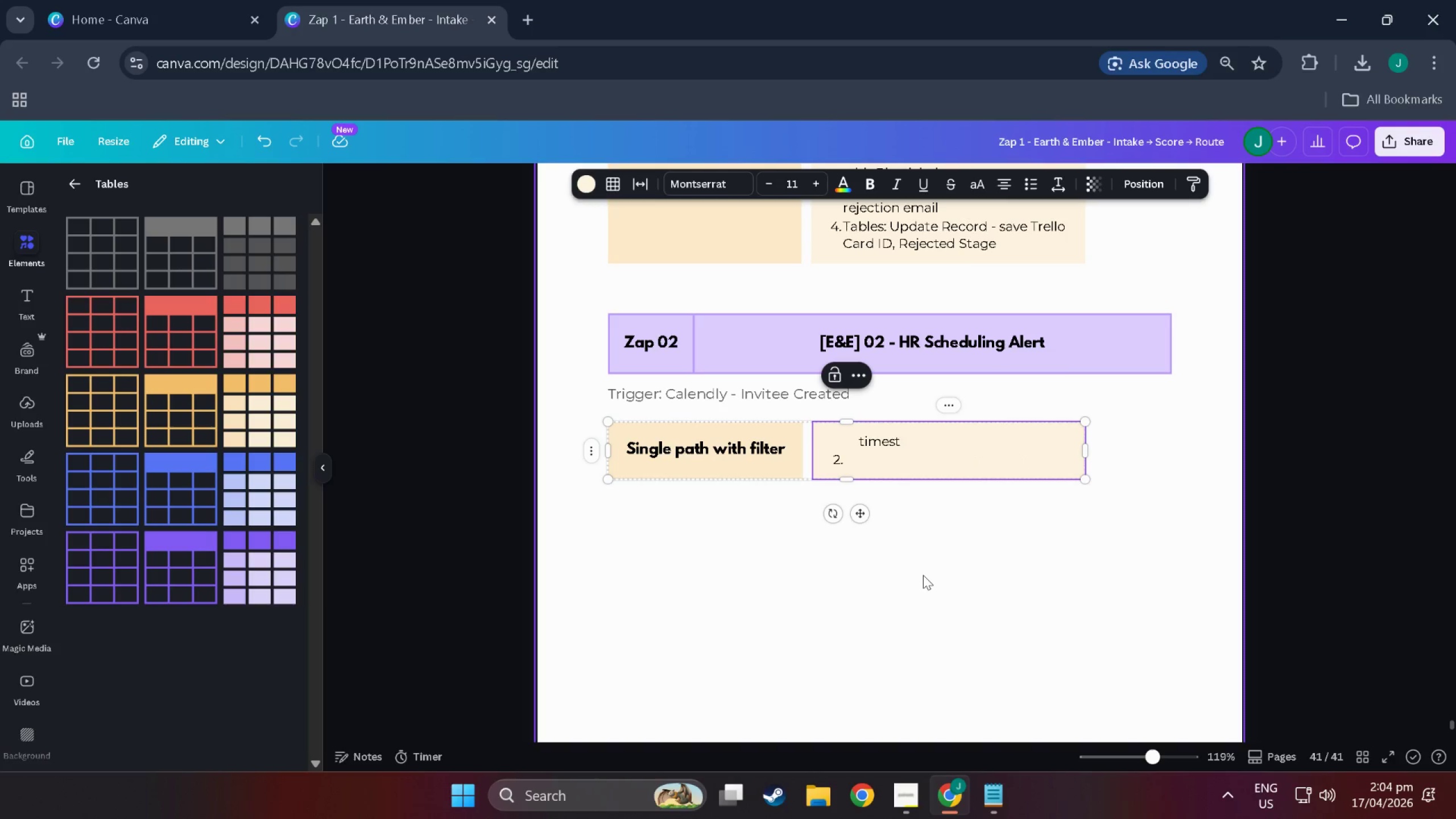 
key(Backspace)
 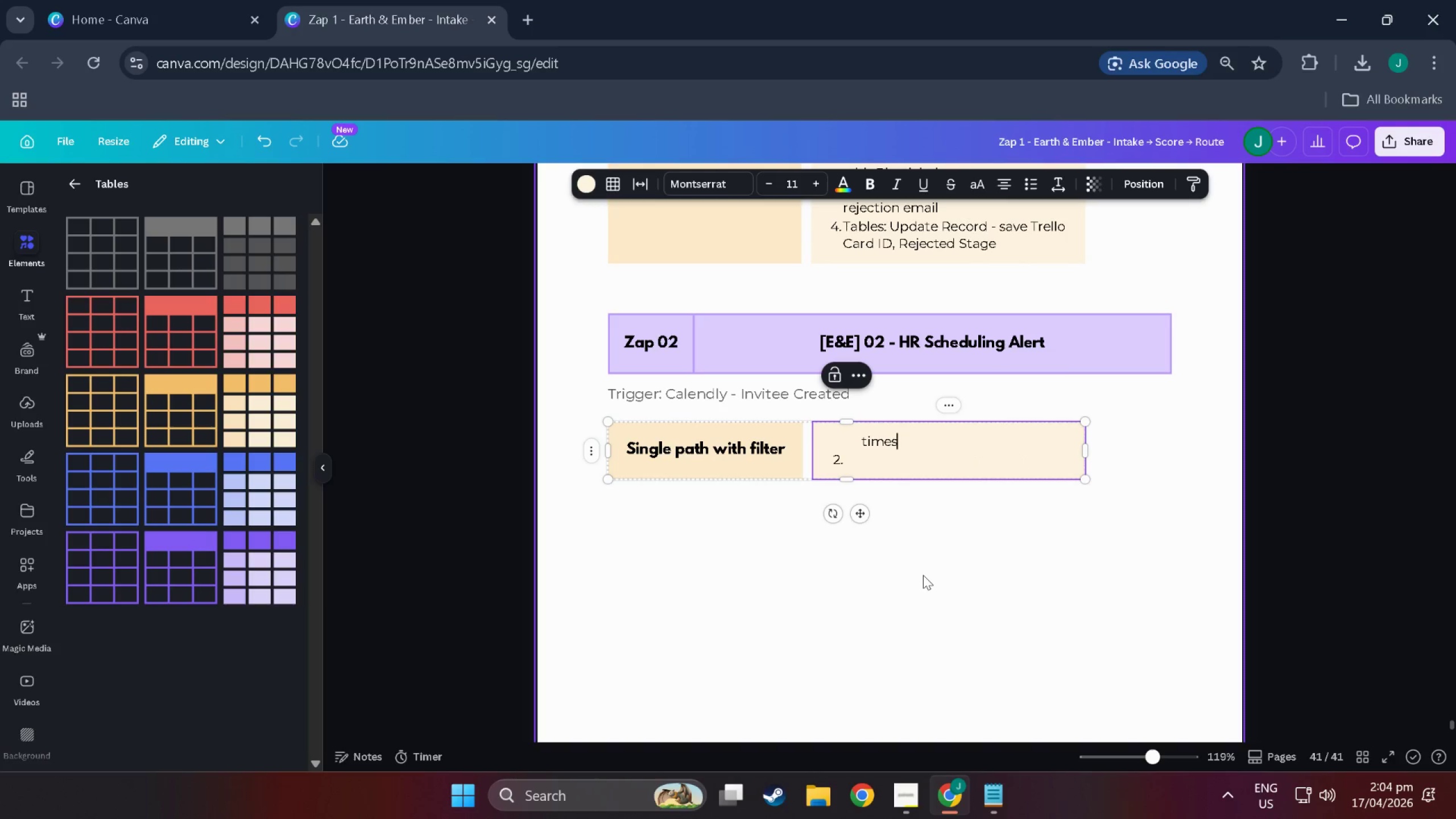 
key(Backspace)
 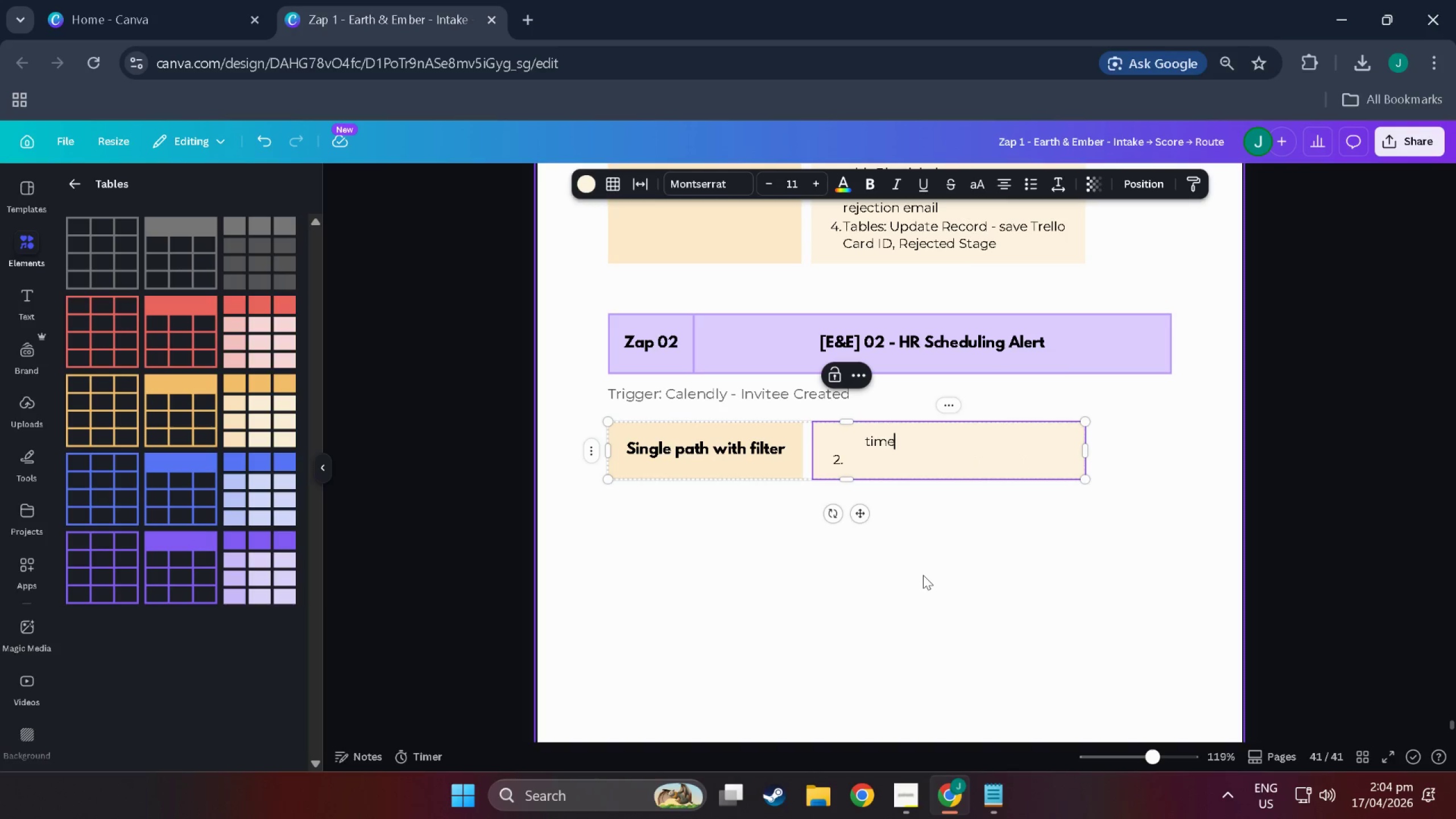 
key(Backspace)
 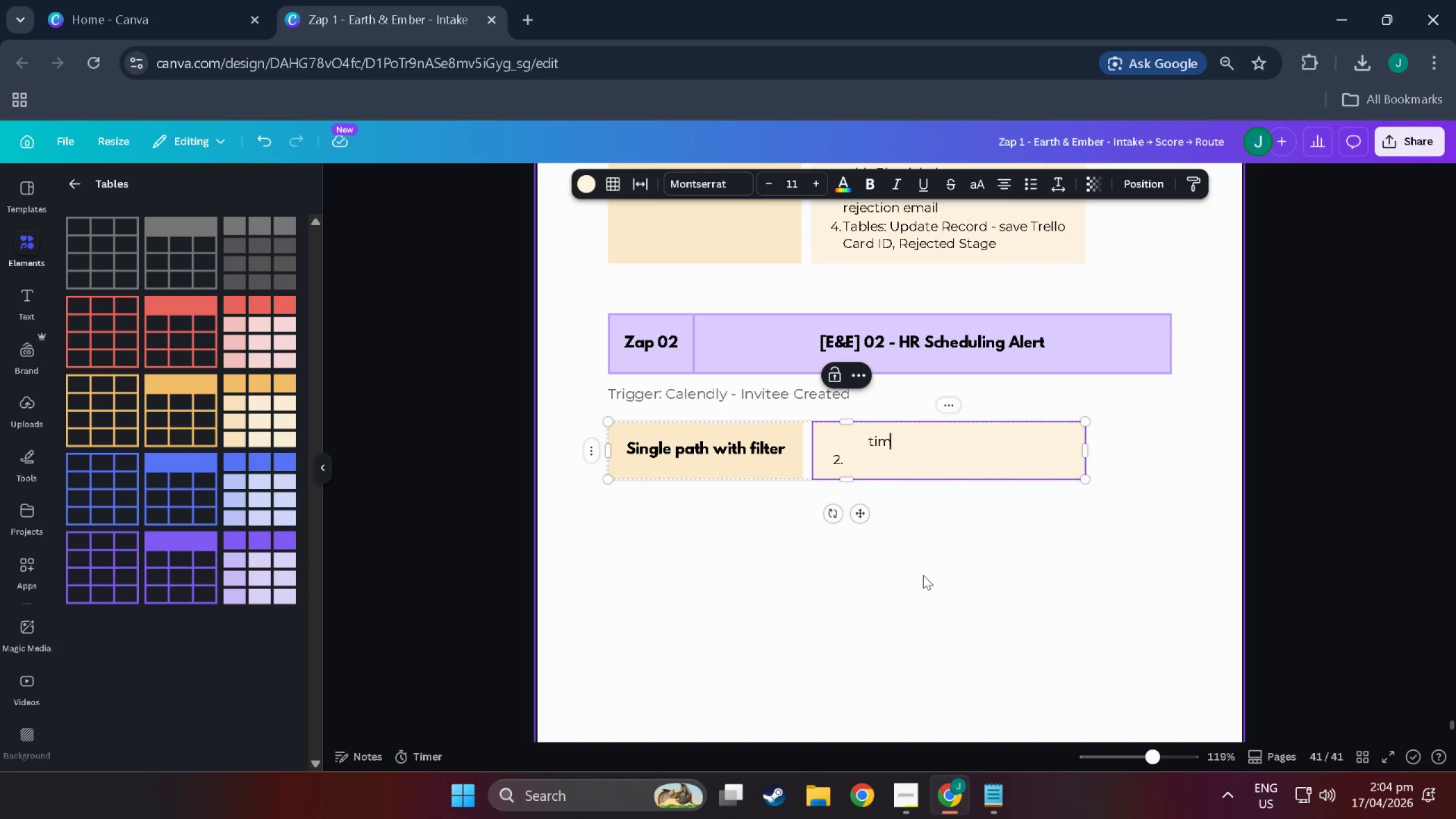 
key(Backspace)
 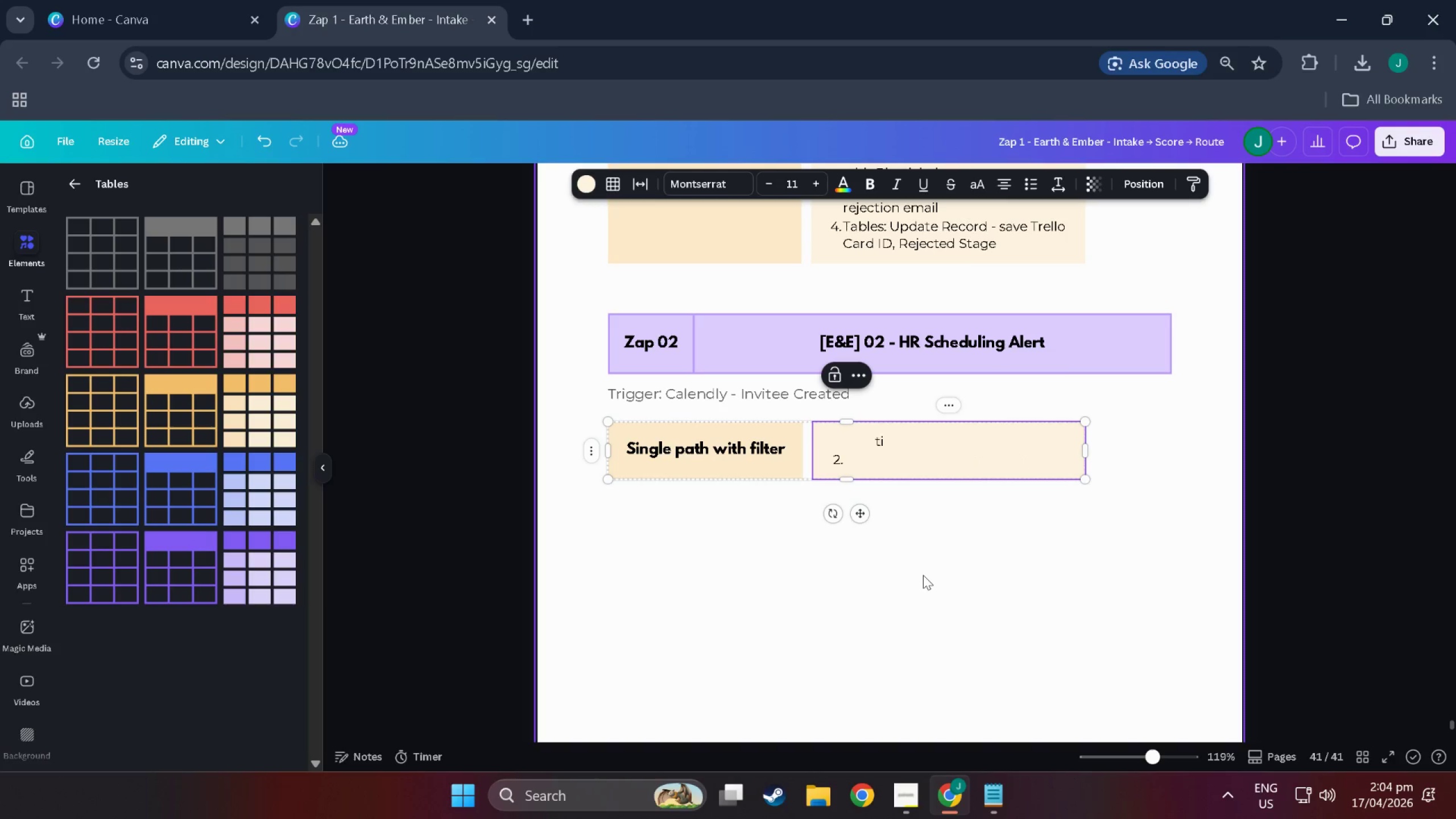 
key(Backspace)
 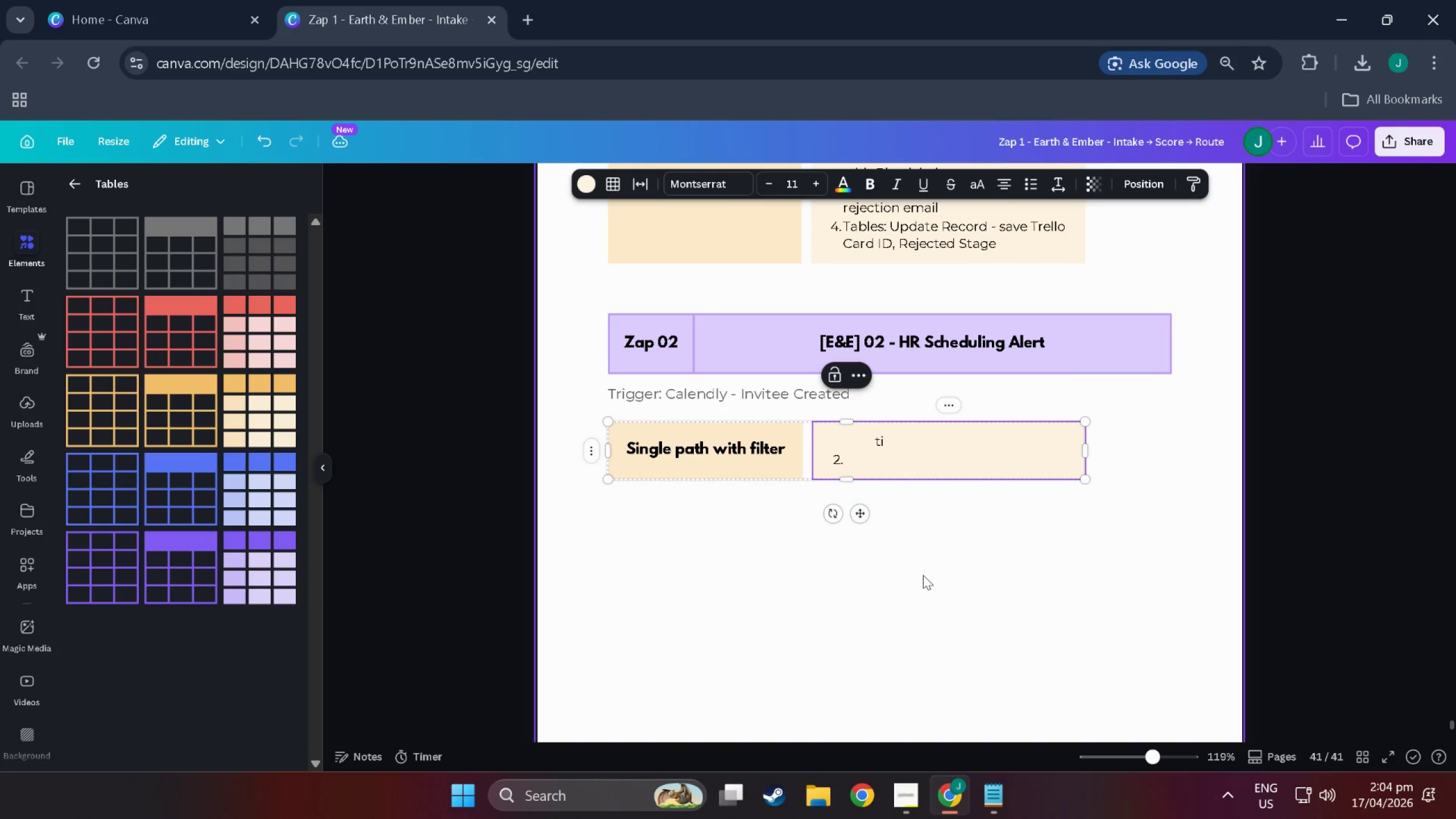 
key(Backspace)
 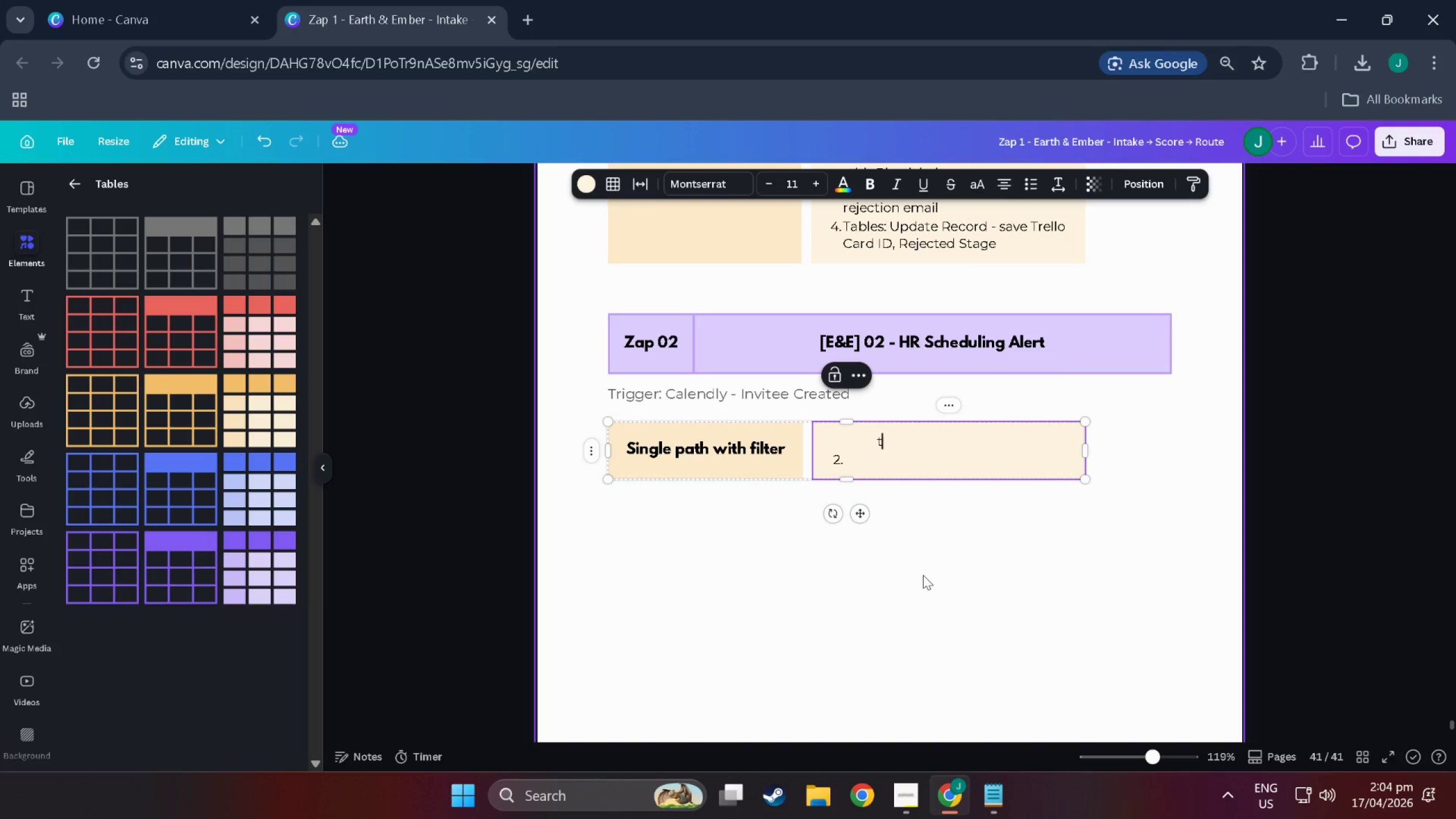 
key(Backspace)
 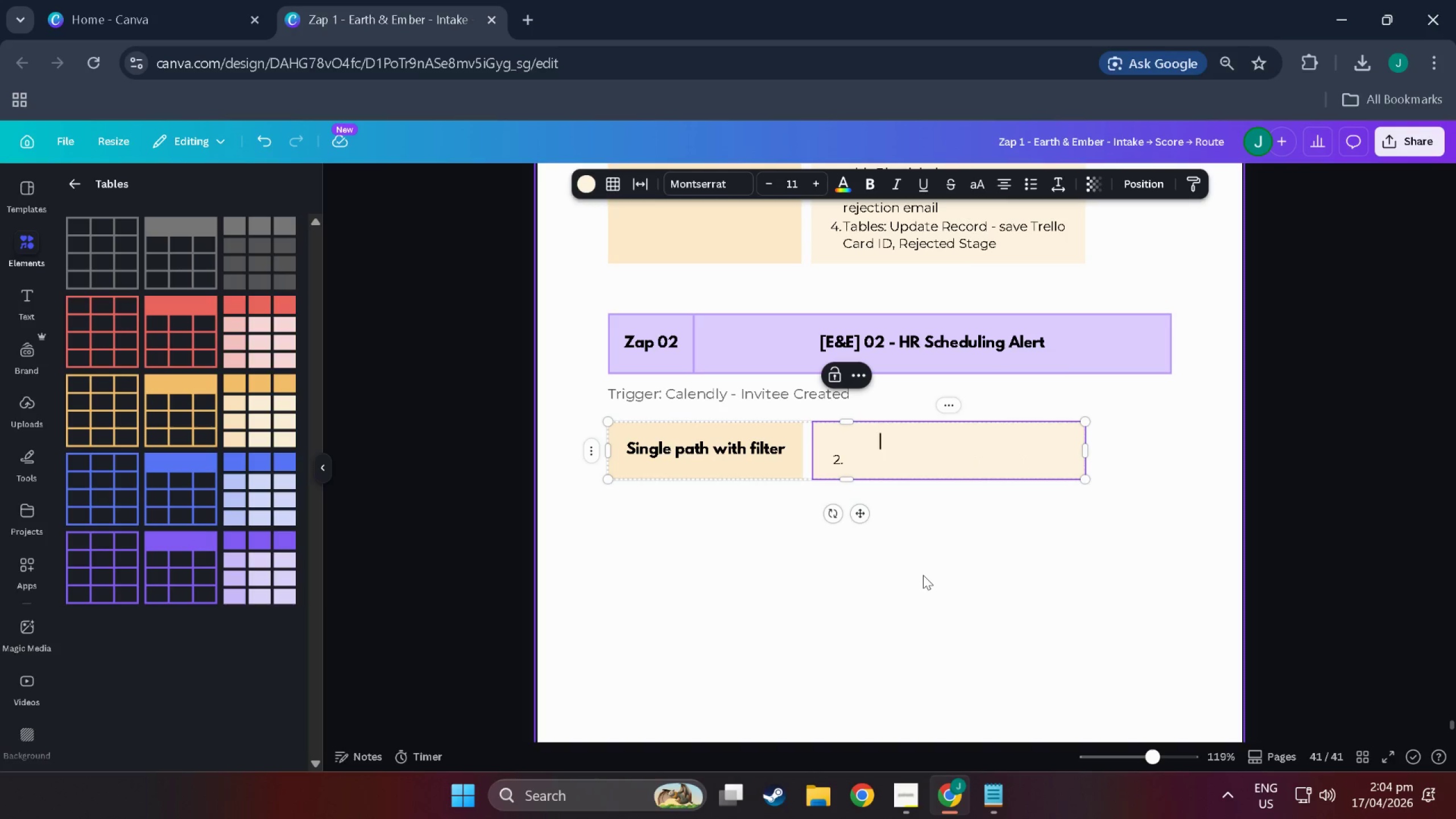 
key(Backspace)
 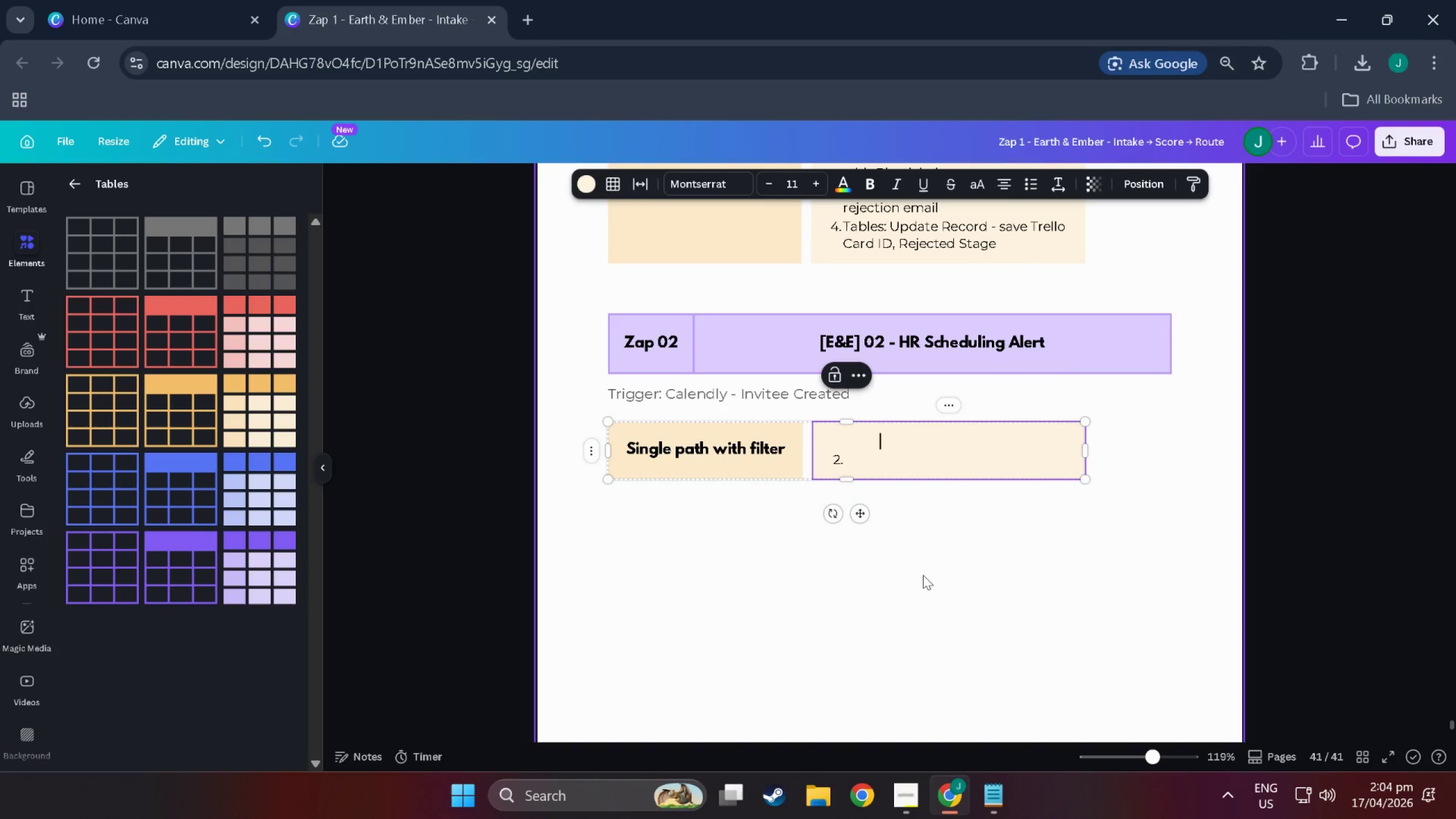 
key(Backspace)
 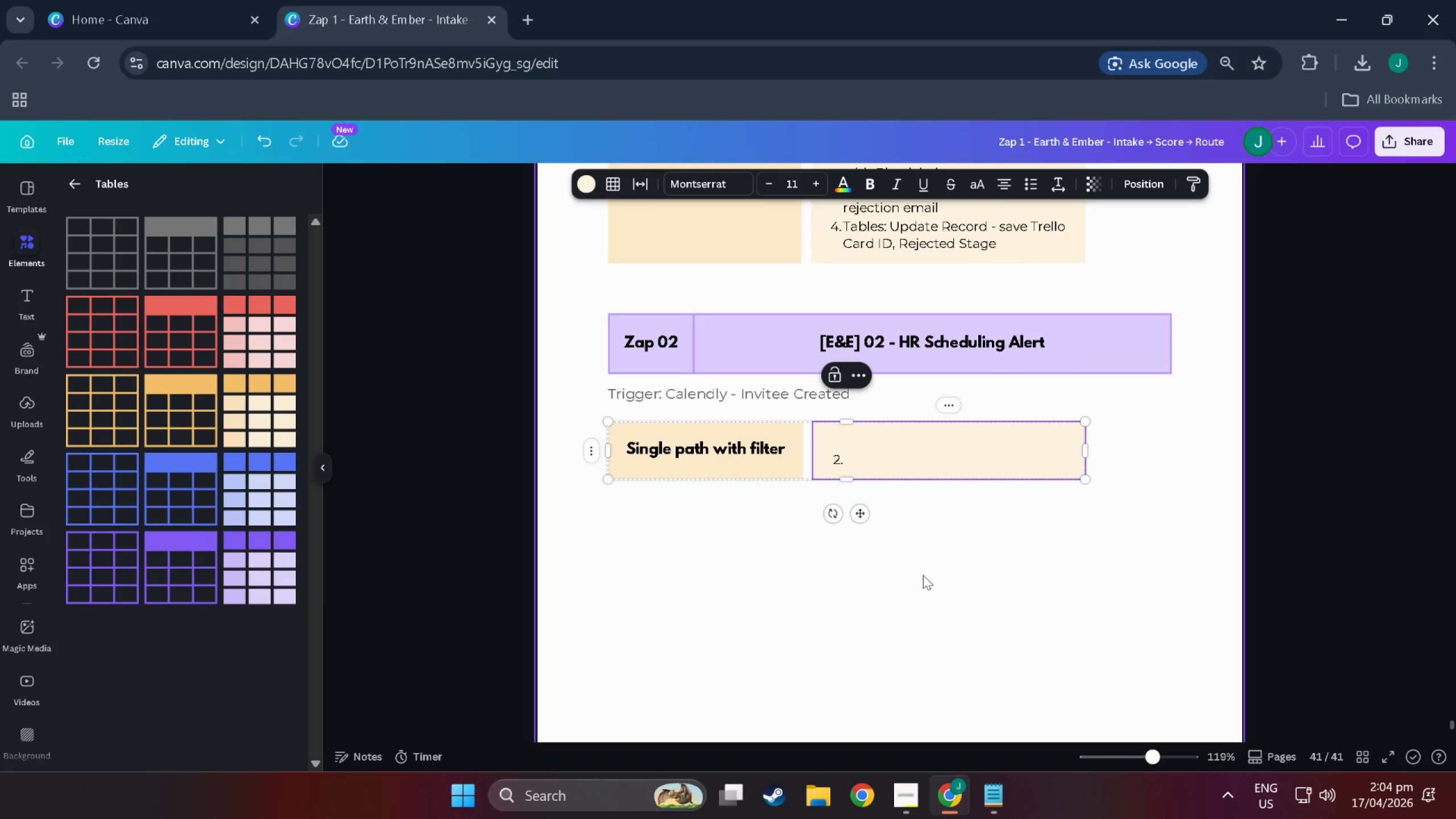 
hold_key(key=Backspace, duration=0.33)
 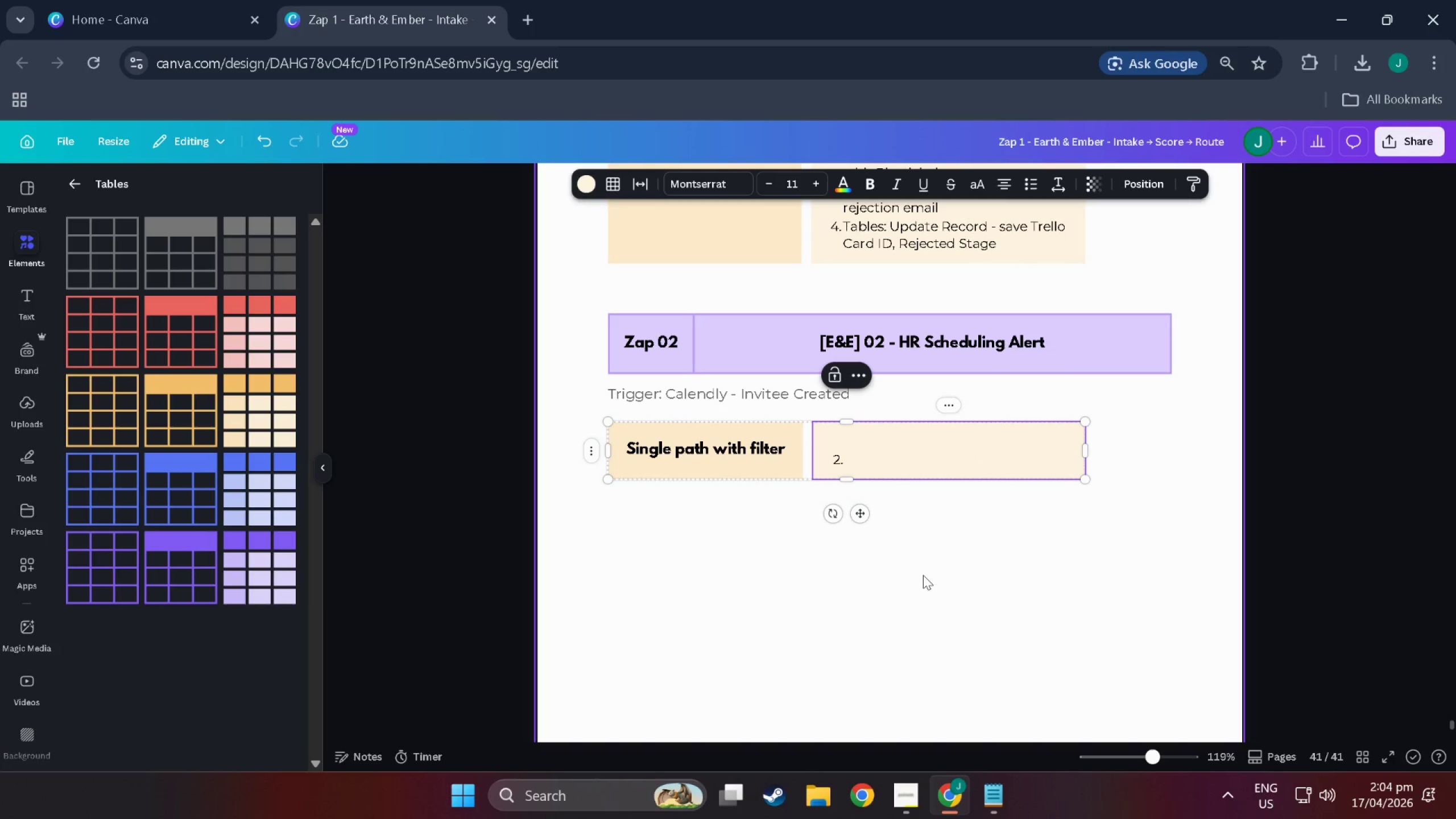 
key(Control+V)
 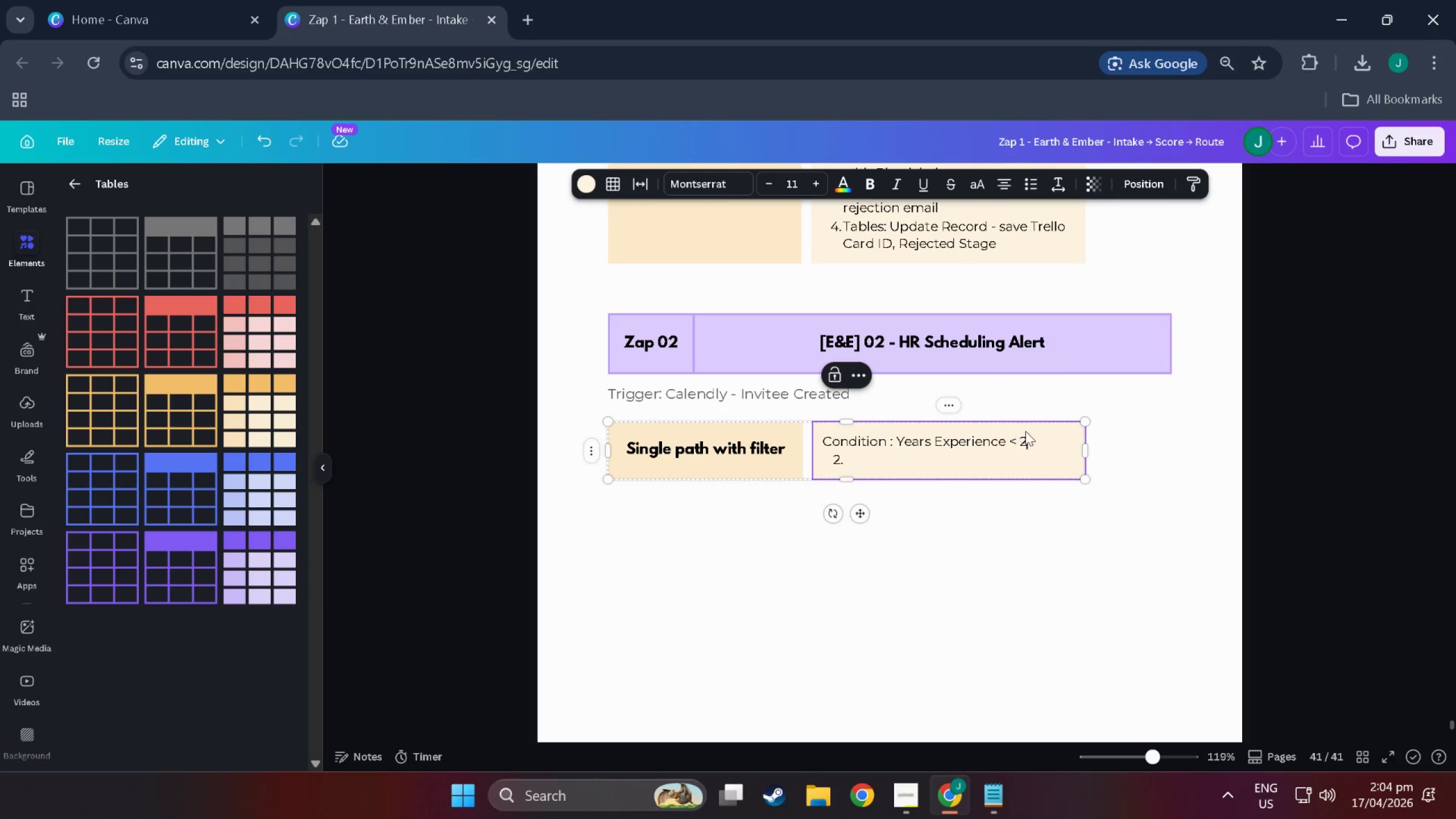 
left_click_drag(start_coordinate=[1032, 442], to_coordinate=[823, 445])
 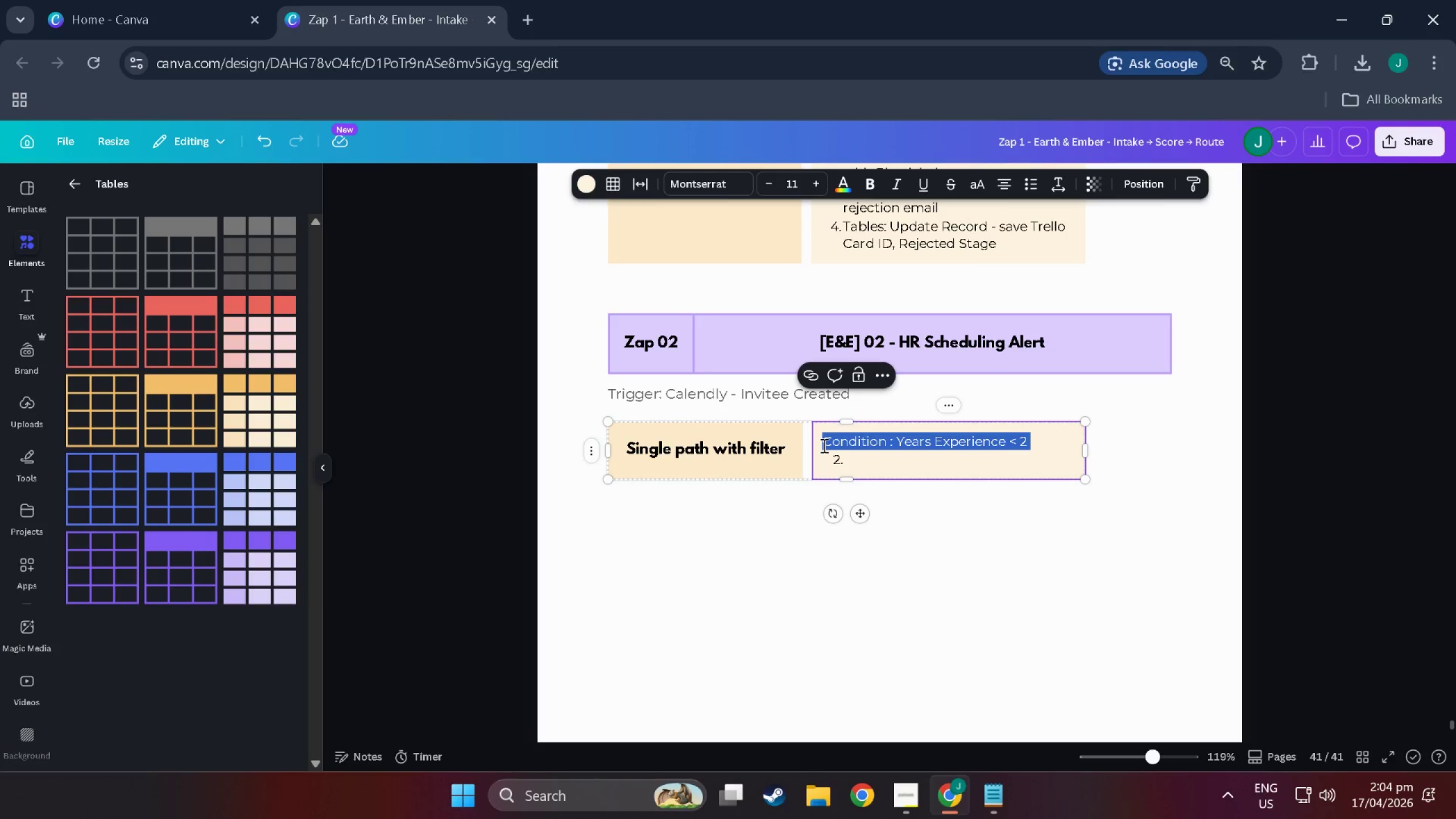 
key(Control+B)
 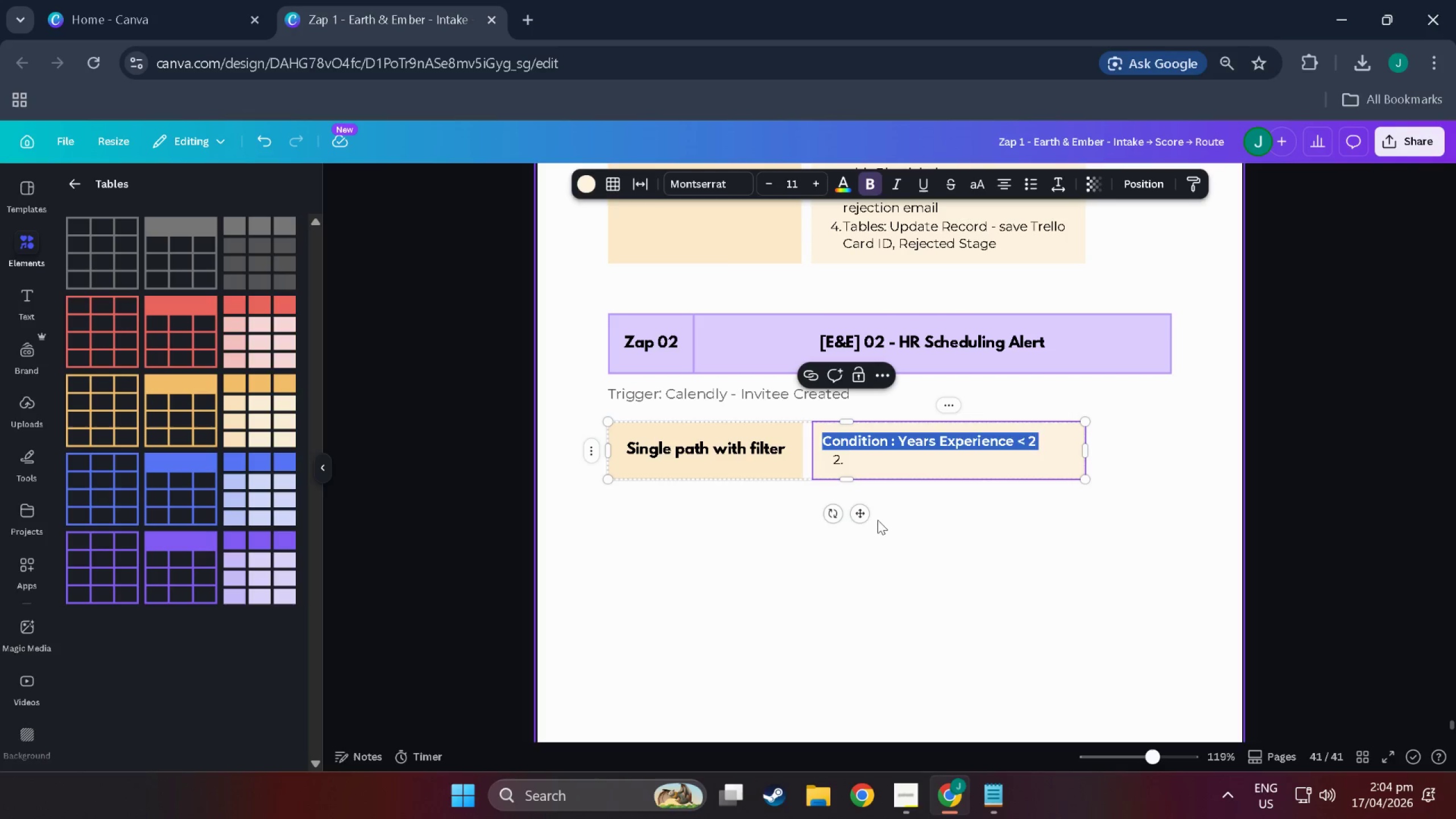 
left_click([894, 527])
 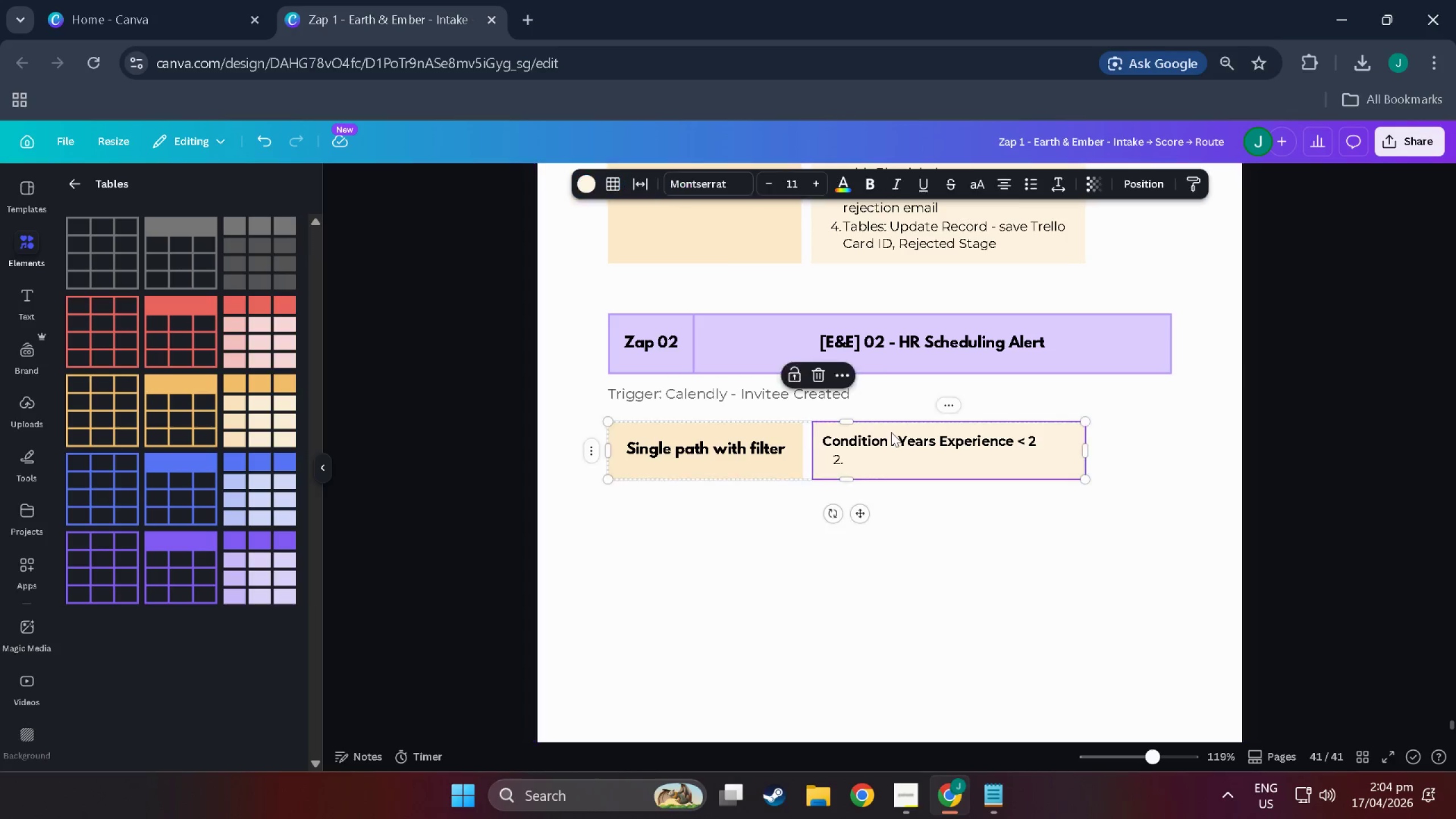 
double_click([891, 432])
 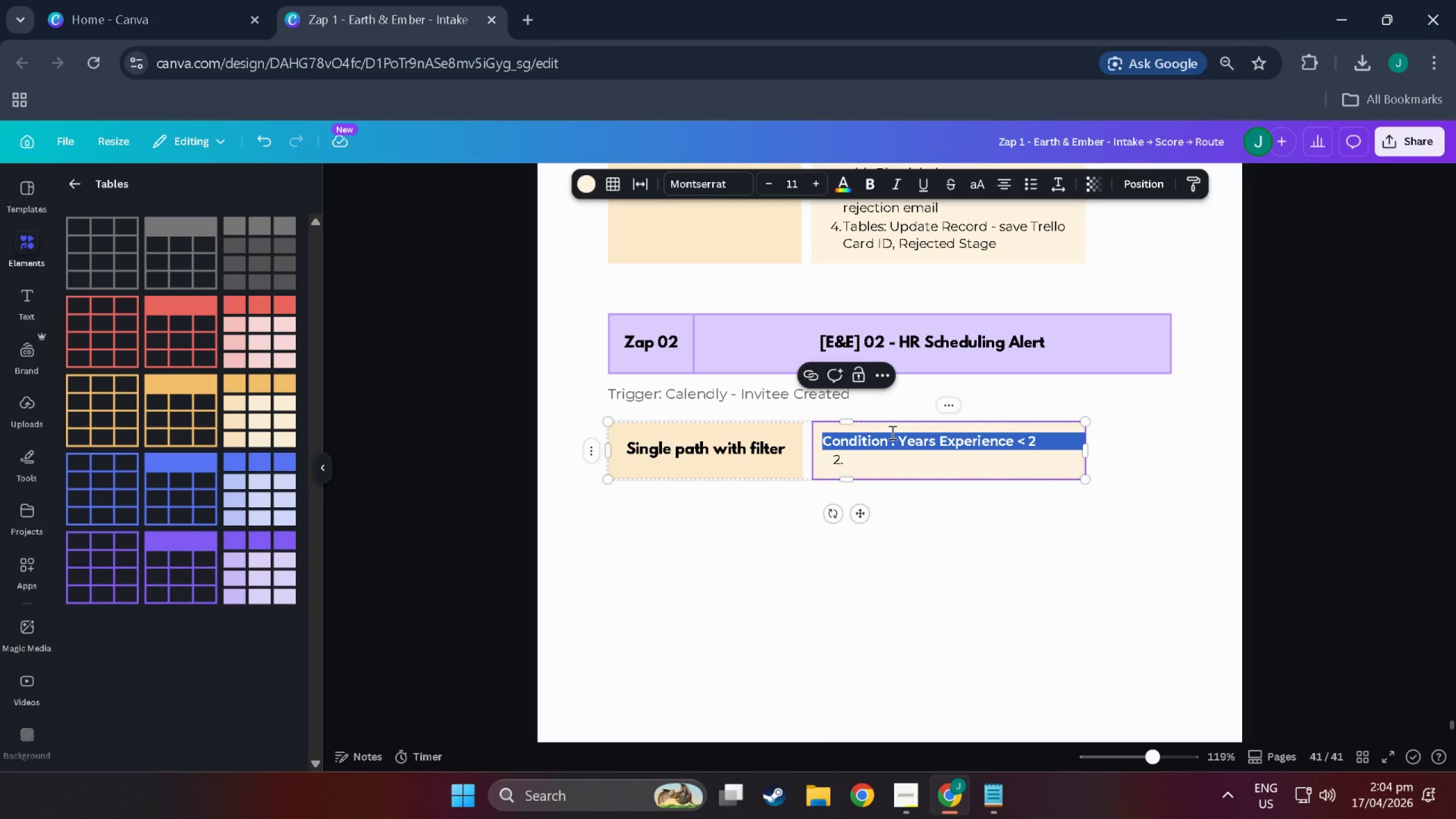 
triple_click([891, 432])
 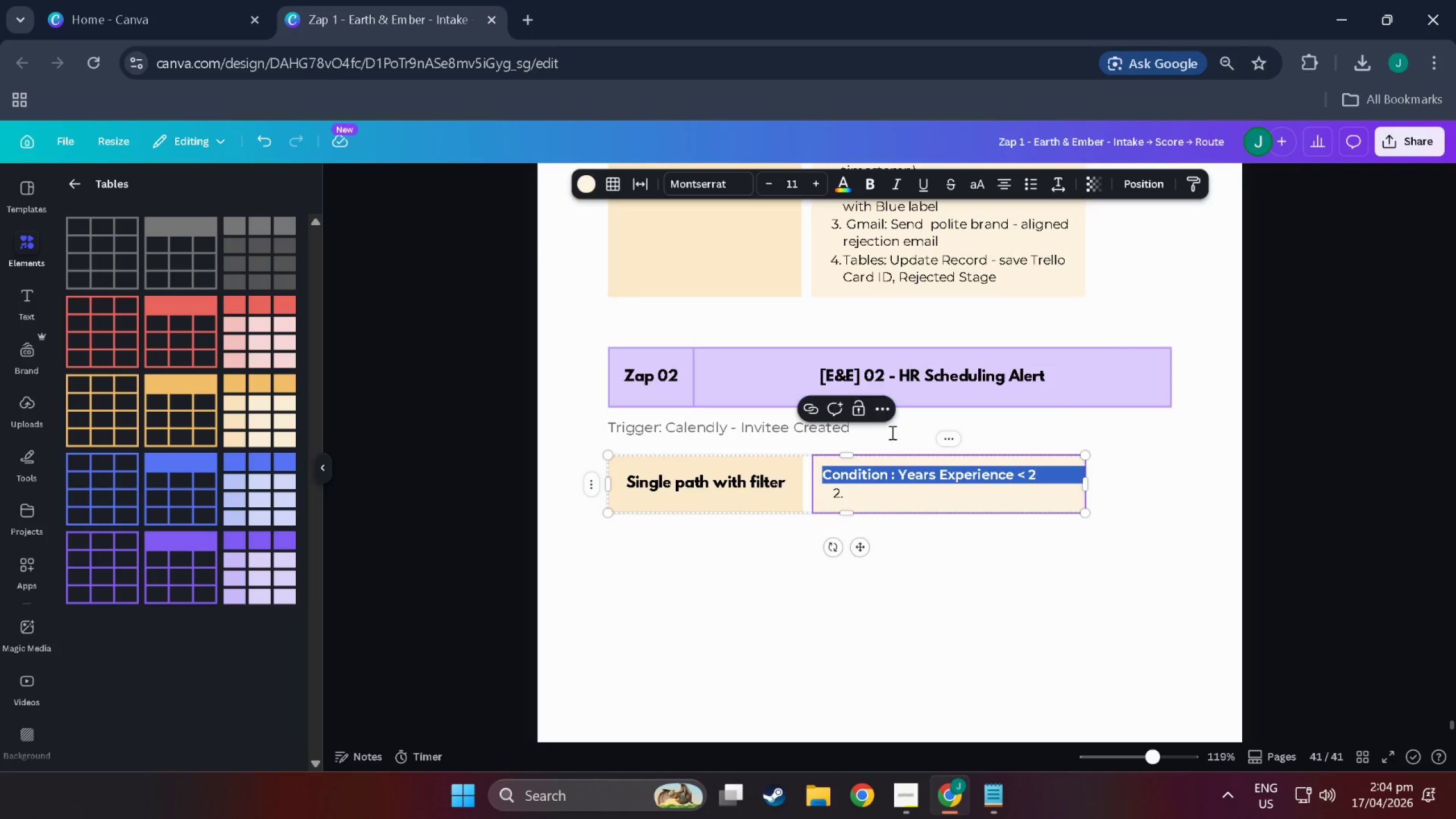 
scroll: coordinate [892, 431], scroll_direction: up, amount: 8.0
 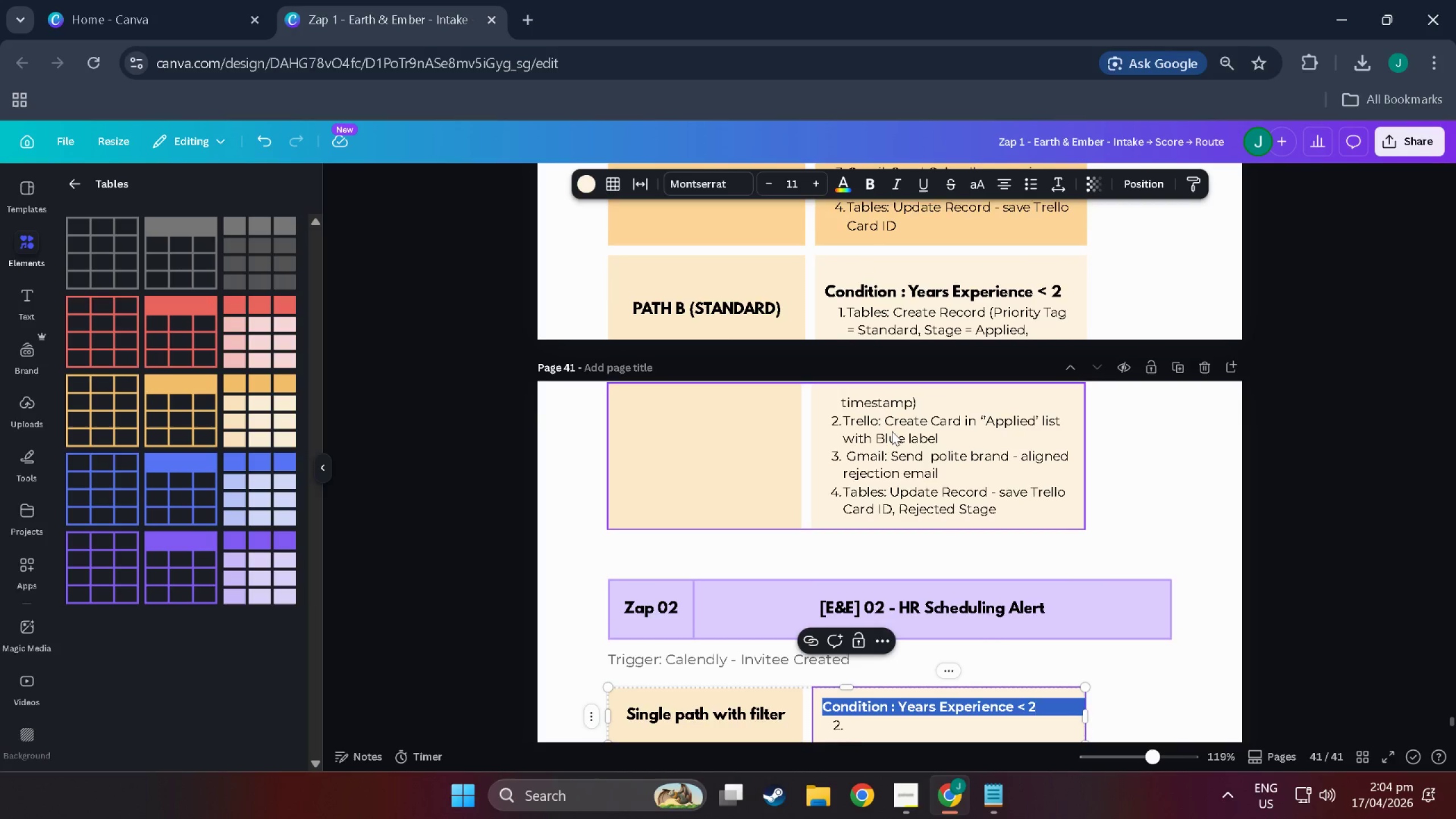 
scroll: coordinate [892, 431], scroll_direction: down, amount: 3.0
 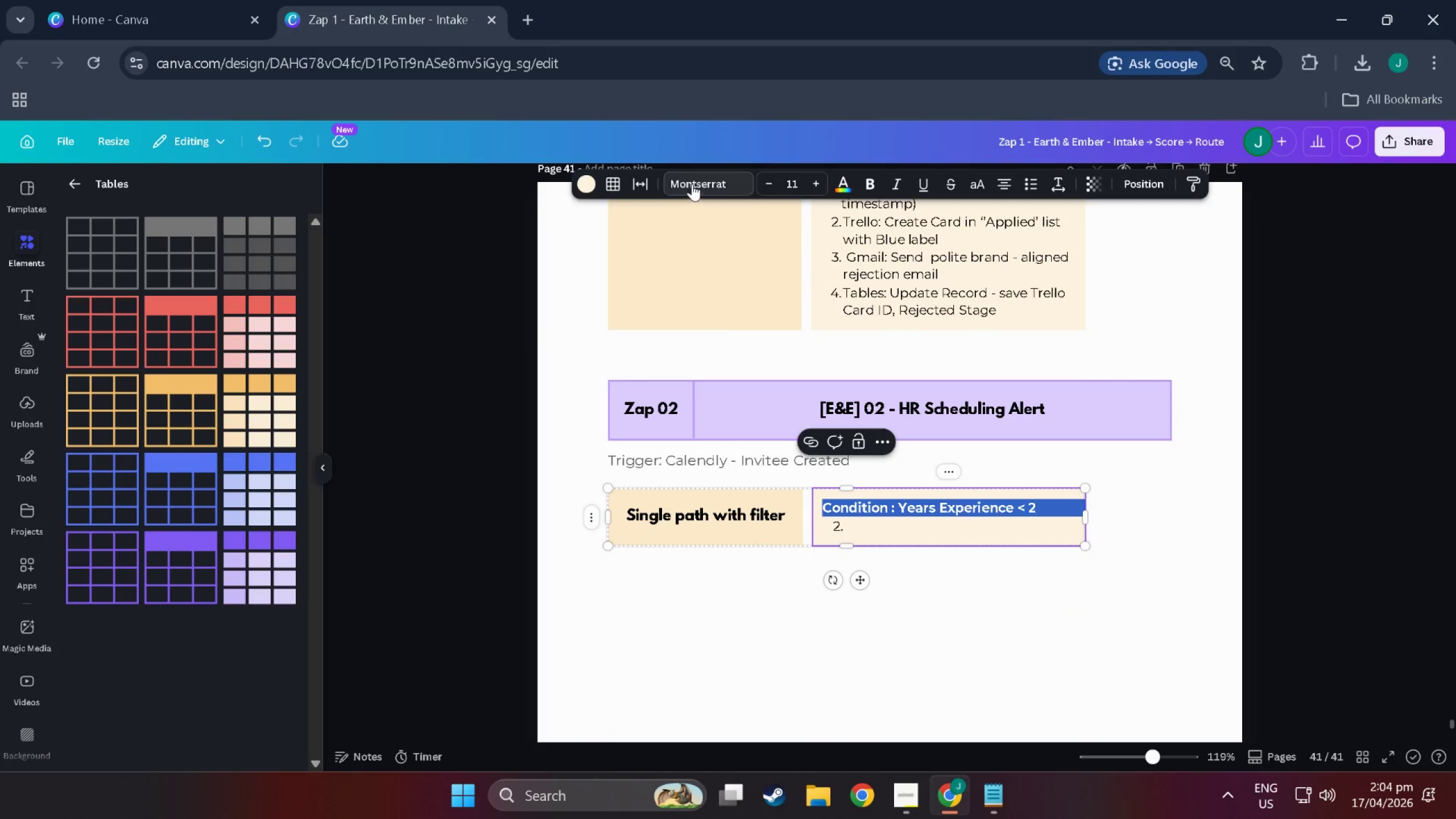 
left_click([698, 182])
 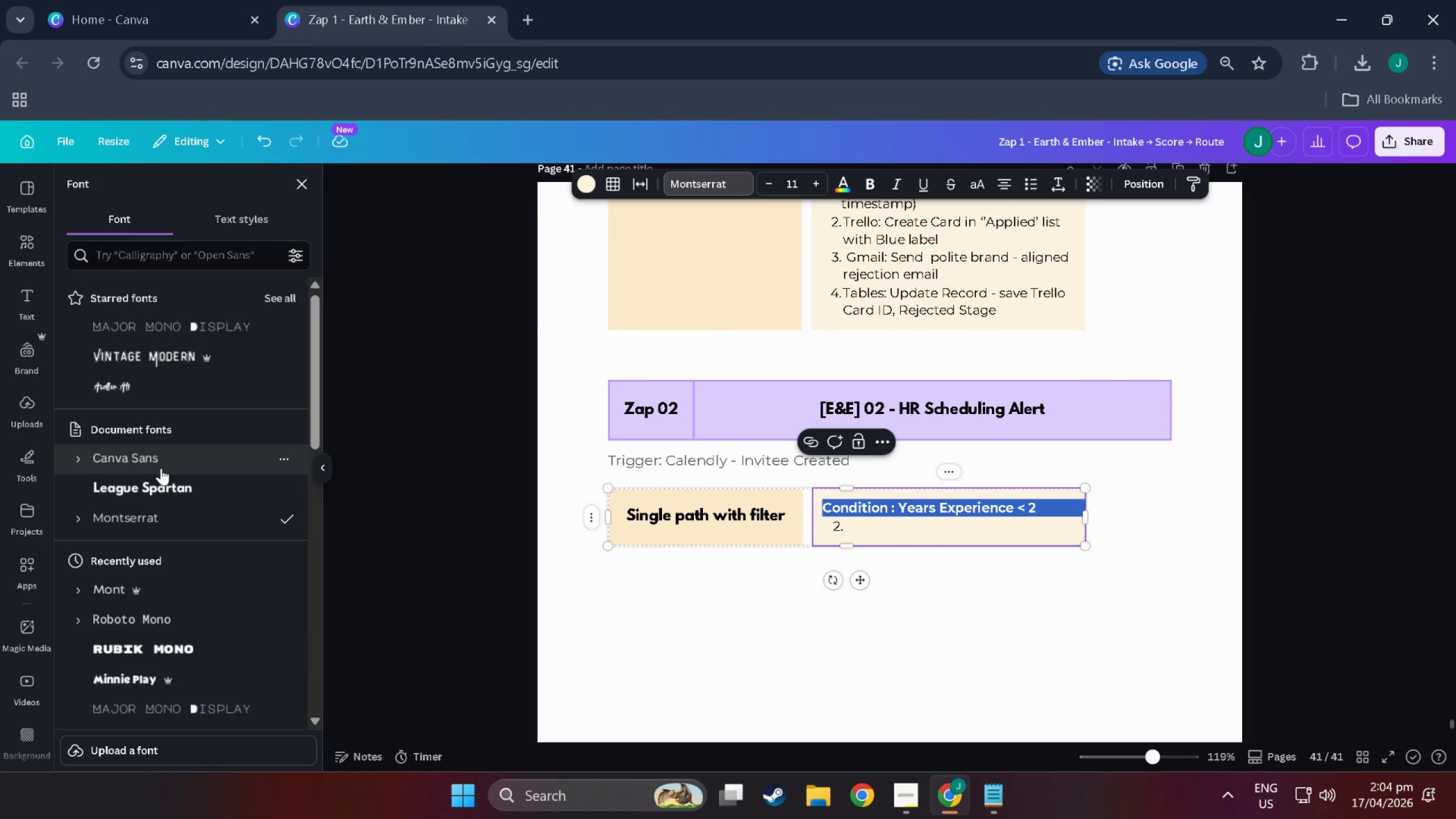 
left_click([168, 494])
 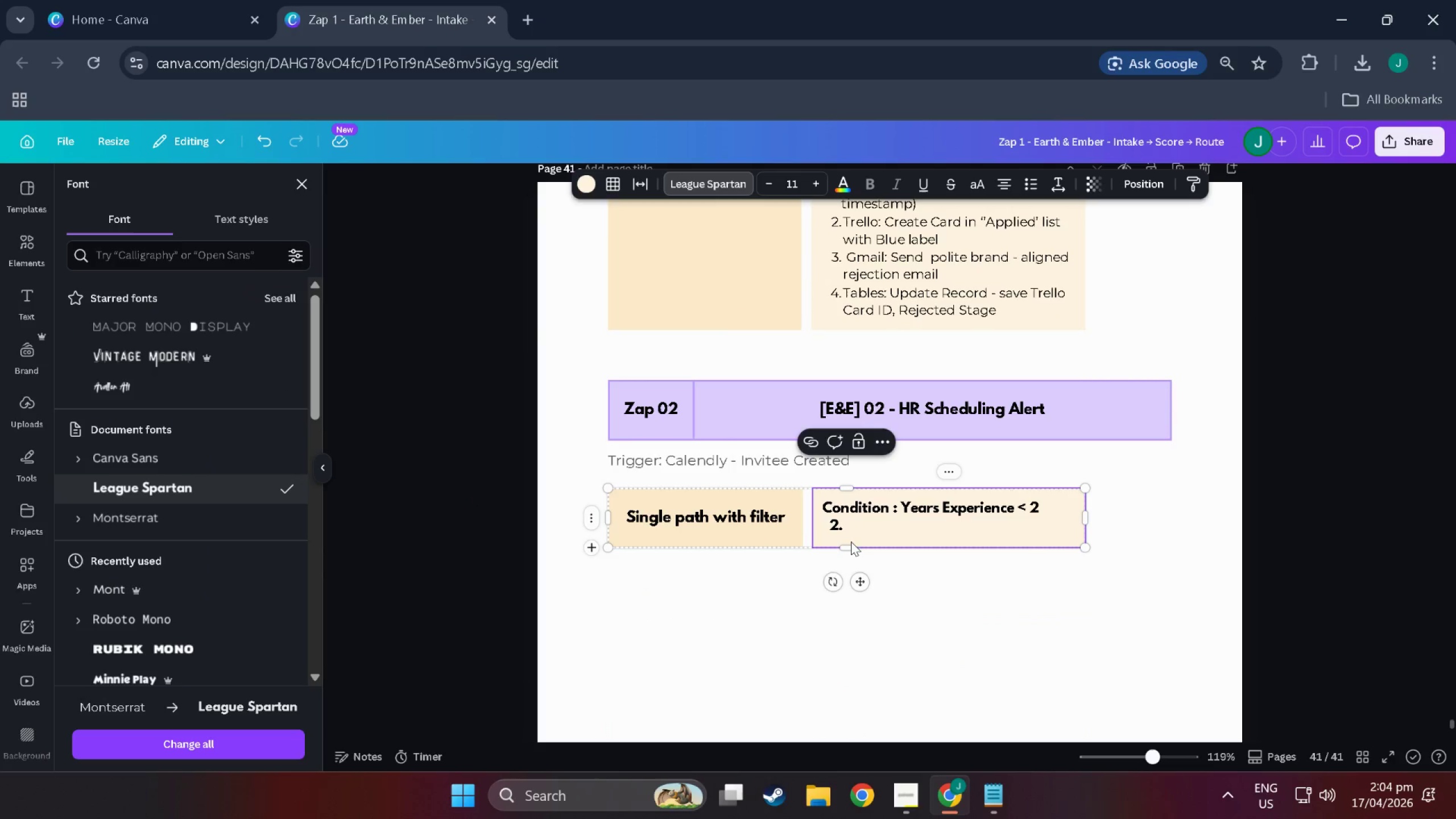 
double_click([850, 523])
 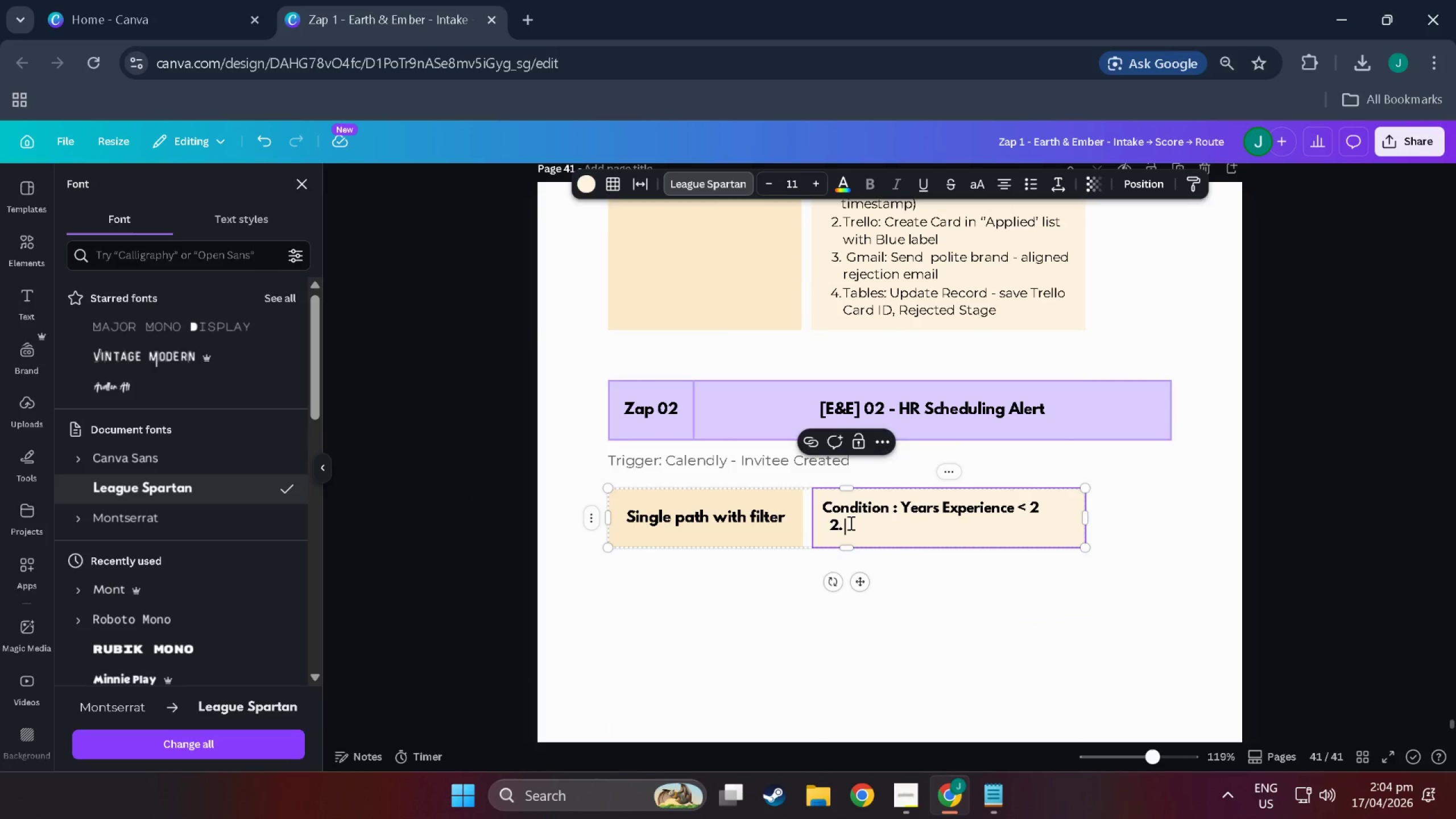 
triple_click([850, 523])
 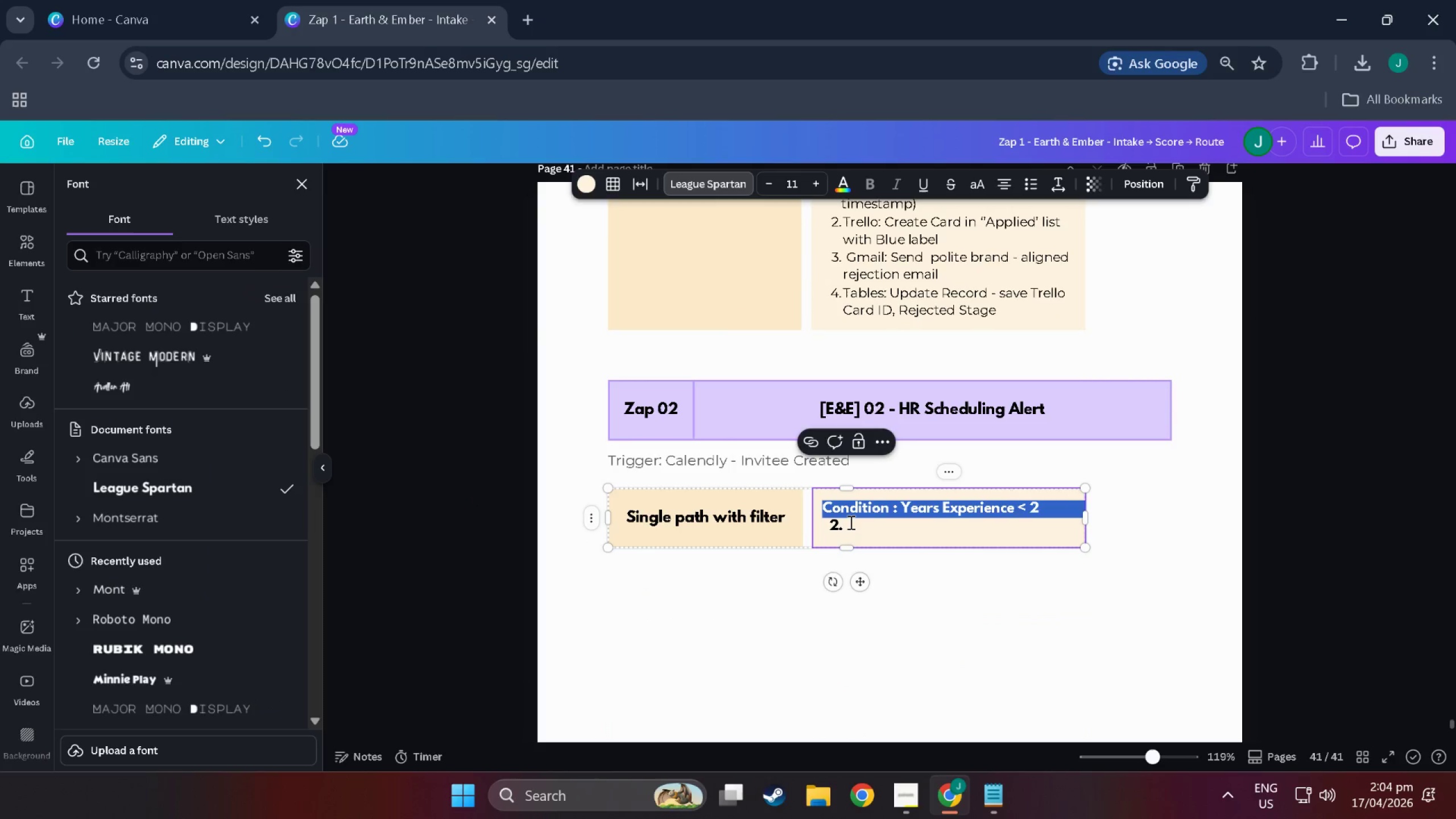 
left_click([851, 531])
 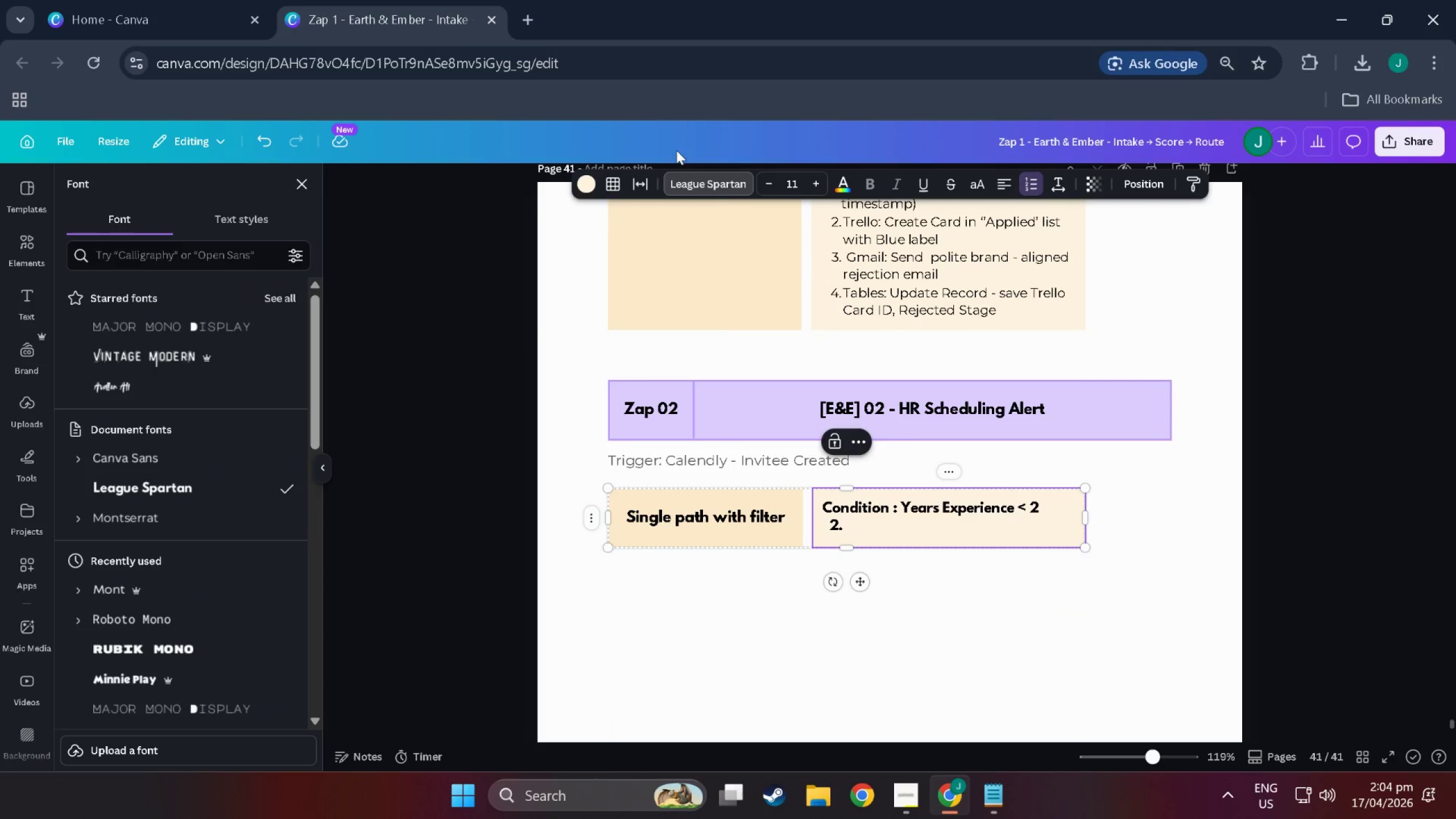 
left_click([729, 188])
 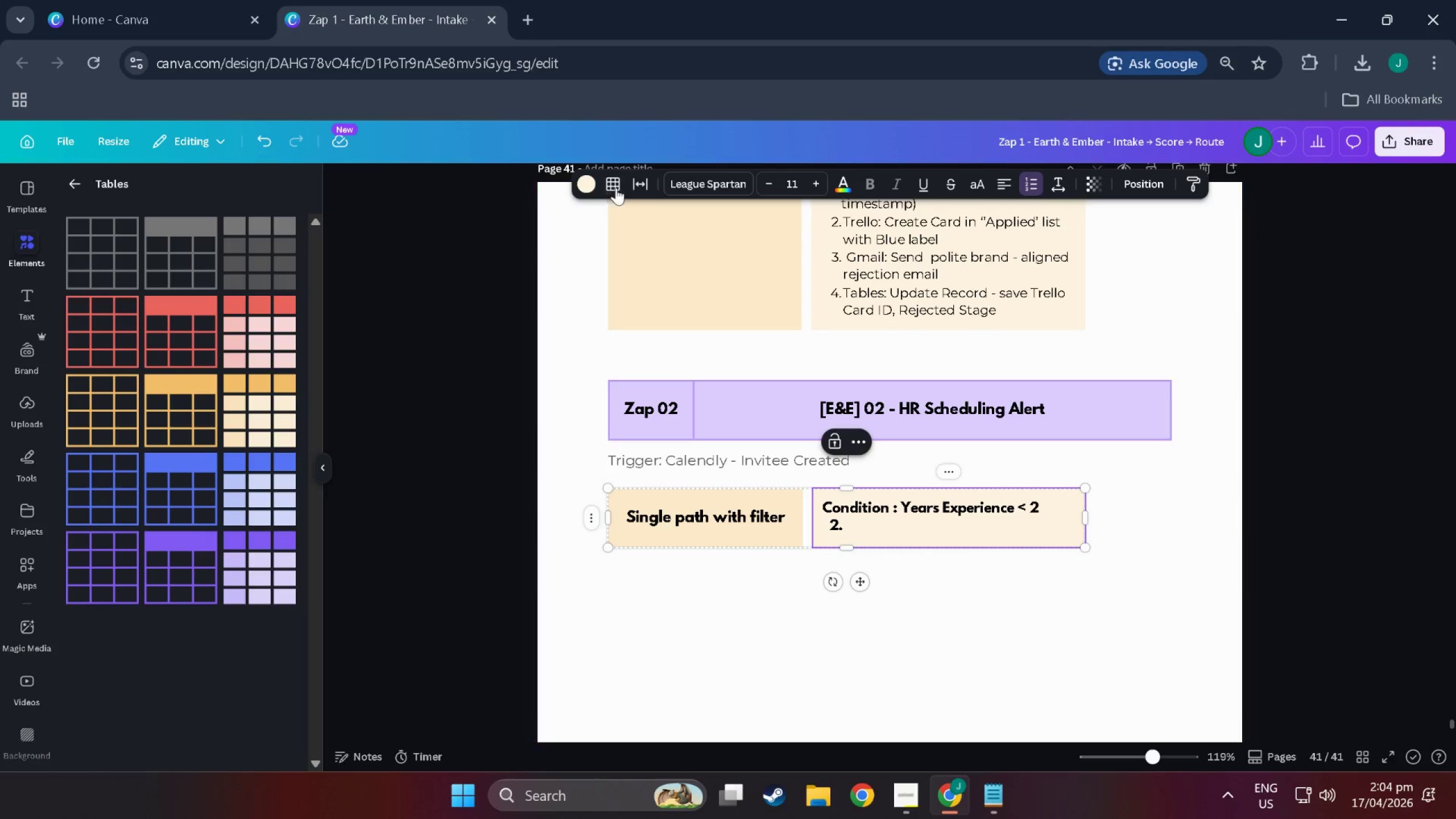 
left_click([666, 181])
 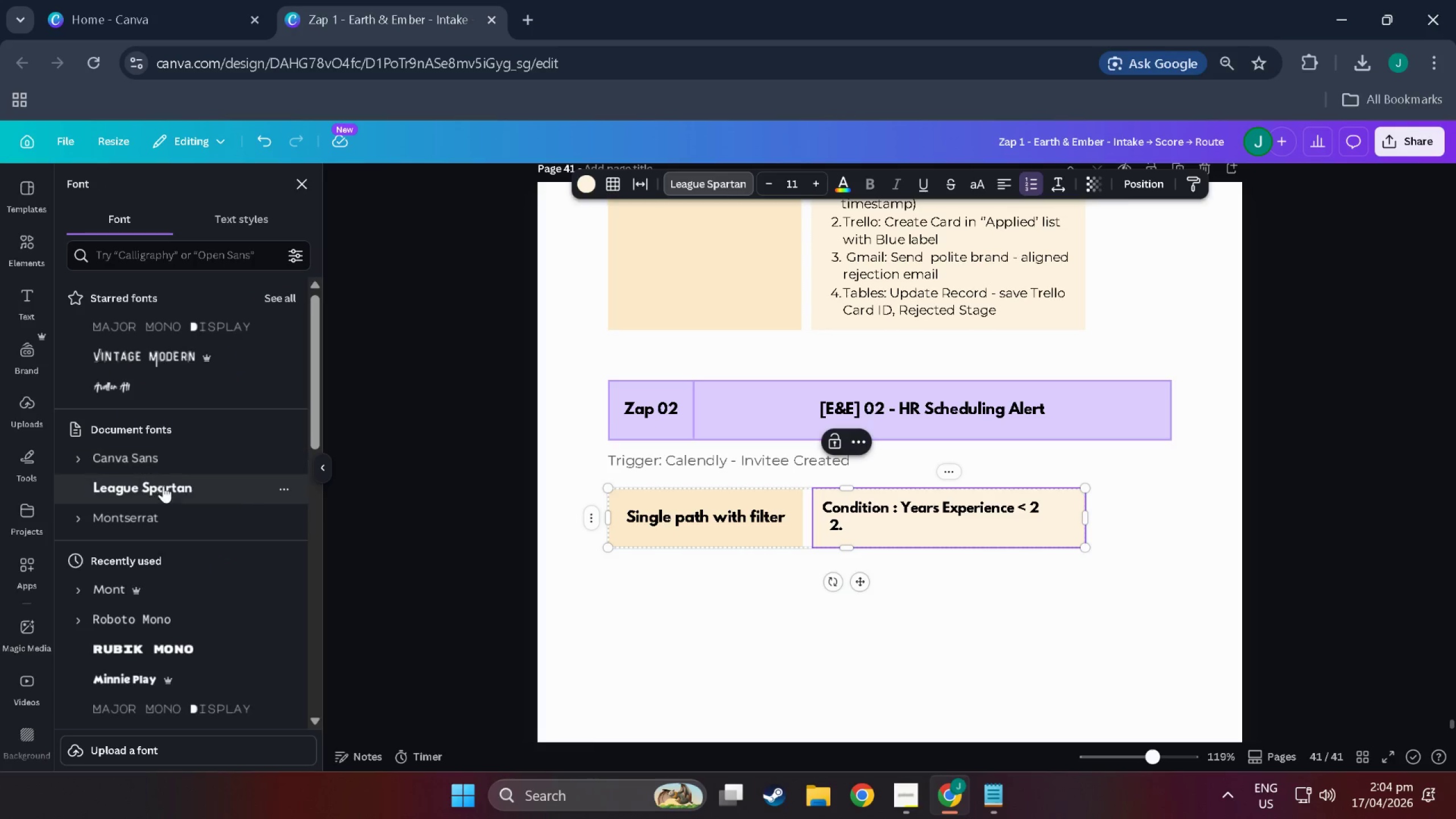 
left_click([170, 525])
 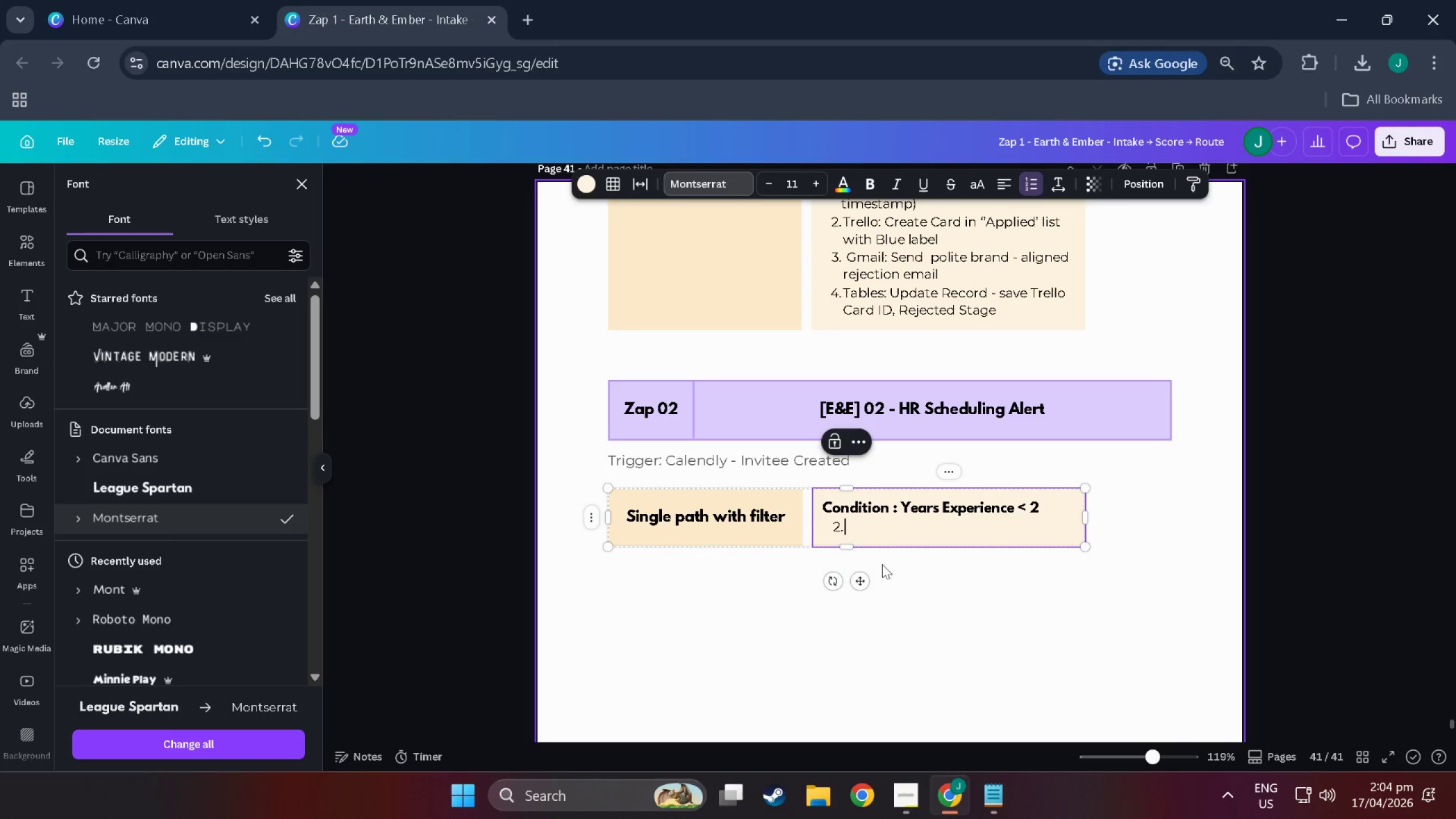 
left_click([953, 592])
 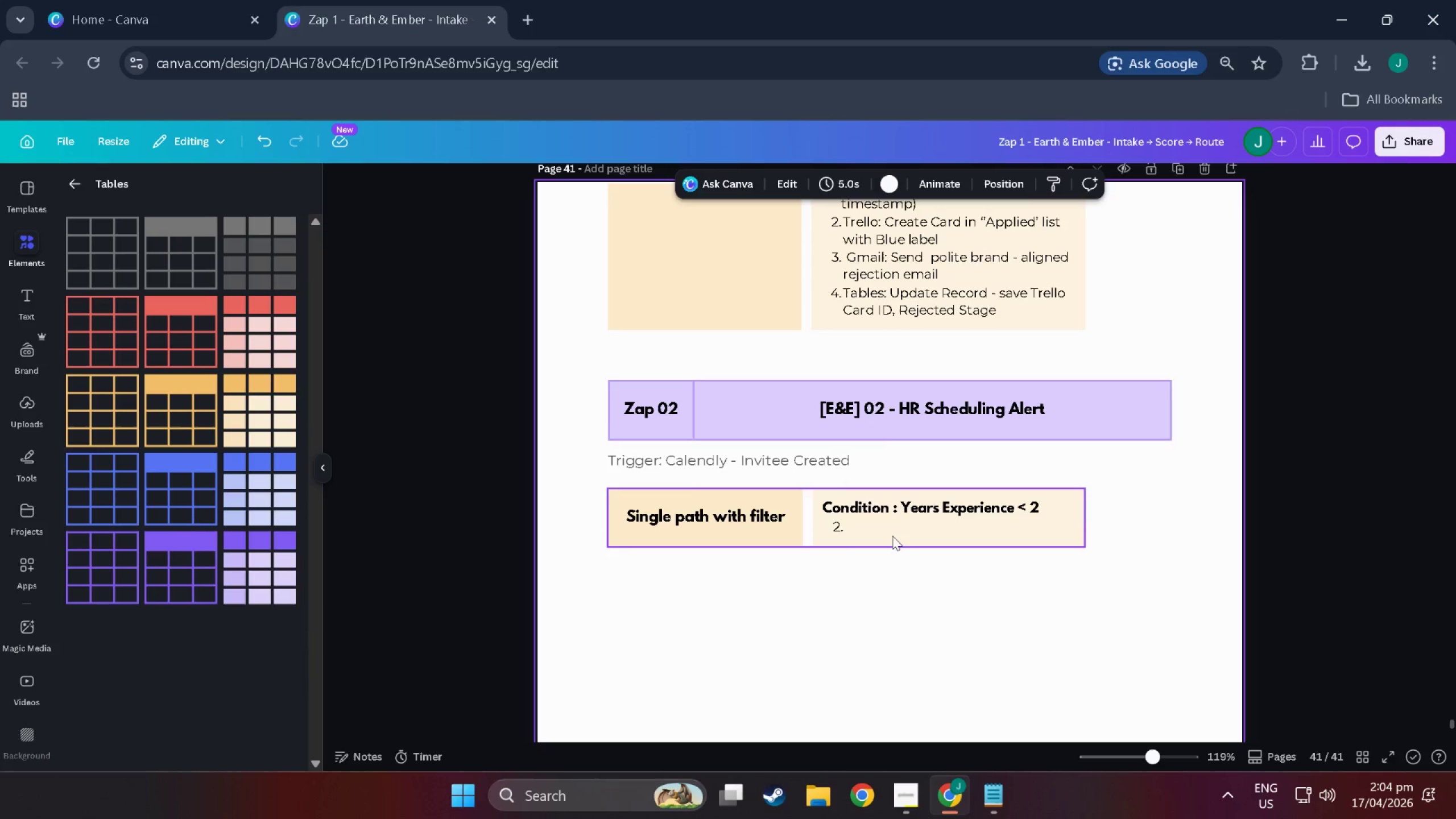 
double_click([892, 535])
 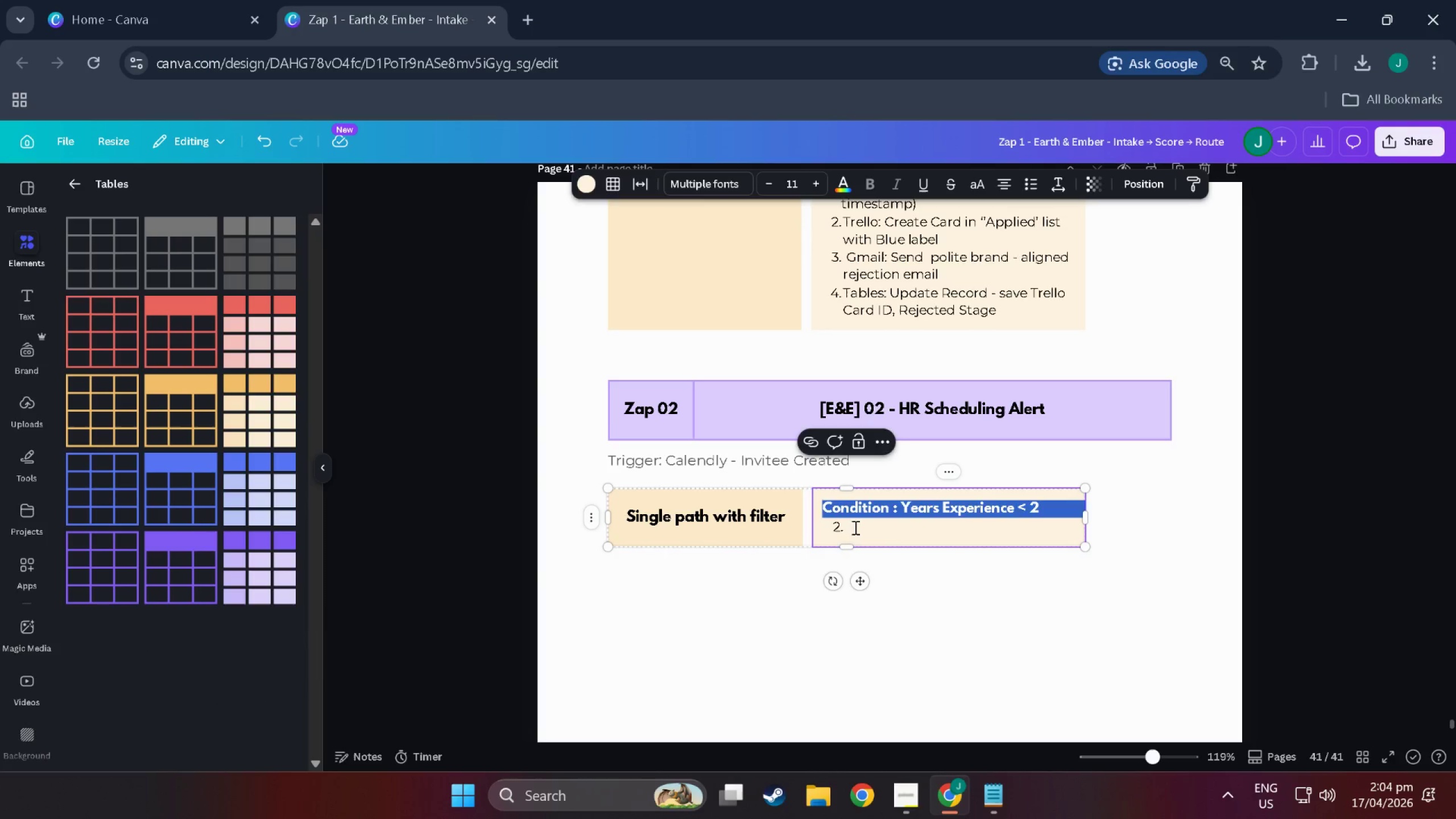 
left_click([854, 527])
 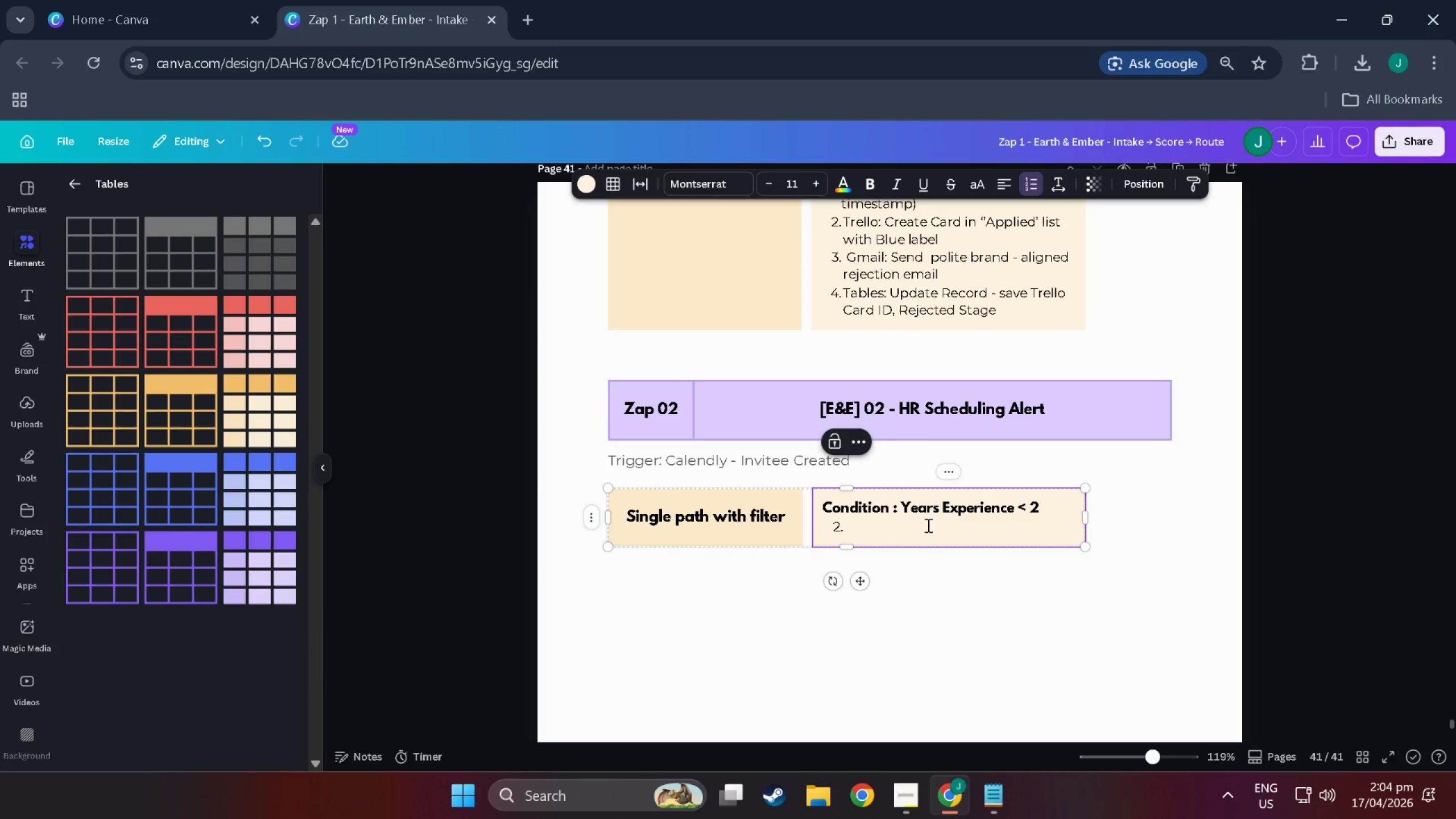 
key(ArrowLeft)
 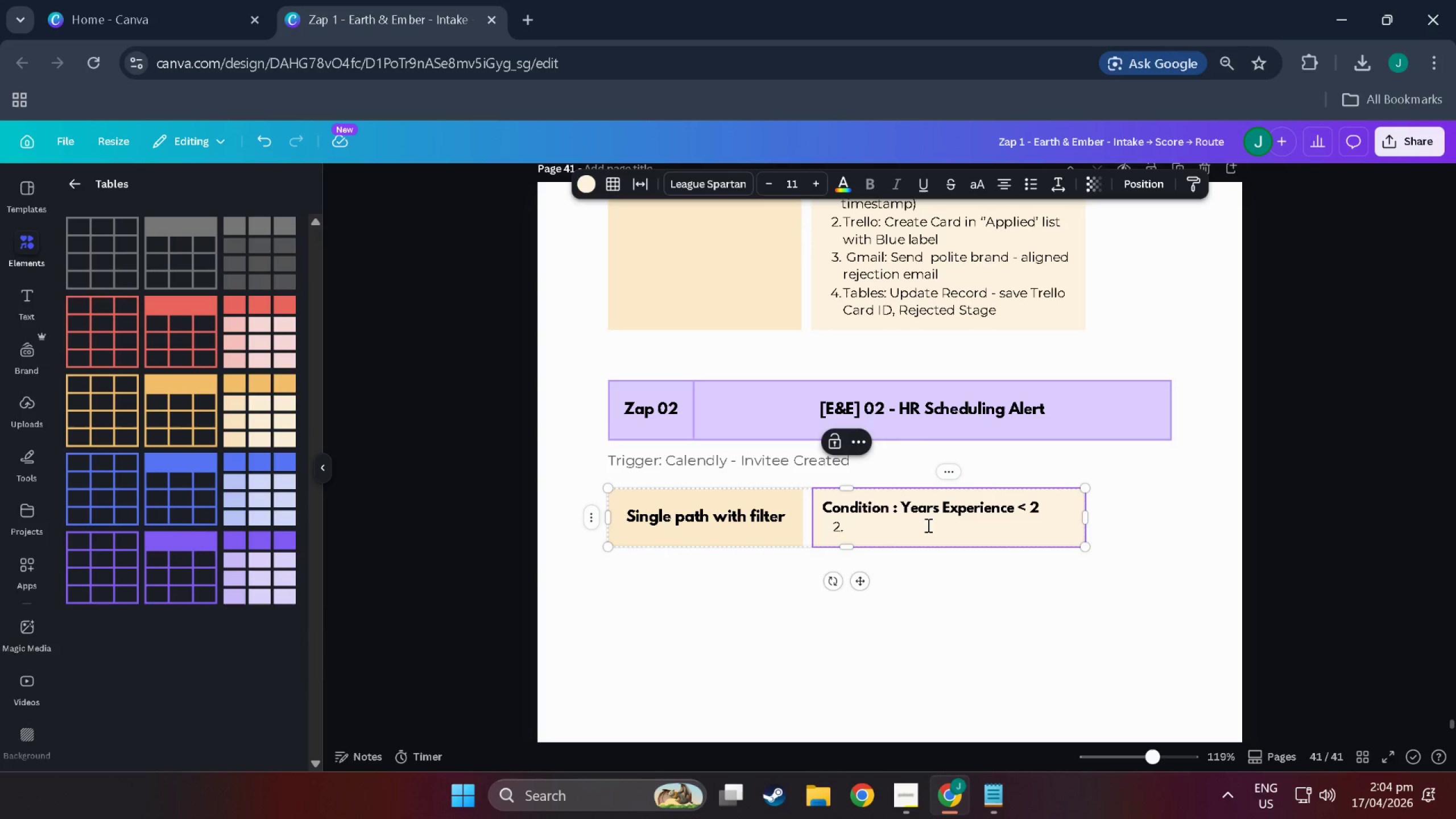 
key(ArrowRight)
 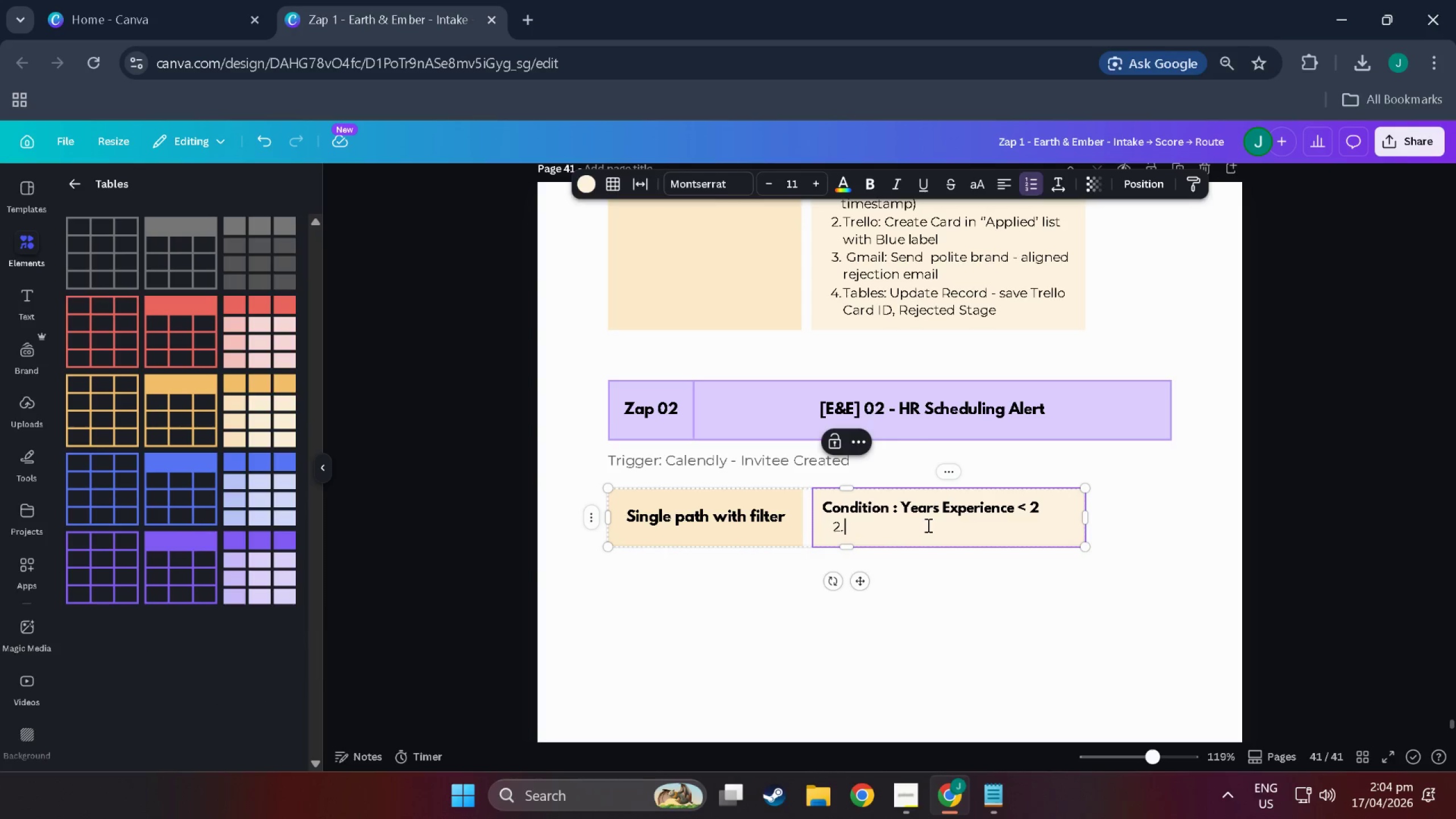 
key(Backspace)
 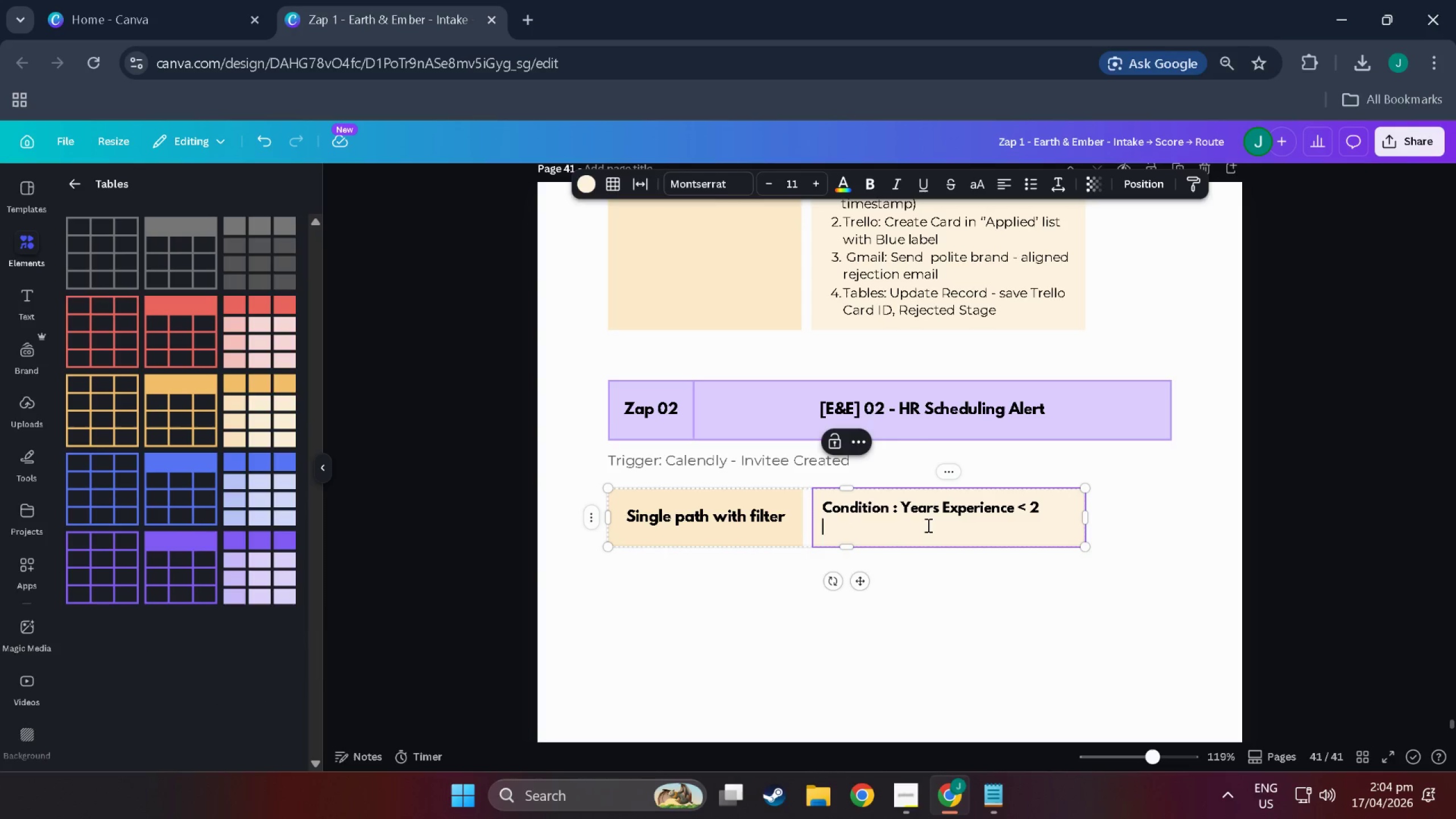 
key(1)
 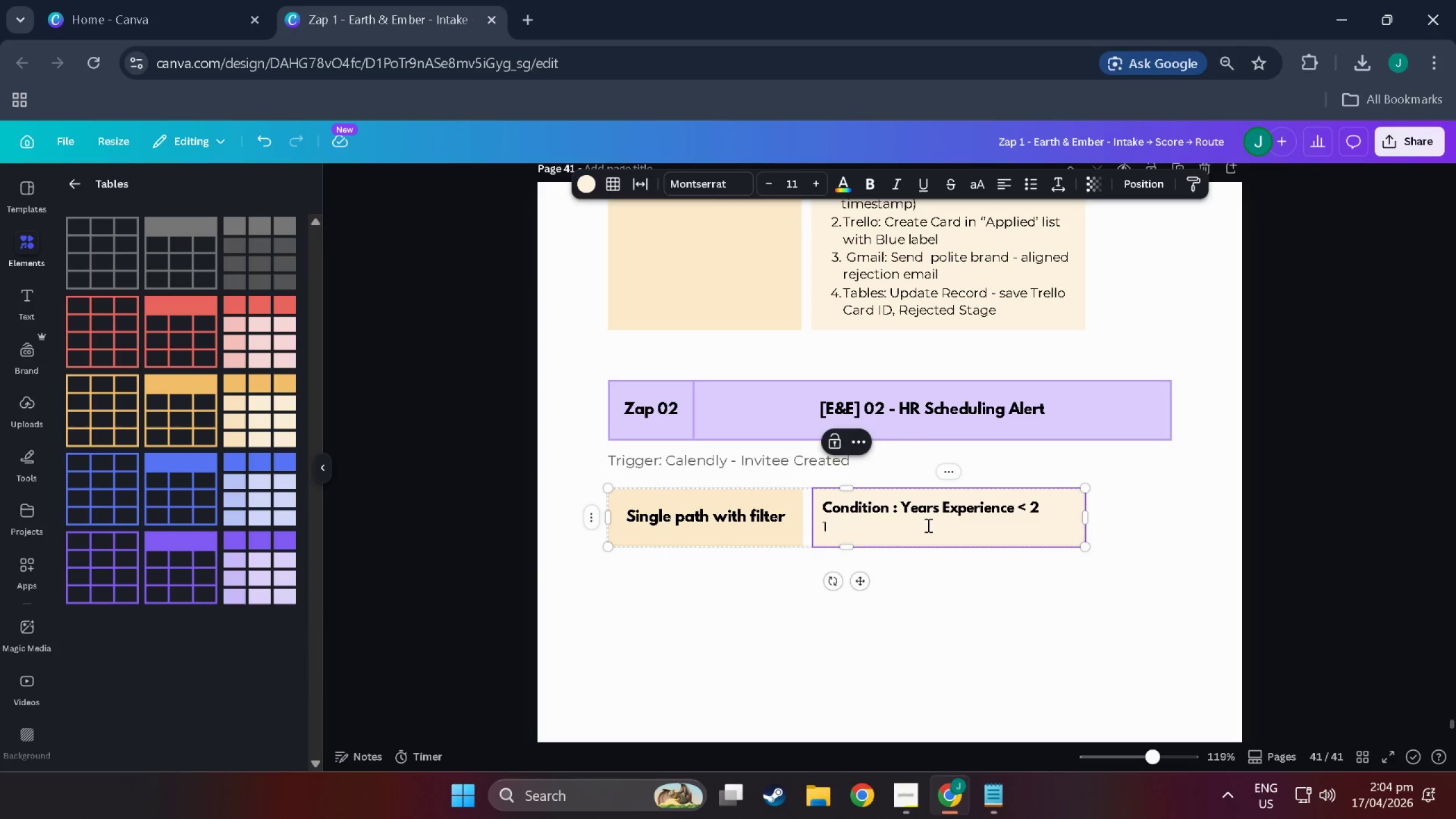 
key(Period)
 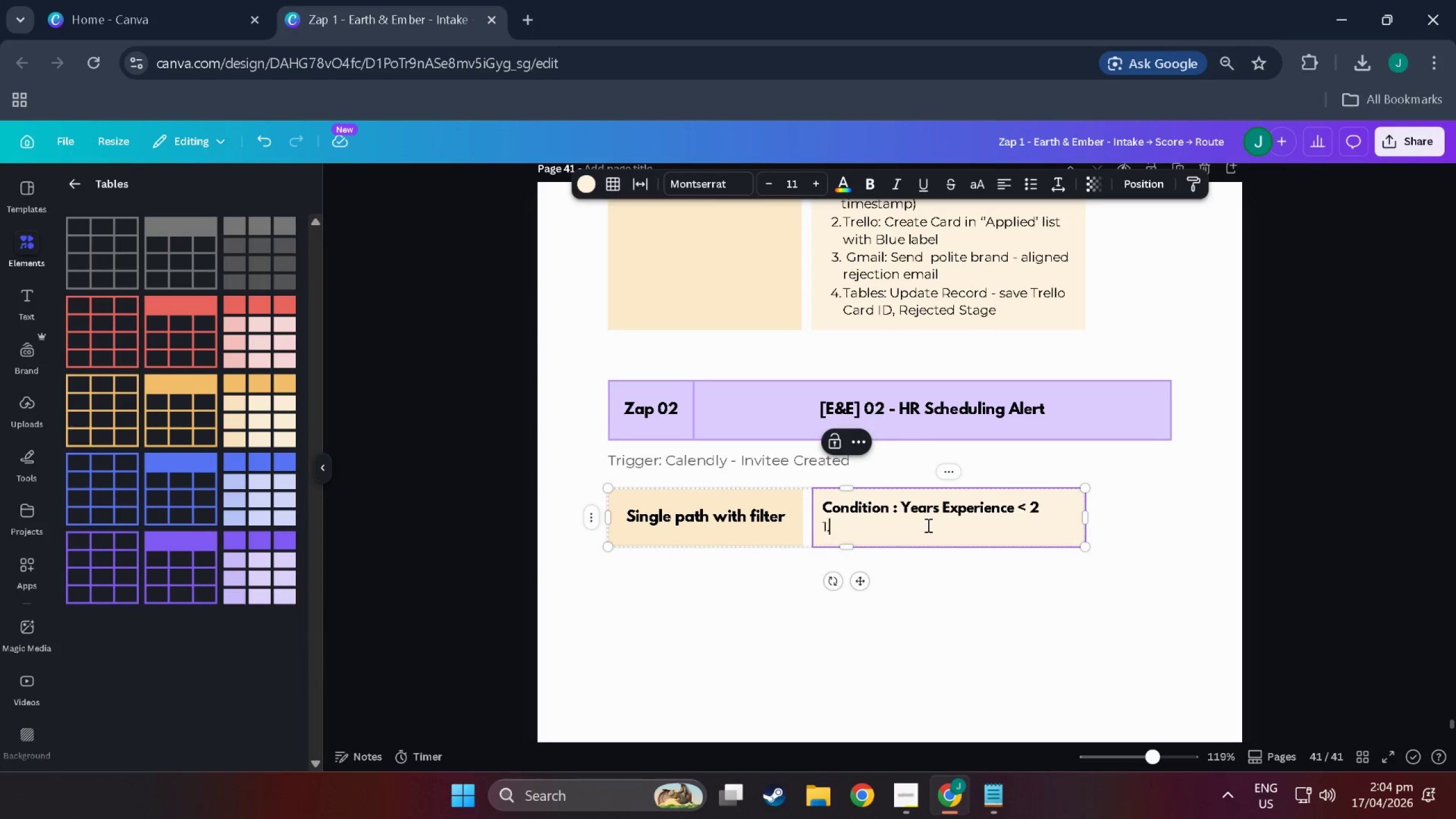 
key(Space)
 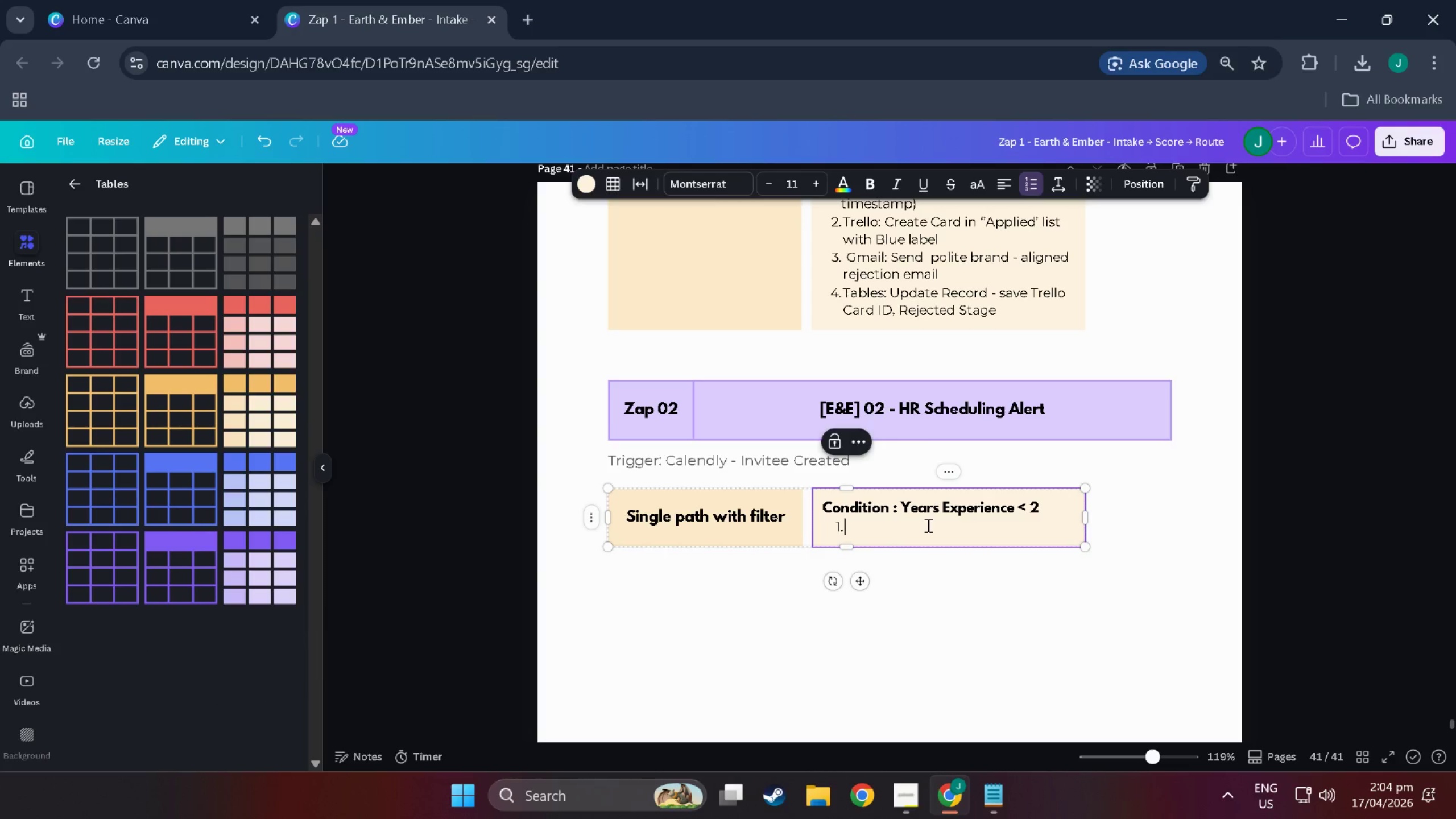 
type(Tables: Find Record by invitee email)
 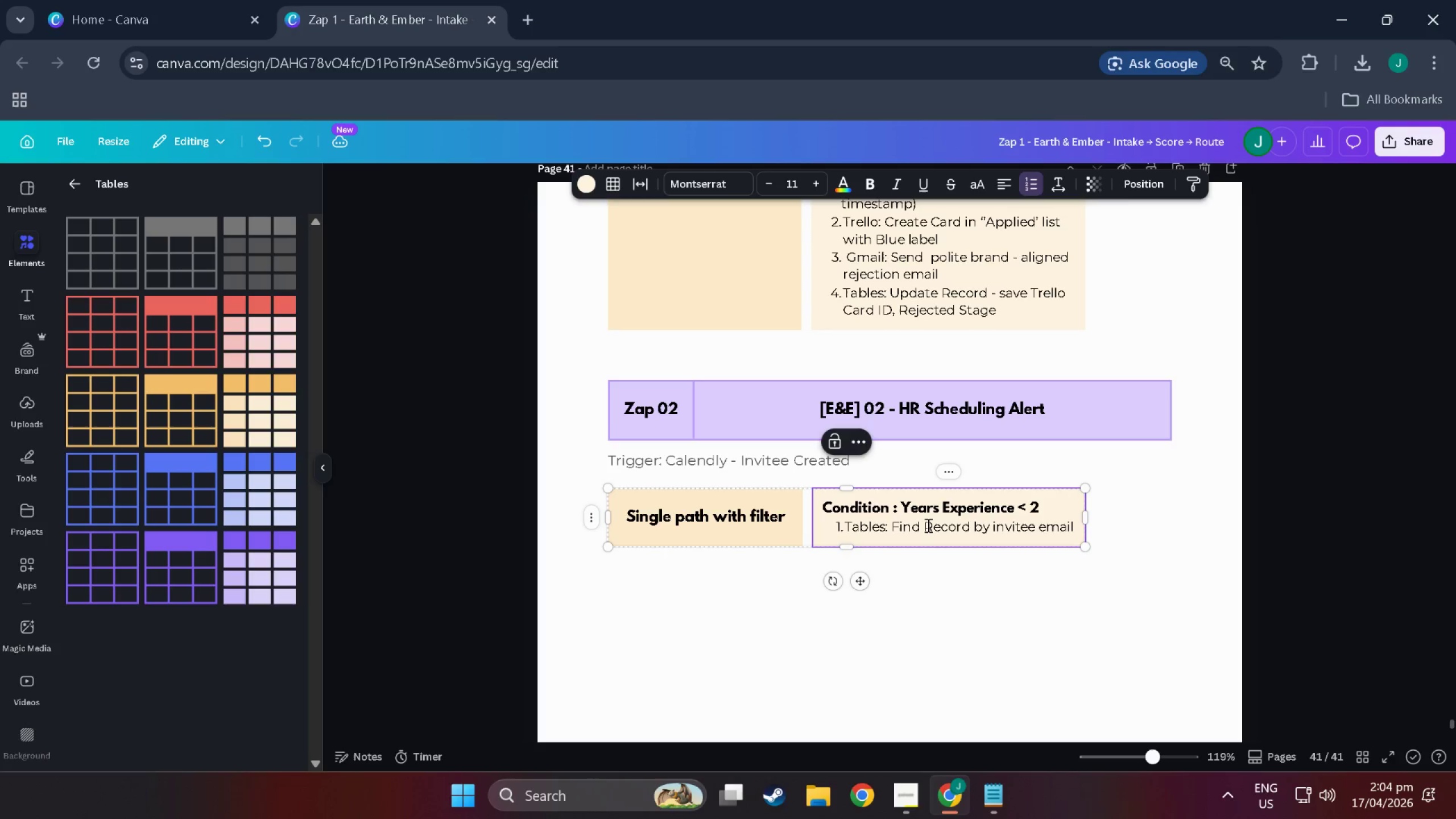 
key(Enter)
 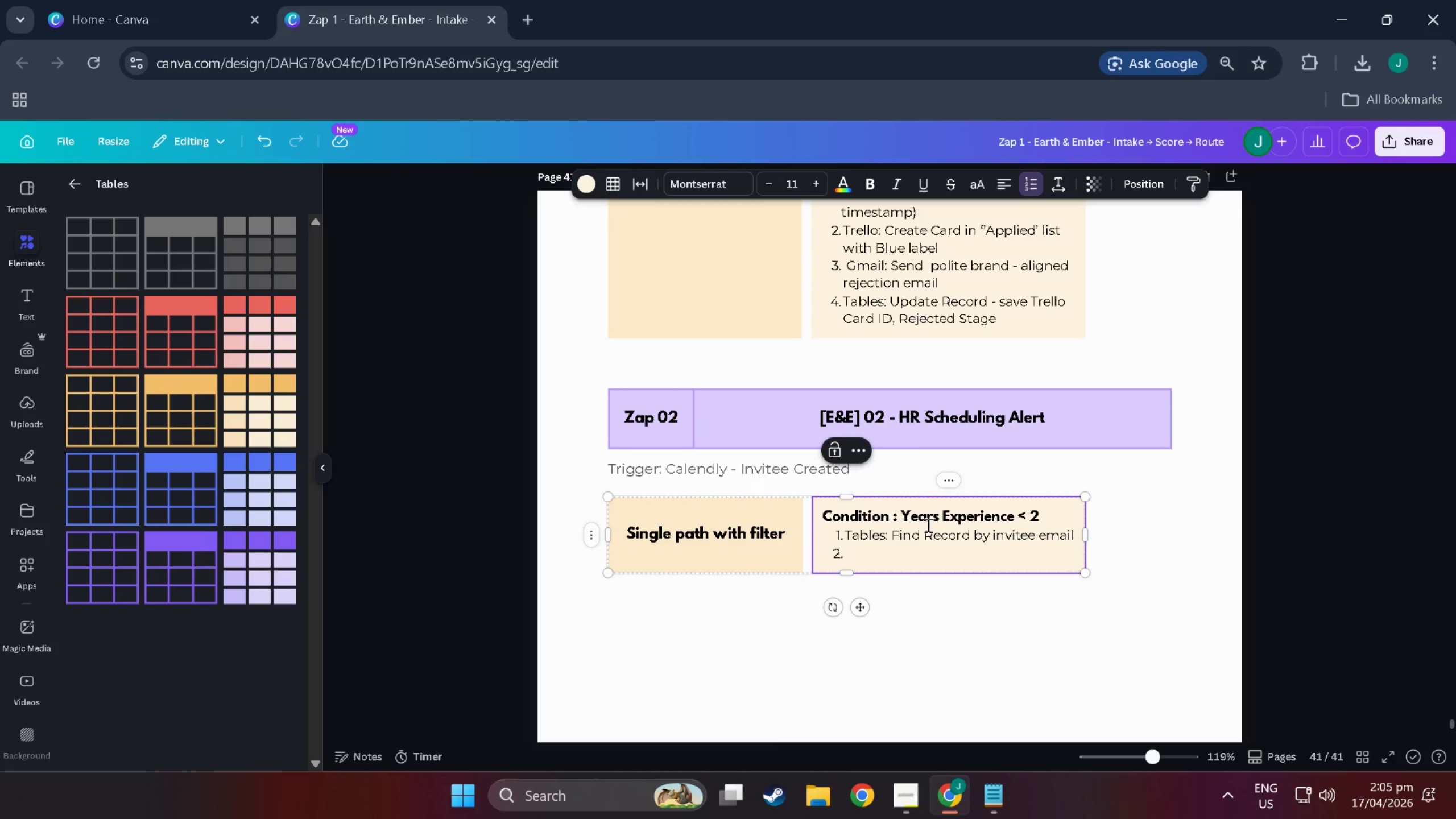 
type(Filter: stop Zap if not hi)
key(Backspace)
key(Backspace)
type(Ig)
key(Backspace)
key(Backspace)
type(High Priority and match E)
key(Backspace)
type(Ema)
key(Backspace)
key(Backspace)
key(Backspace)
type(email)
 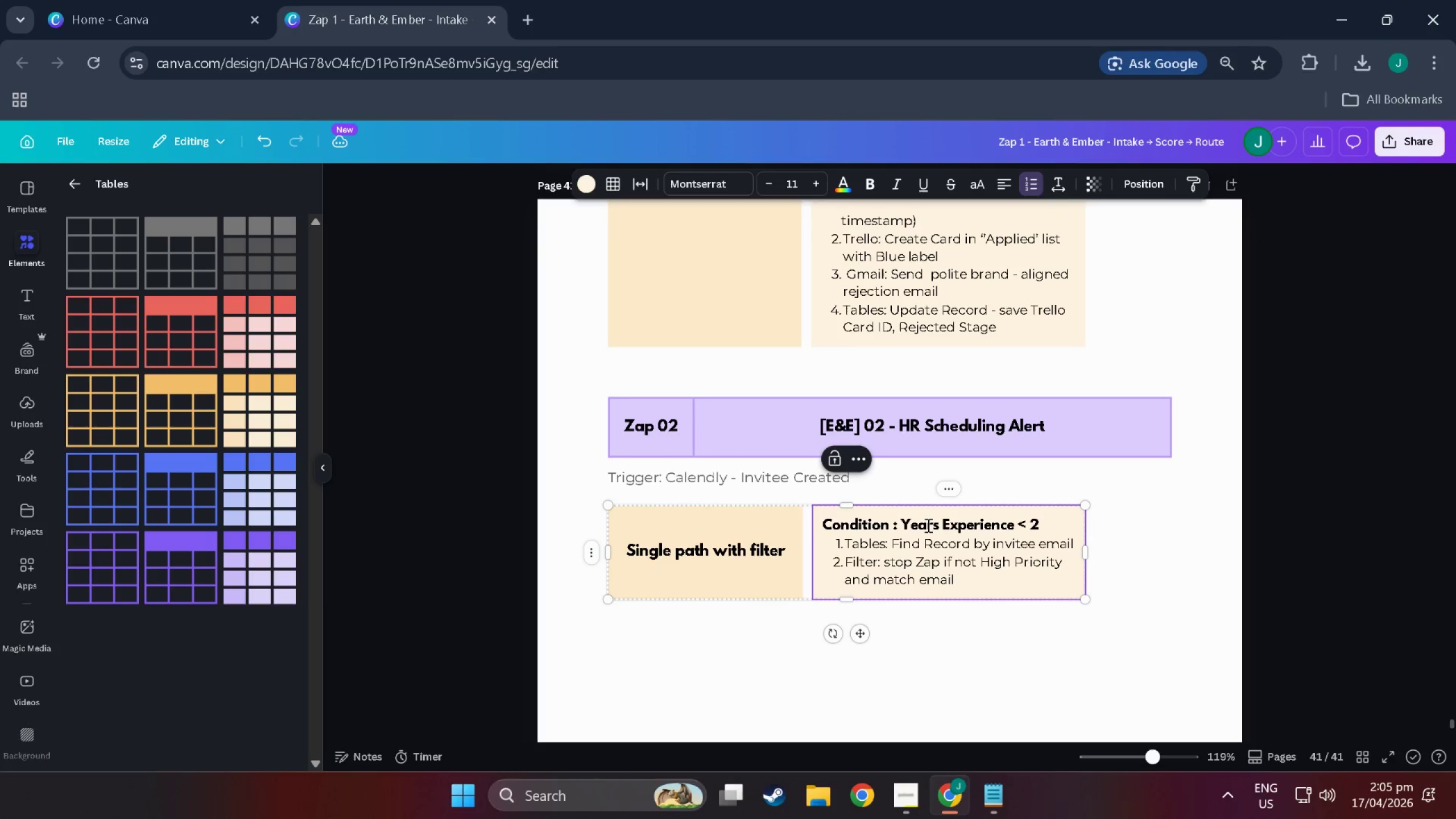 
key(Enter)
 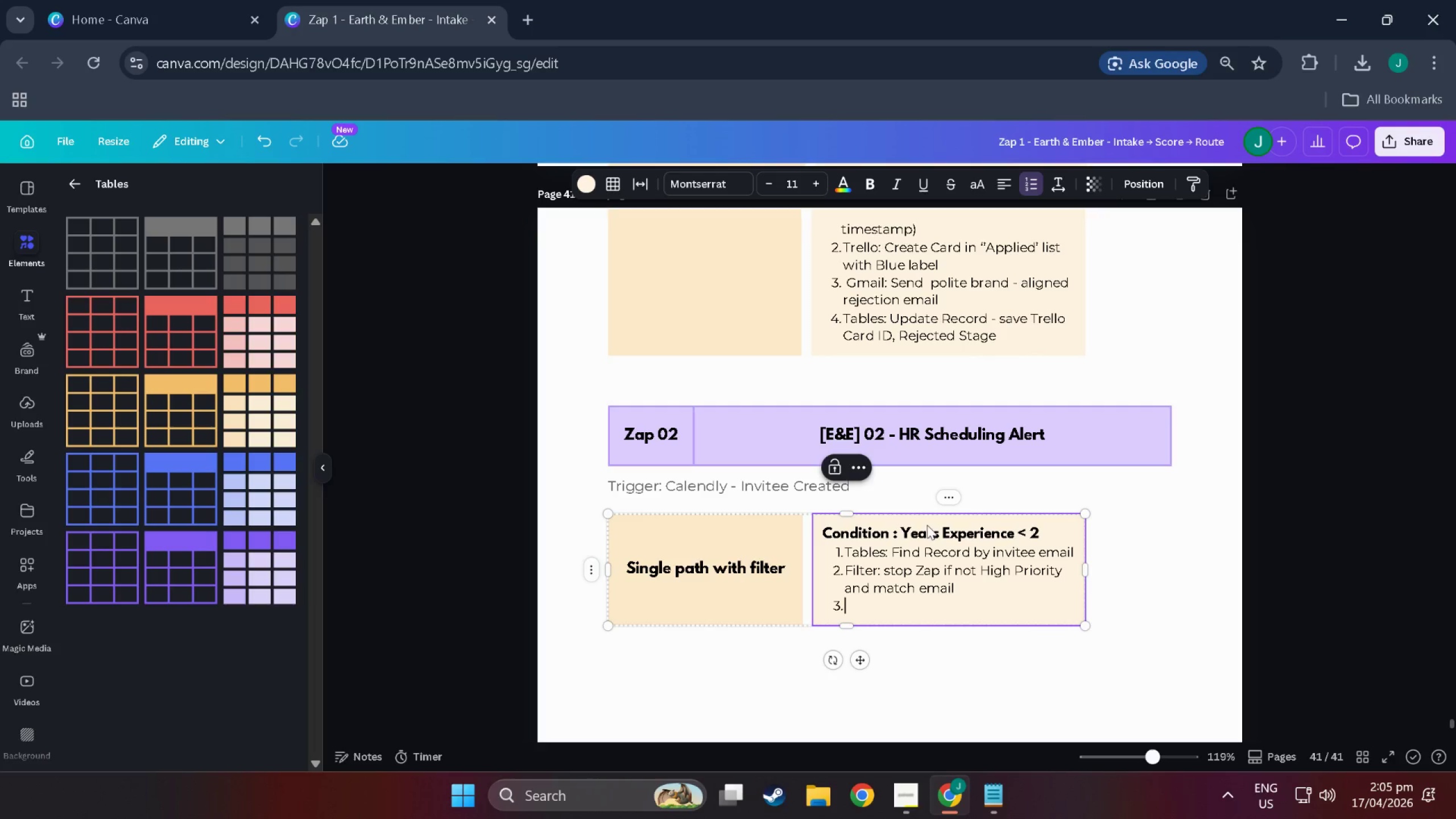 
wait(6.27)
 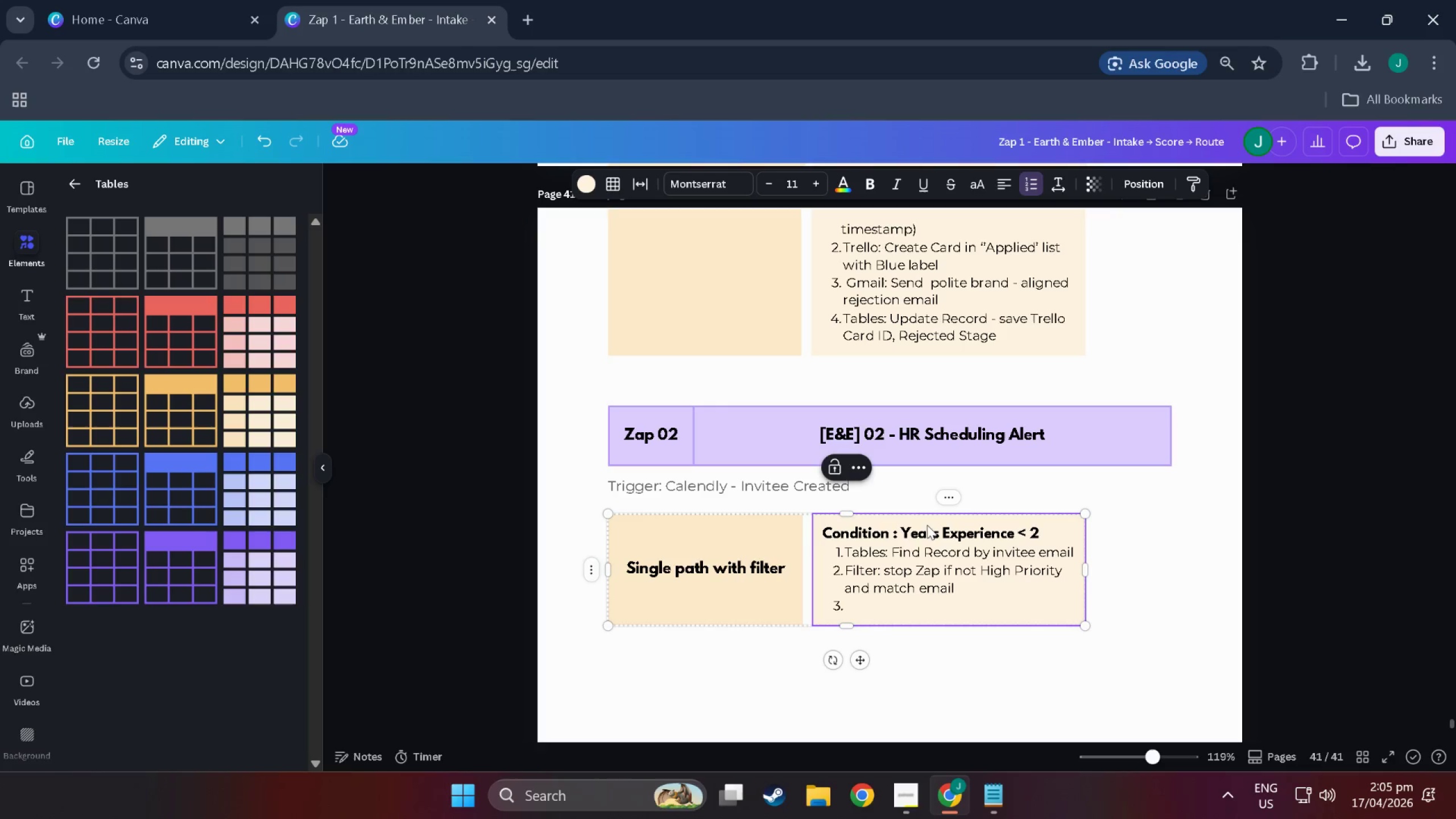 
type(Gmail / Slack: Alert HR Manager with candidate name )
key(Backspace)
type(,)
 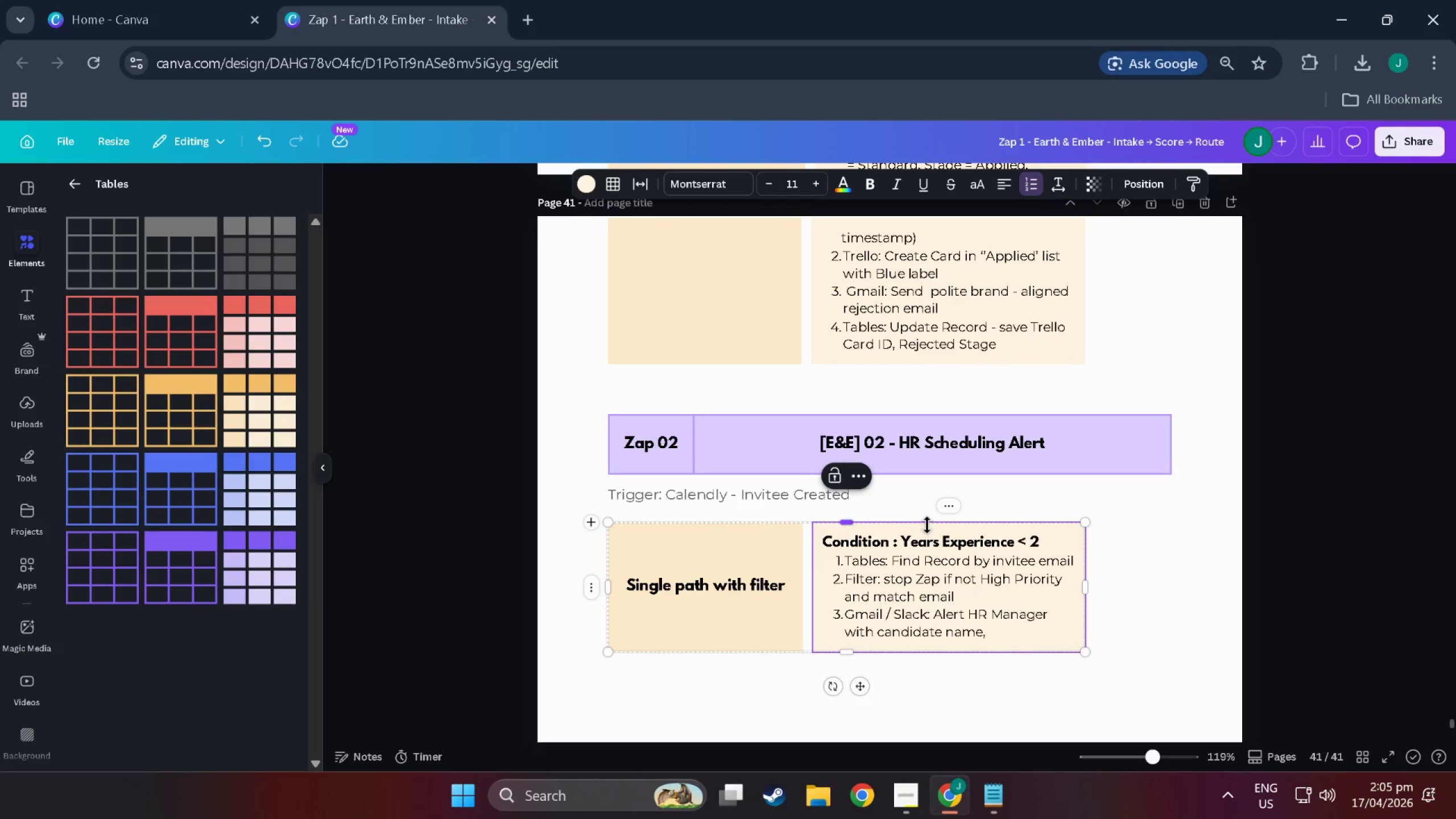 
type( time, and specialty)
 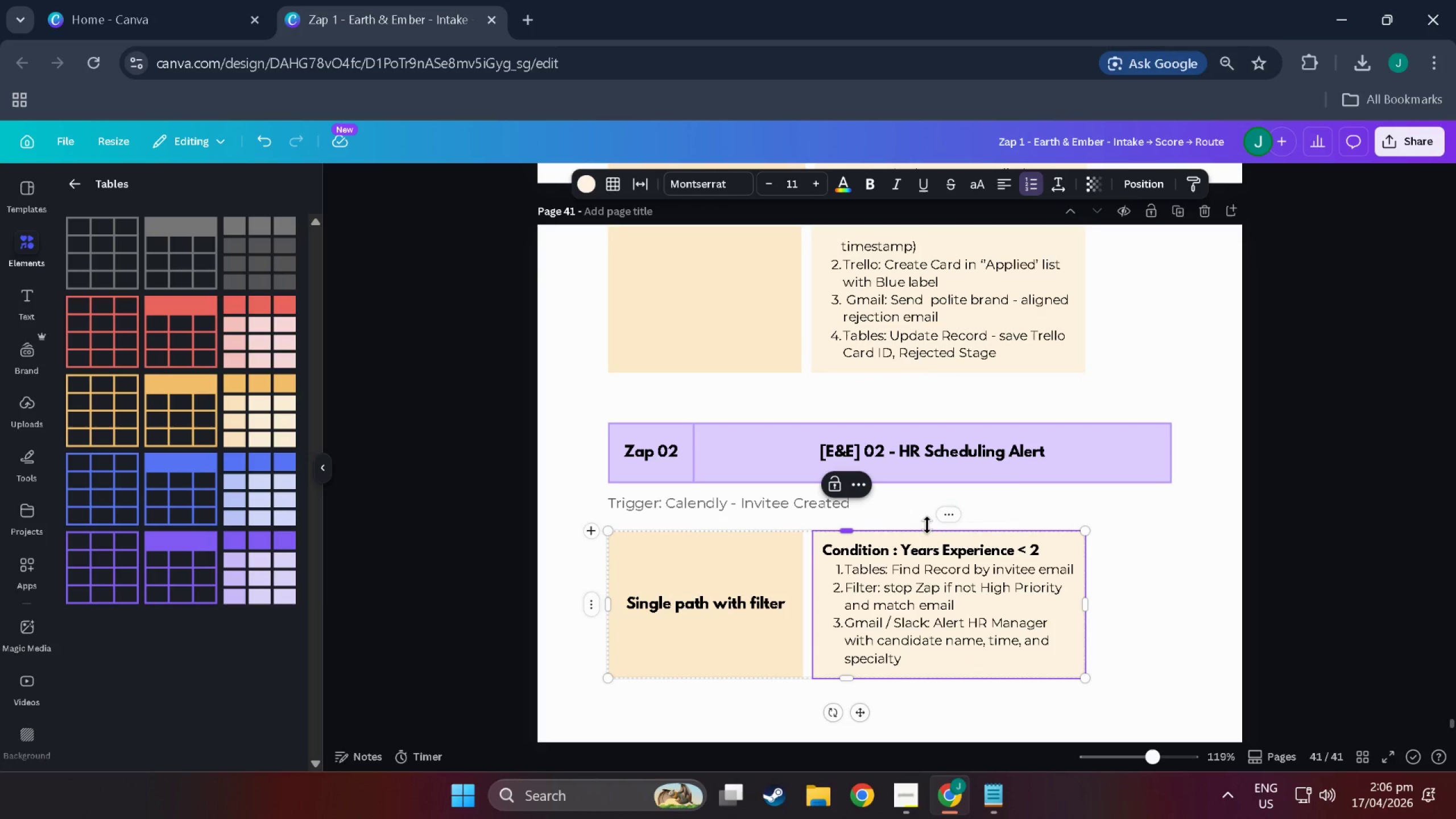 
scroll: coordinate [927, 524], scroll_direction: up, amount: 2.0
 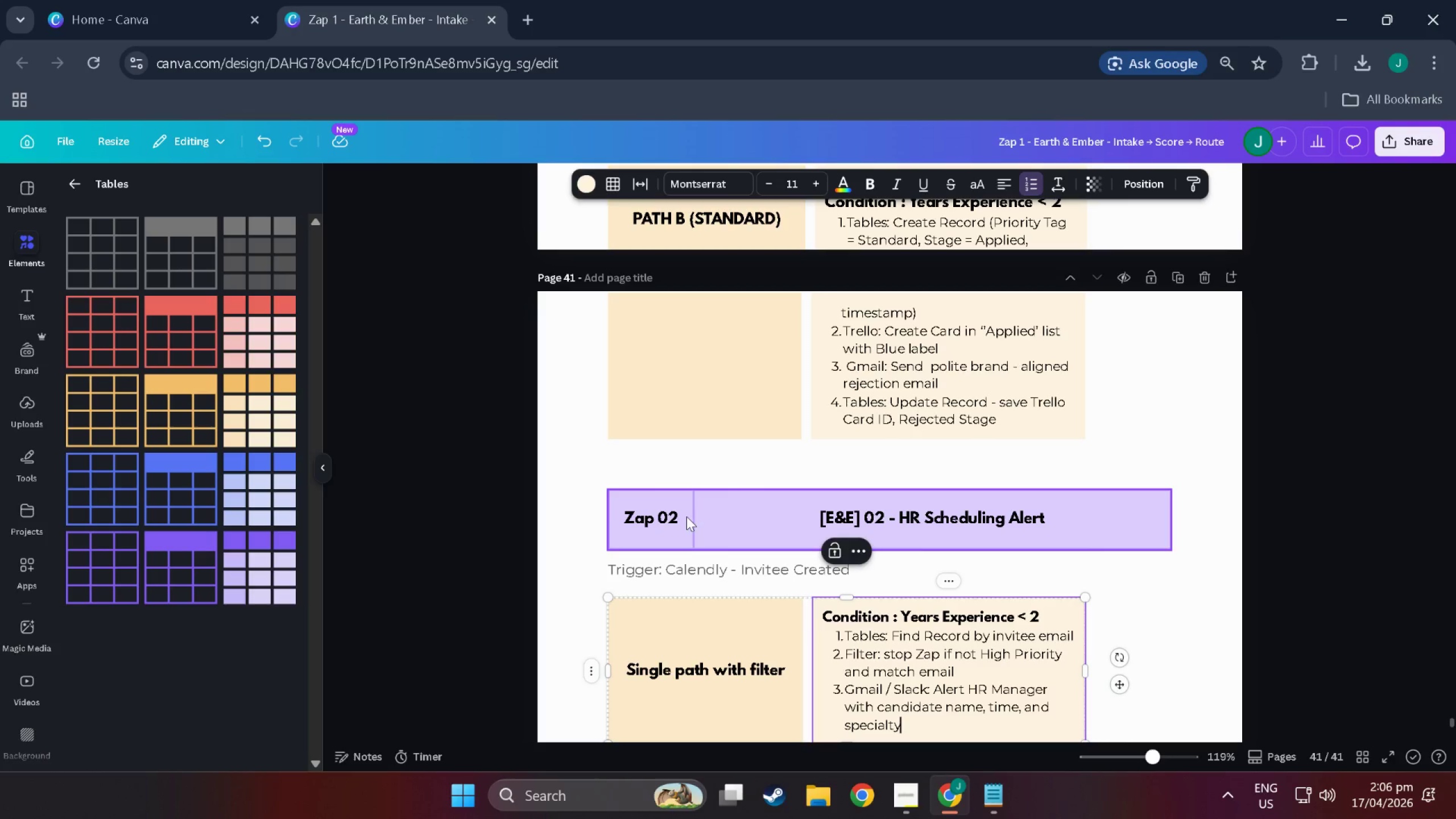 
left_click([686, 516])
 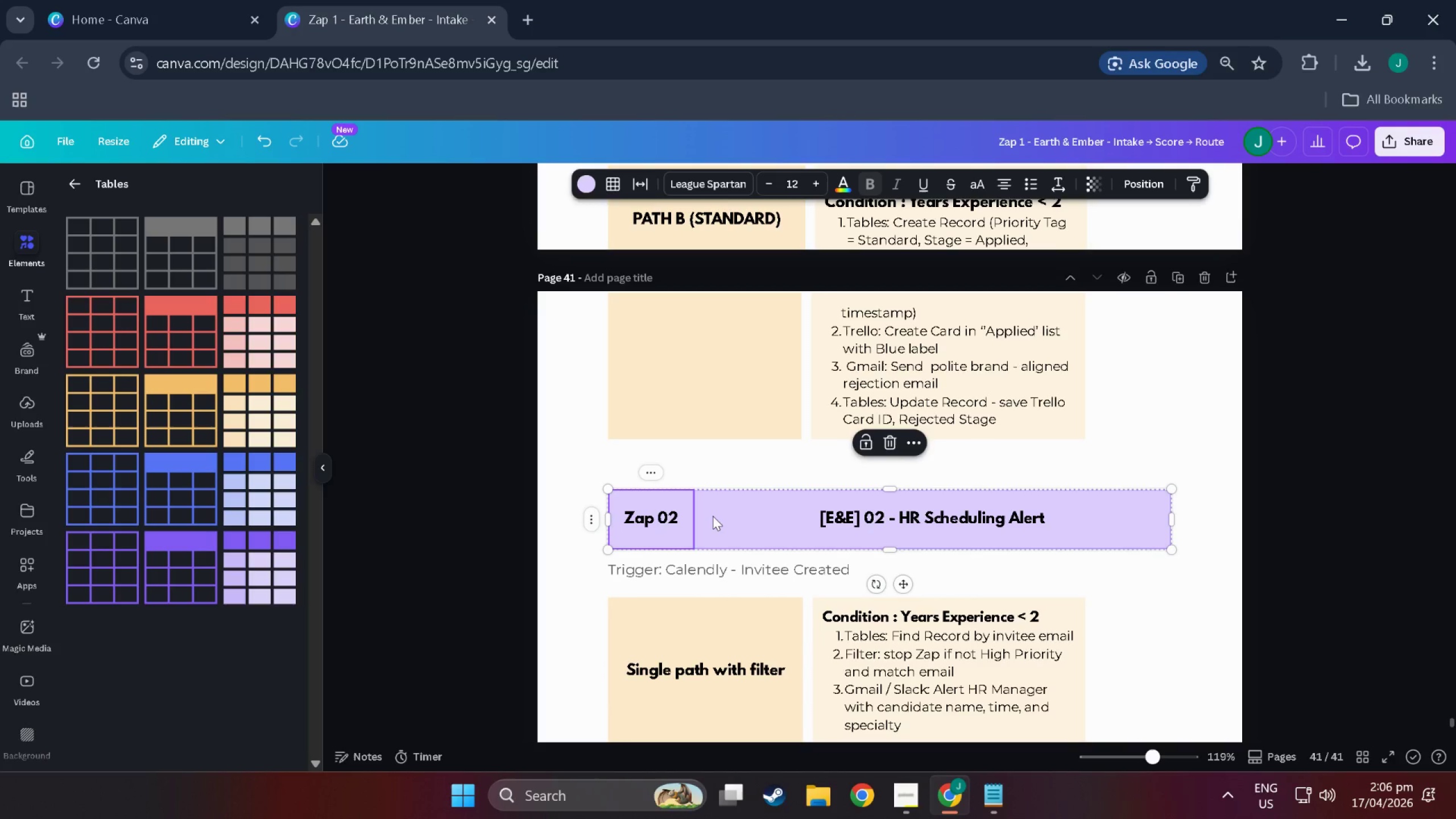 
key(Control+ControlLeft)
 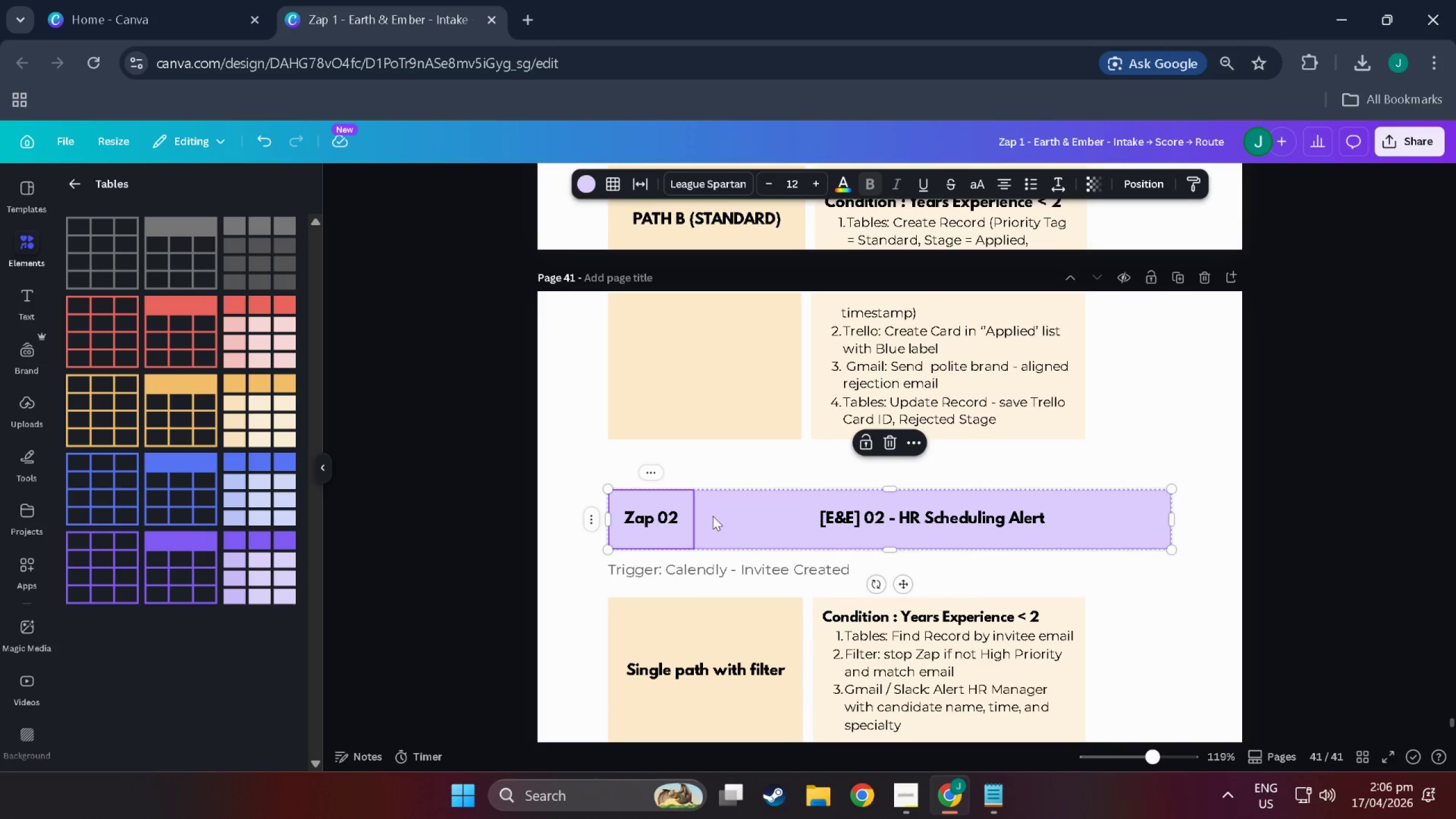 
key(Control+C)
 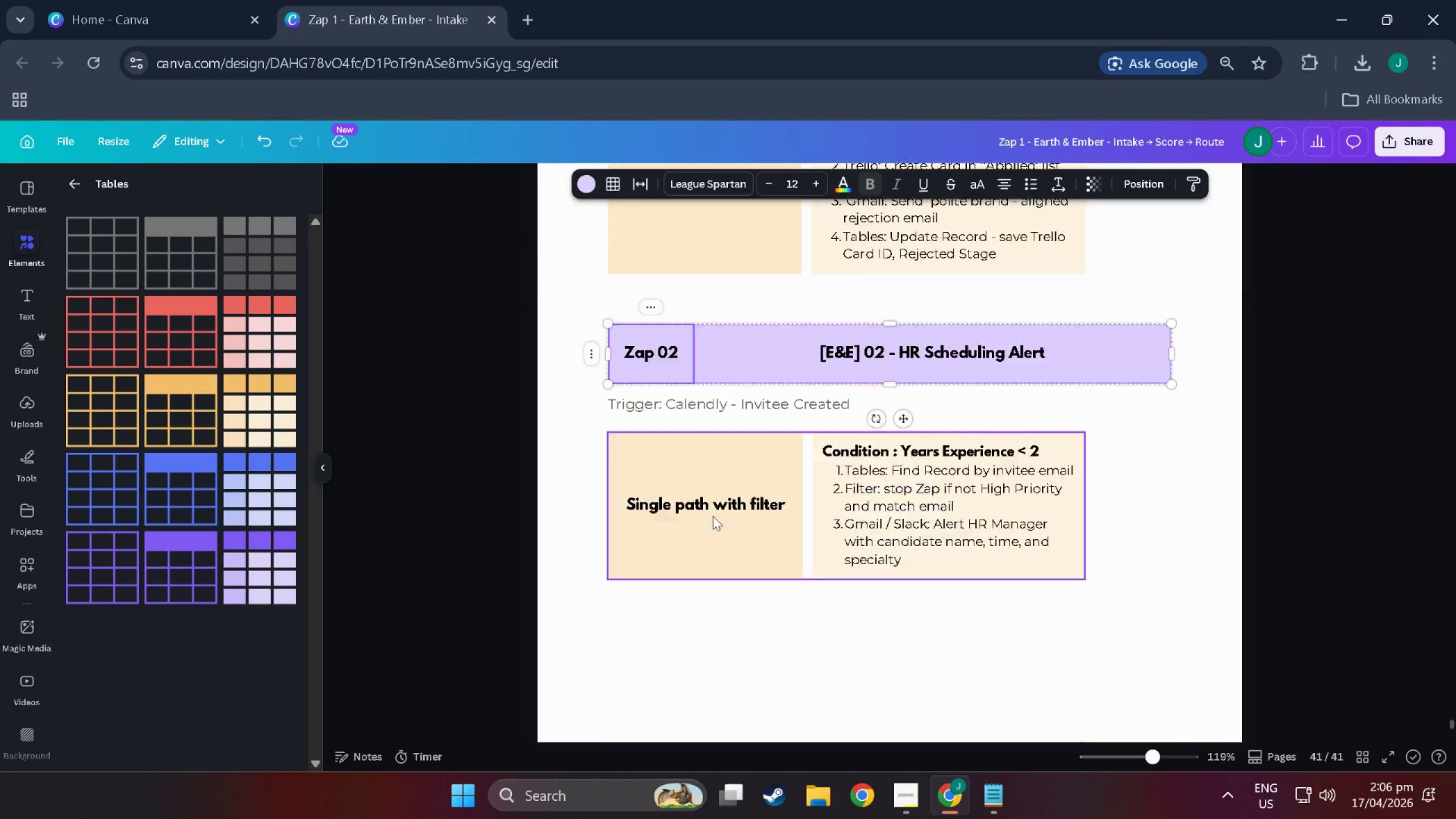 
scroll: coordinate [713, 516], scroll_direction: down, amount: 7.0
 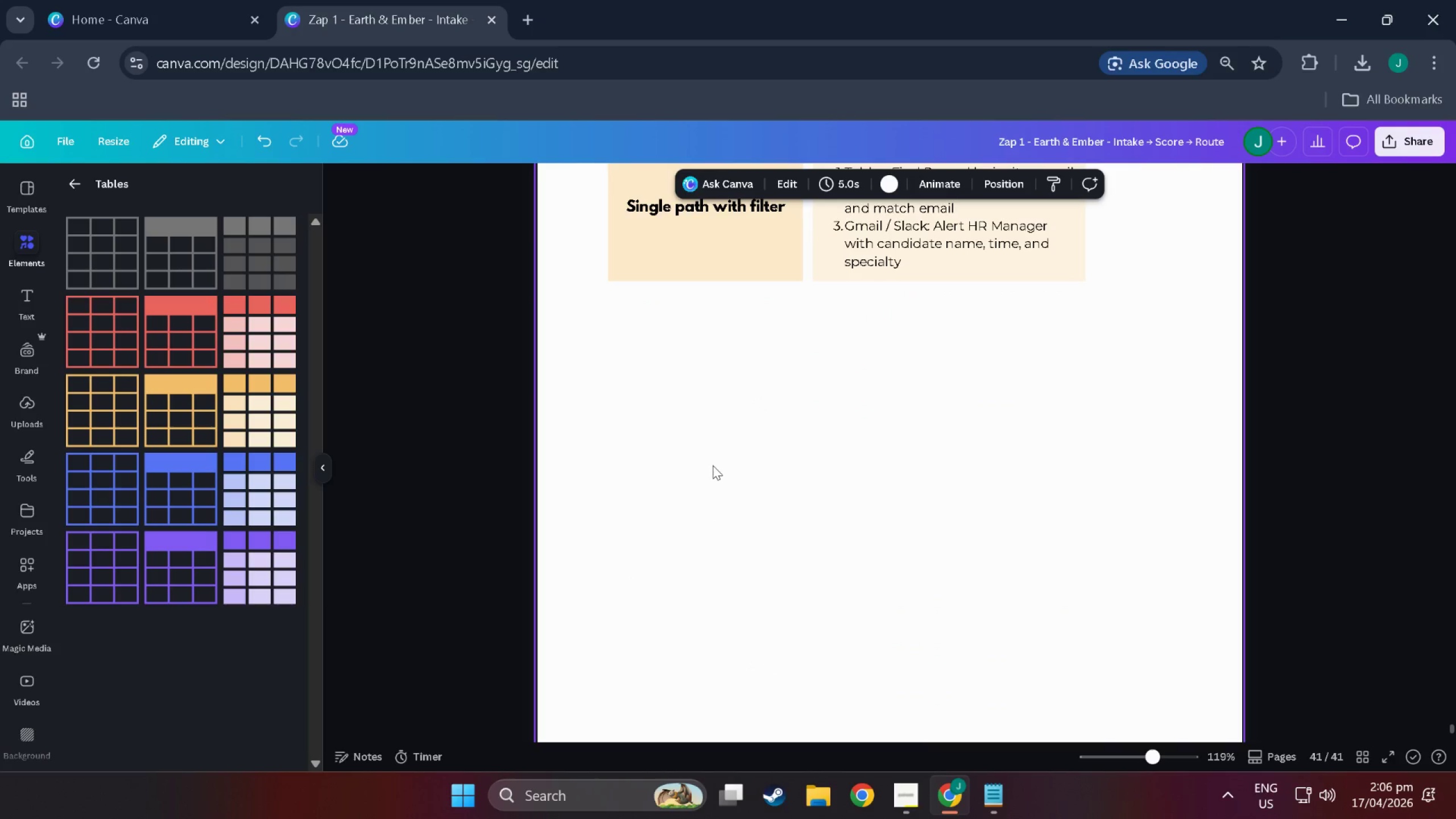 
key(Control+V)
 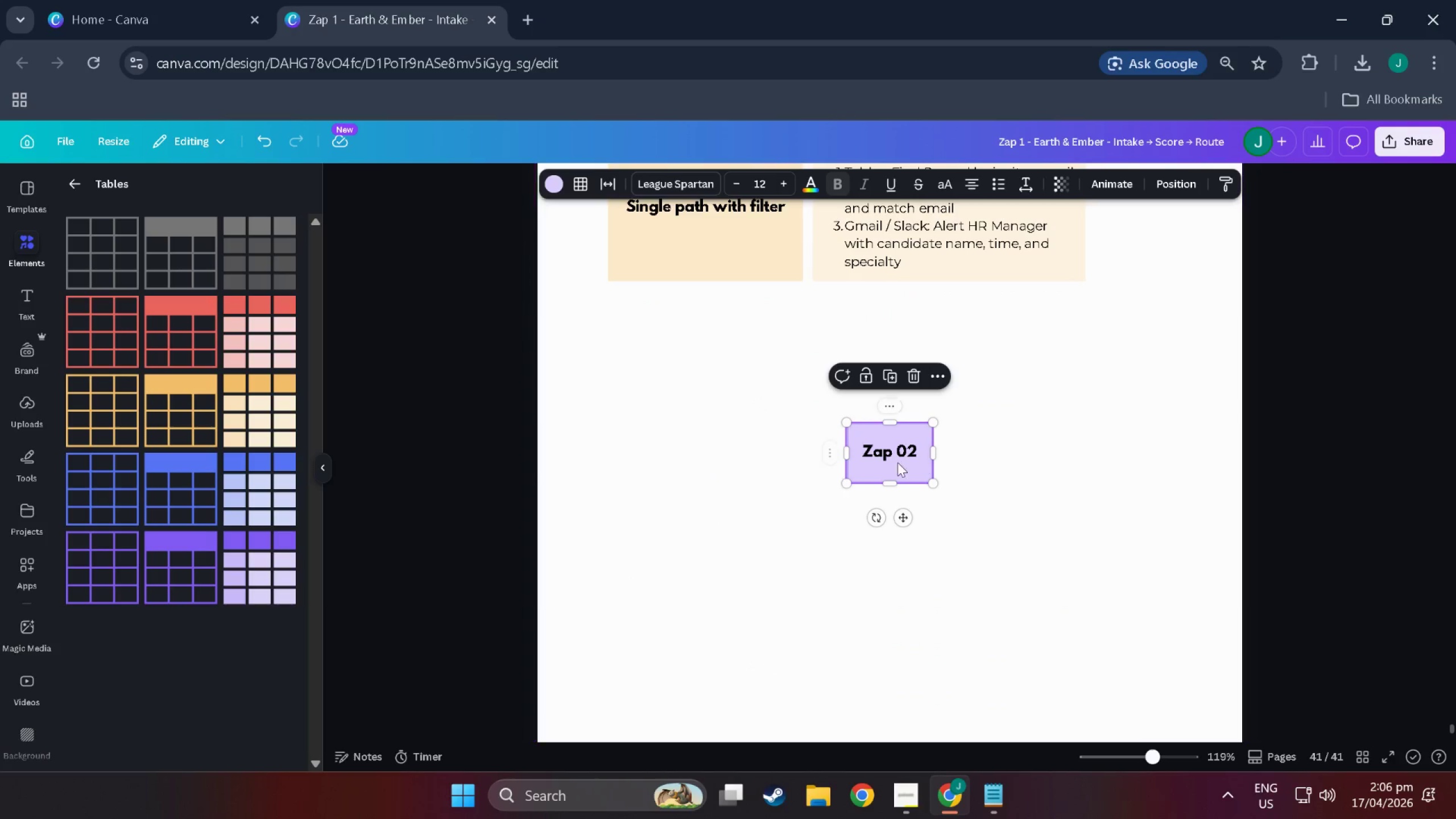 
key(Control+ControlLeft)
 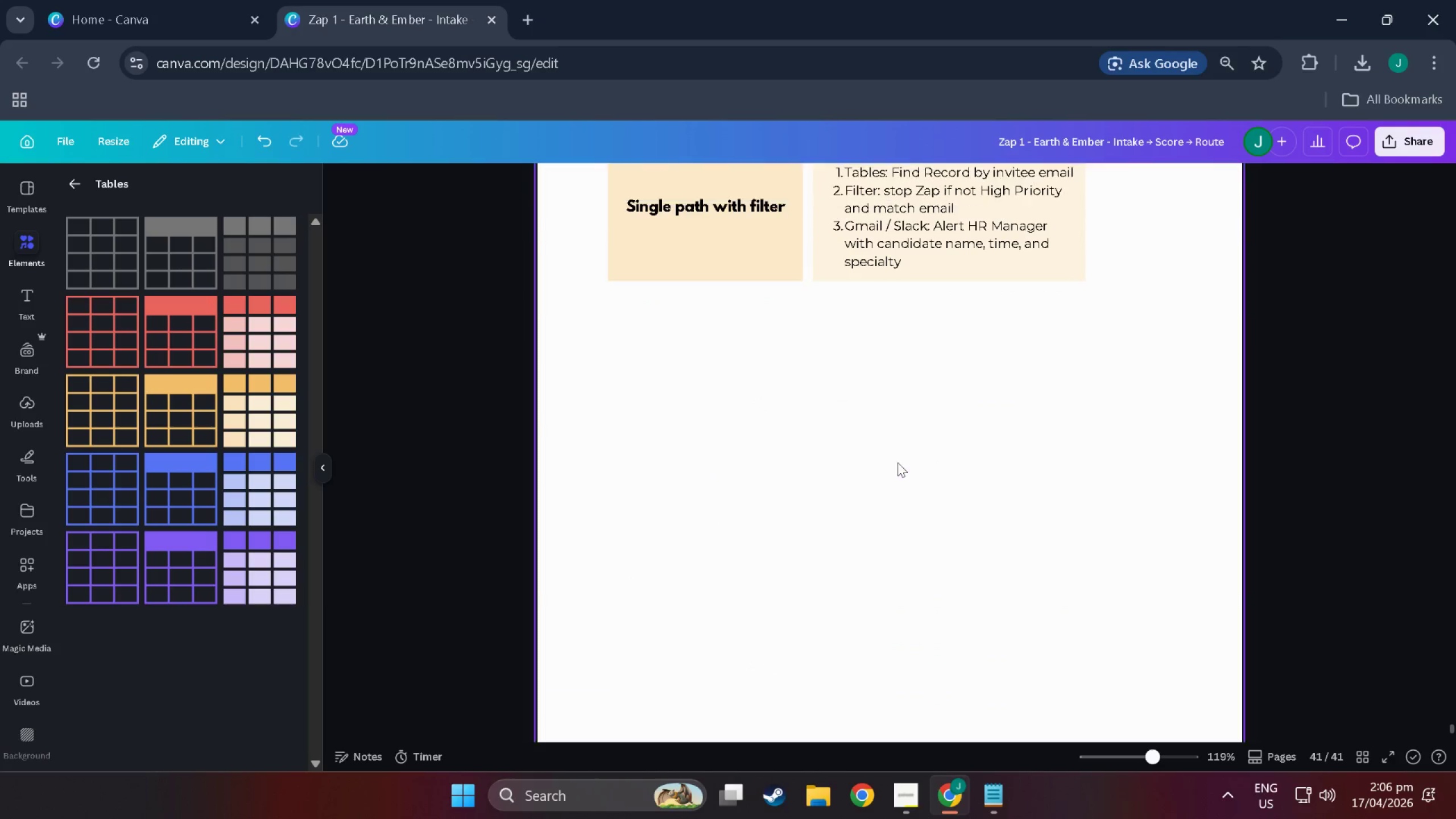 
key(Control+Z)
 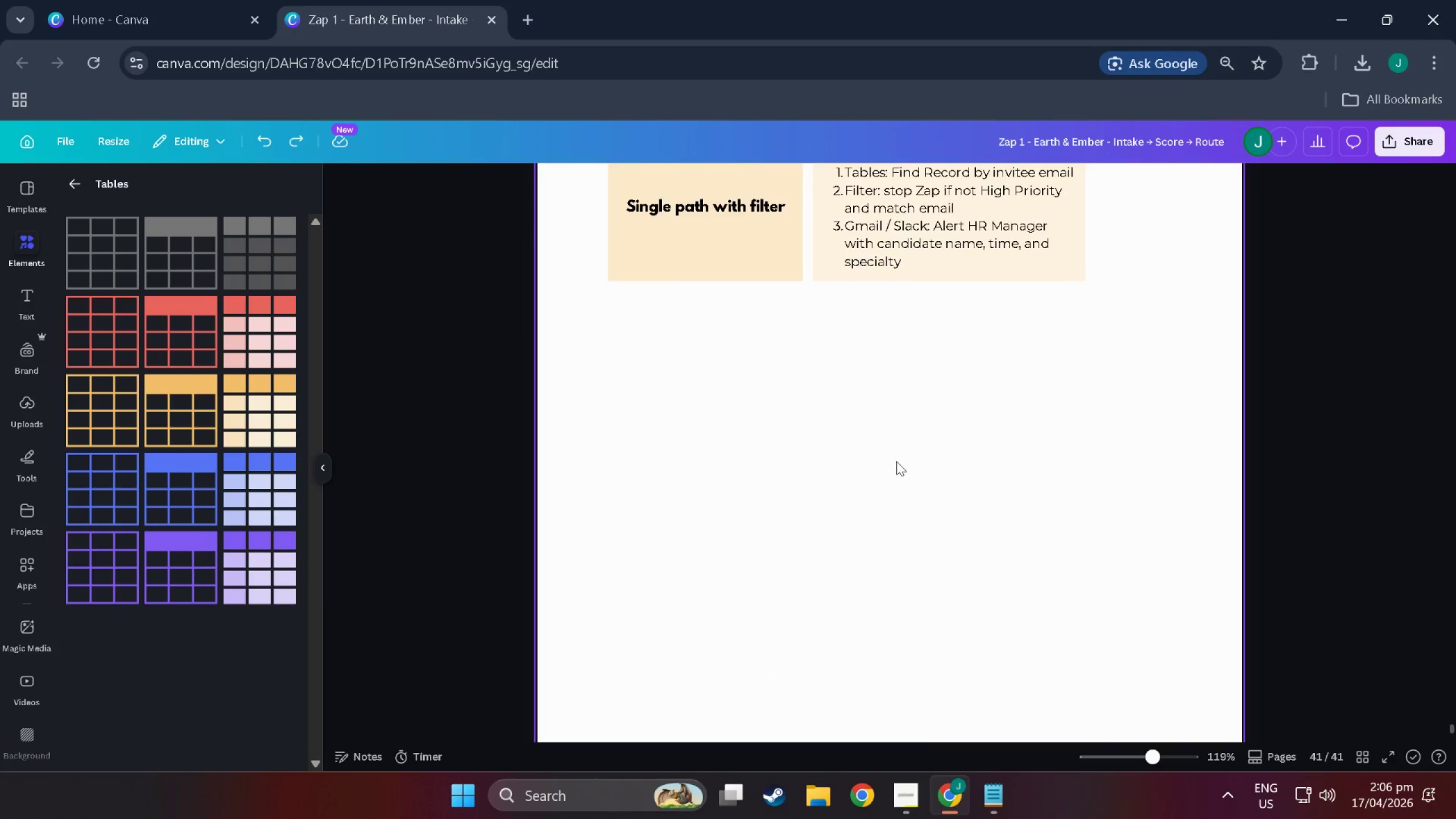 
scroll: coordinate [896, 461], scroll_direction: up, amount: 11.0
 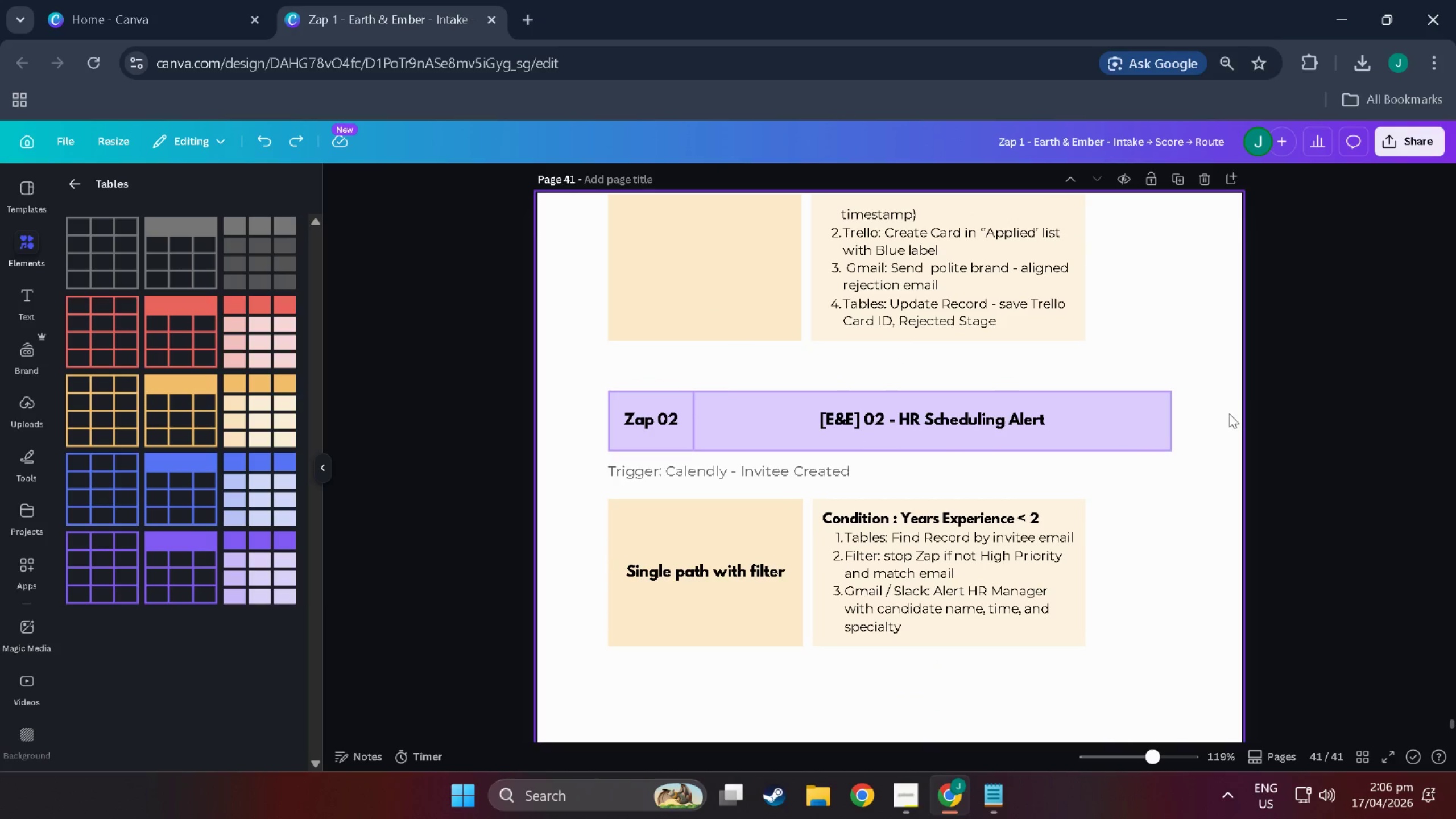 
left_click_drag(start_coordinate=[1227, 420], to_coordinate=[509, 425])
 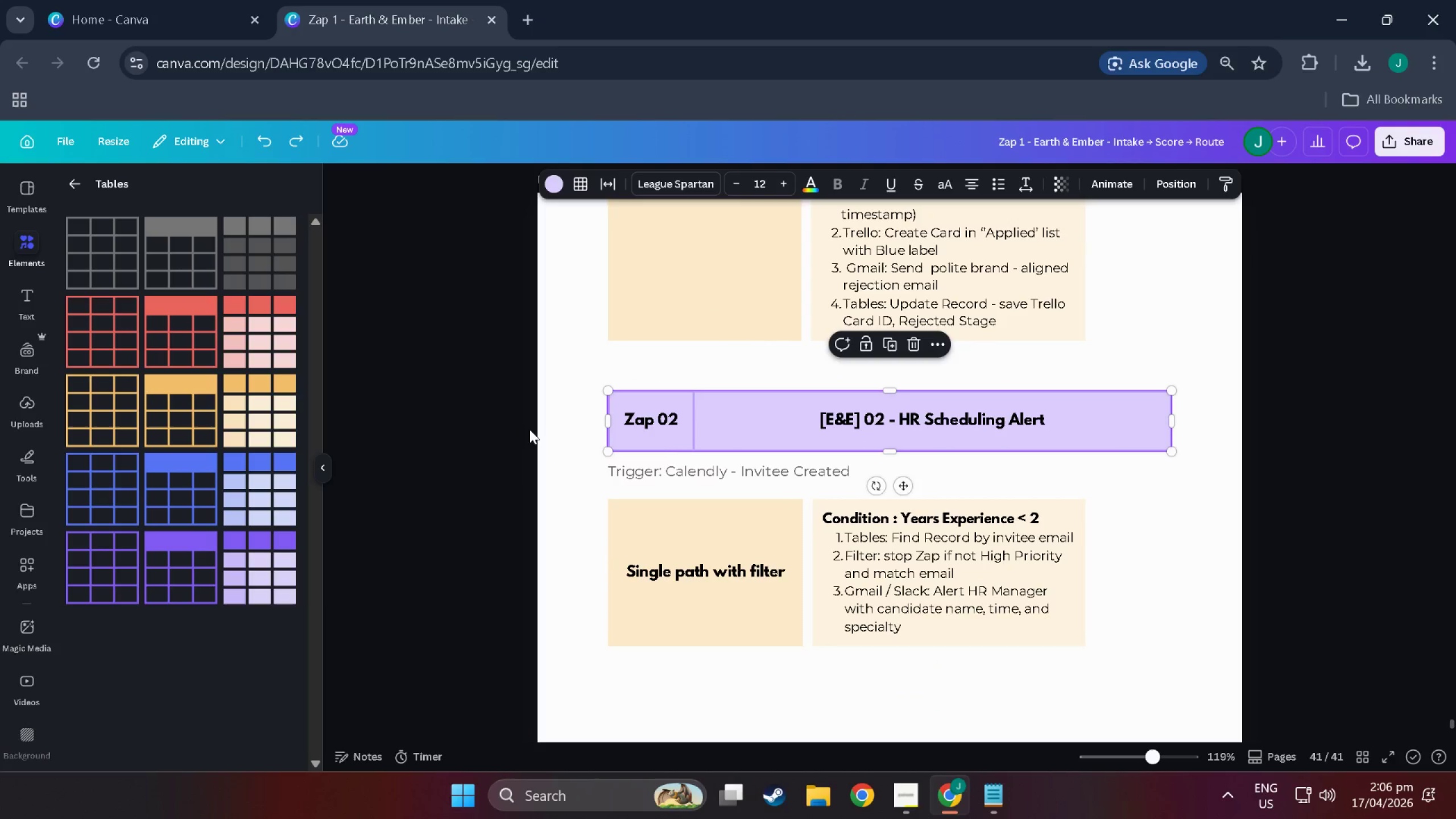 
key(Control+C)
 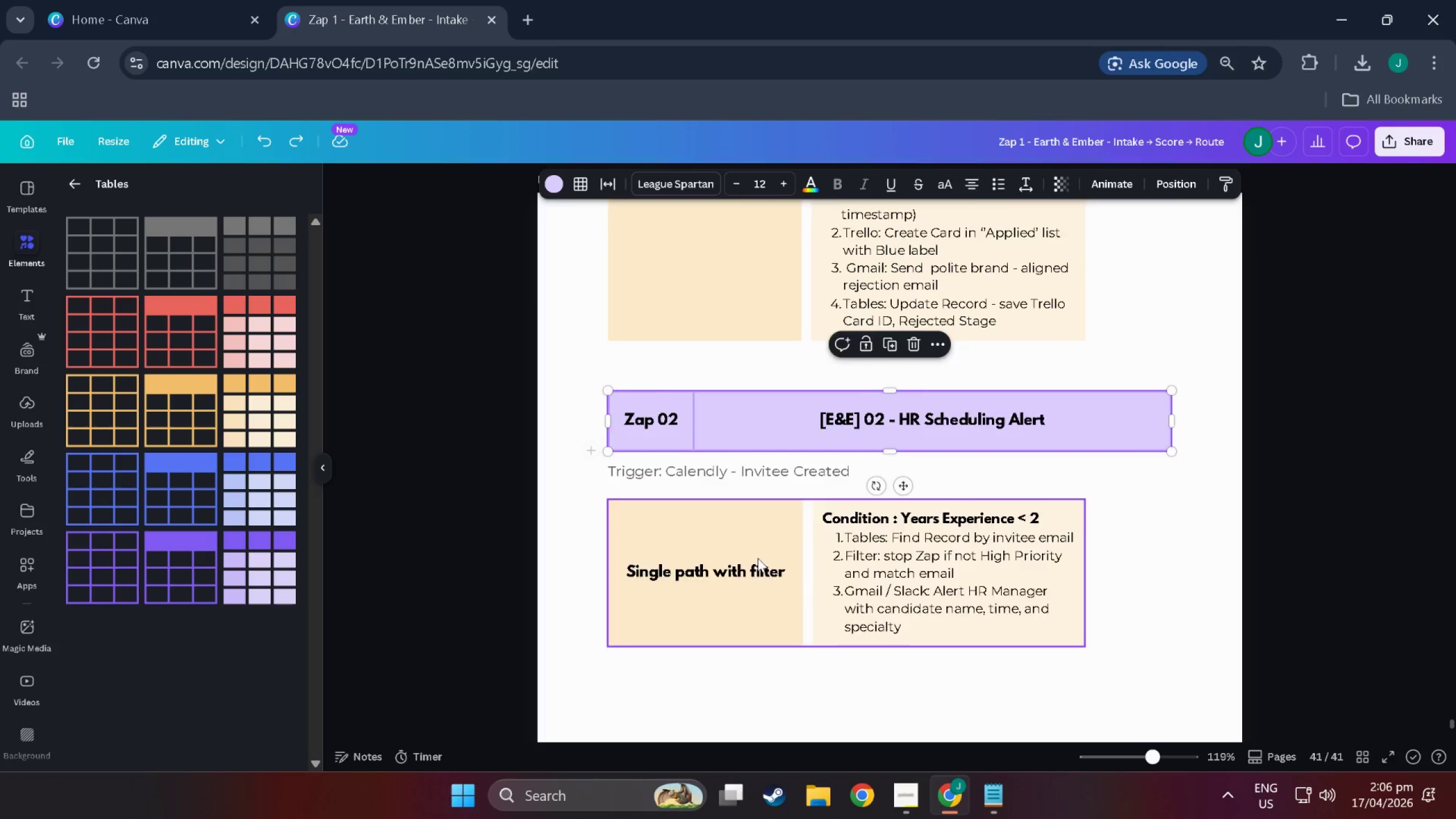 
left_click([739, 512])
 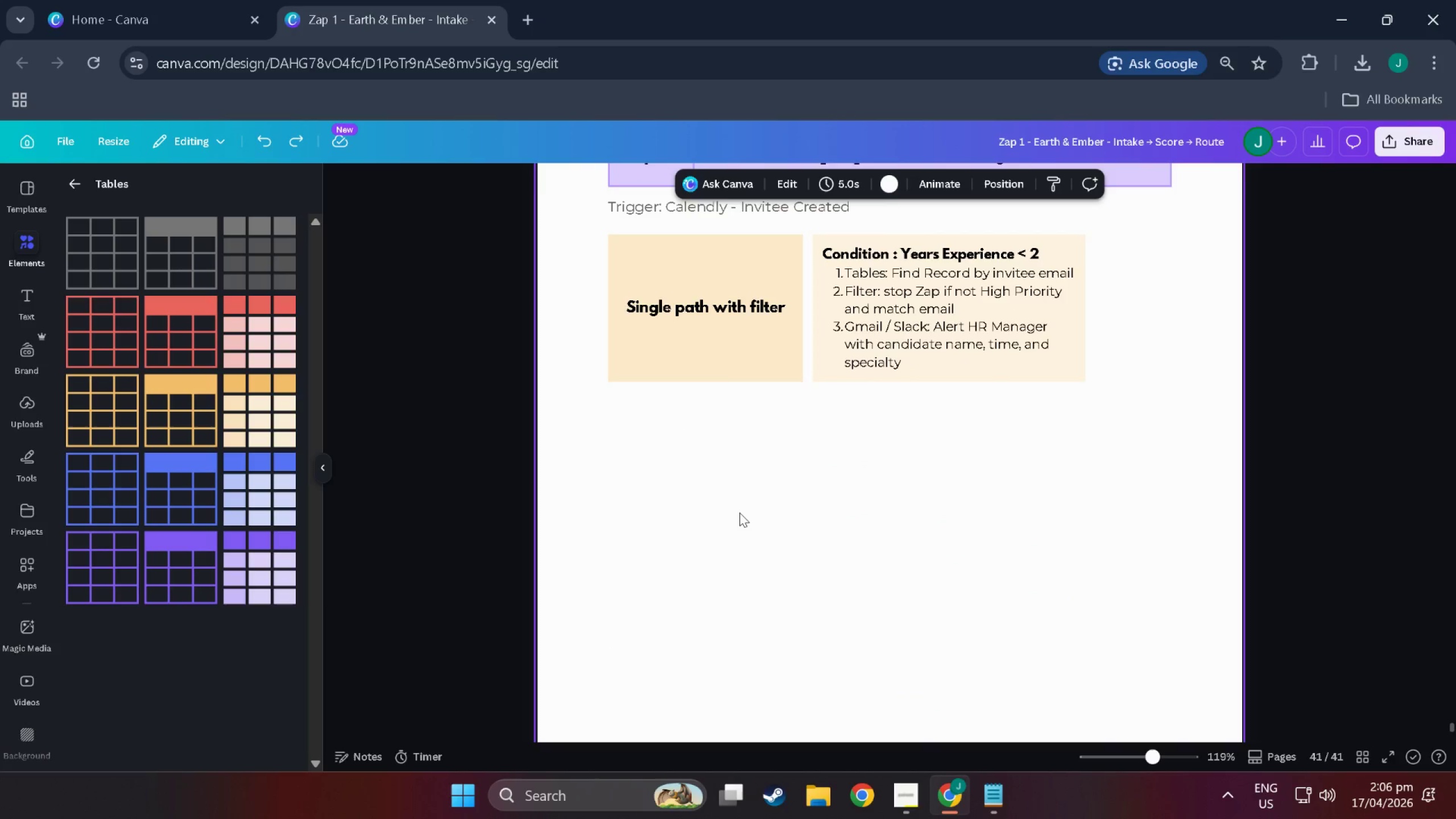 
hold_key(key=ControlLeft, duration=0.33)
 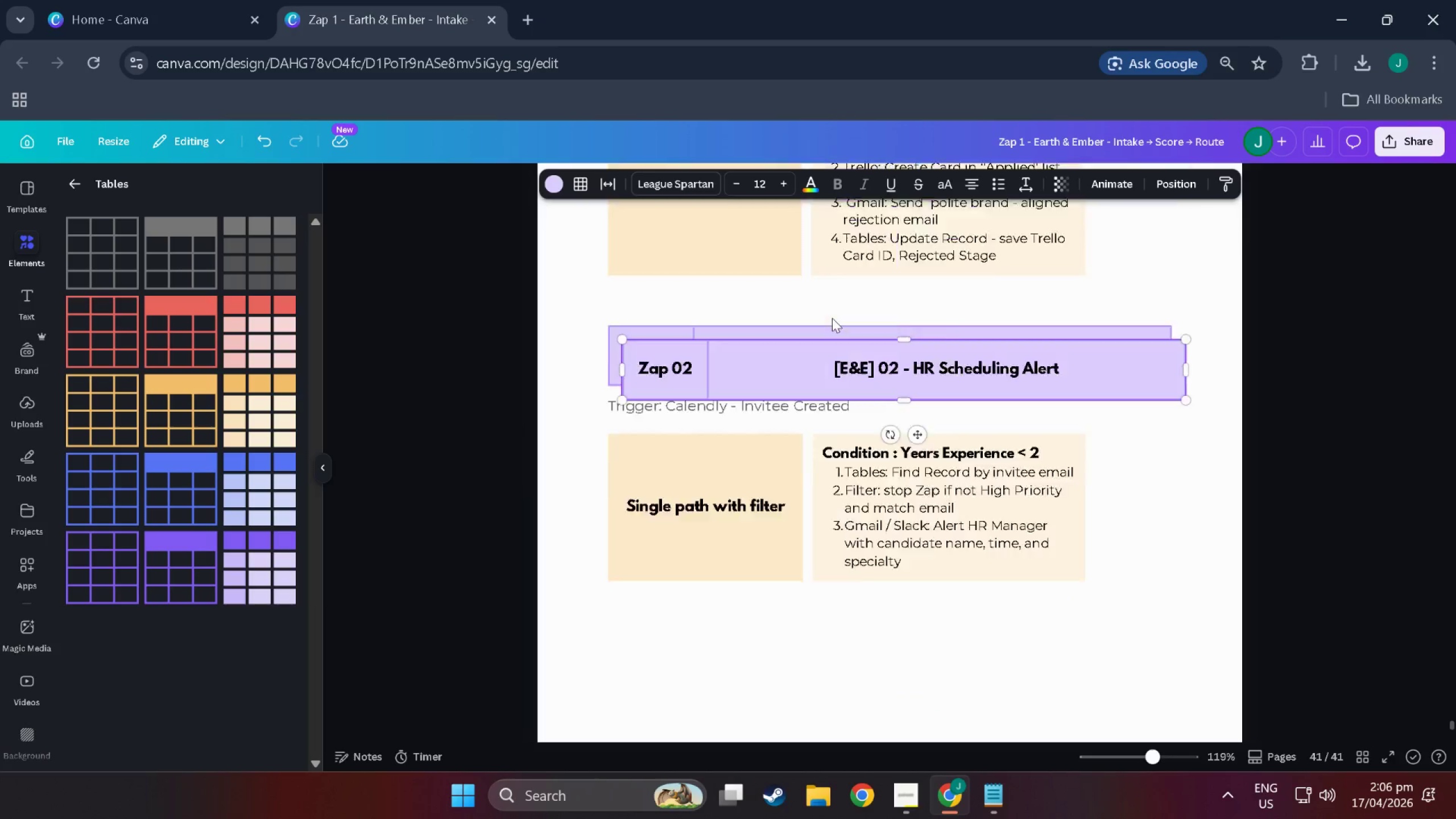 
scroll: coordinate [758, 559], scroll_direction: down, amount: 4.0
 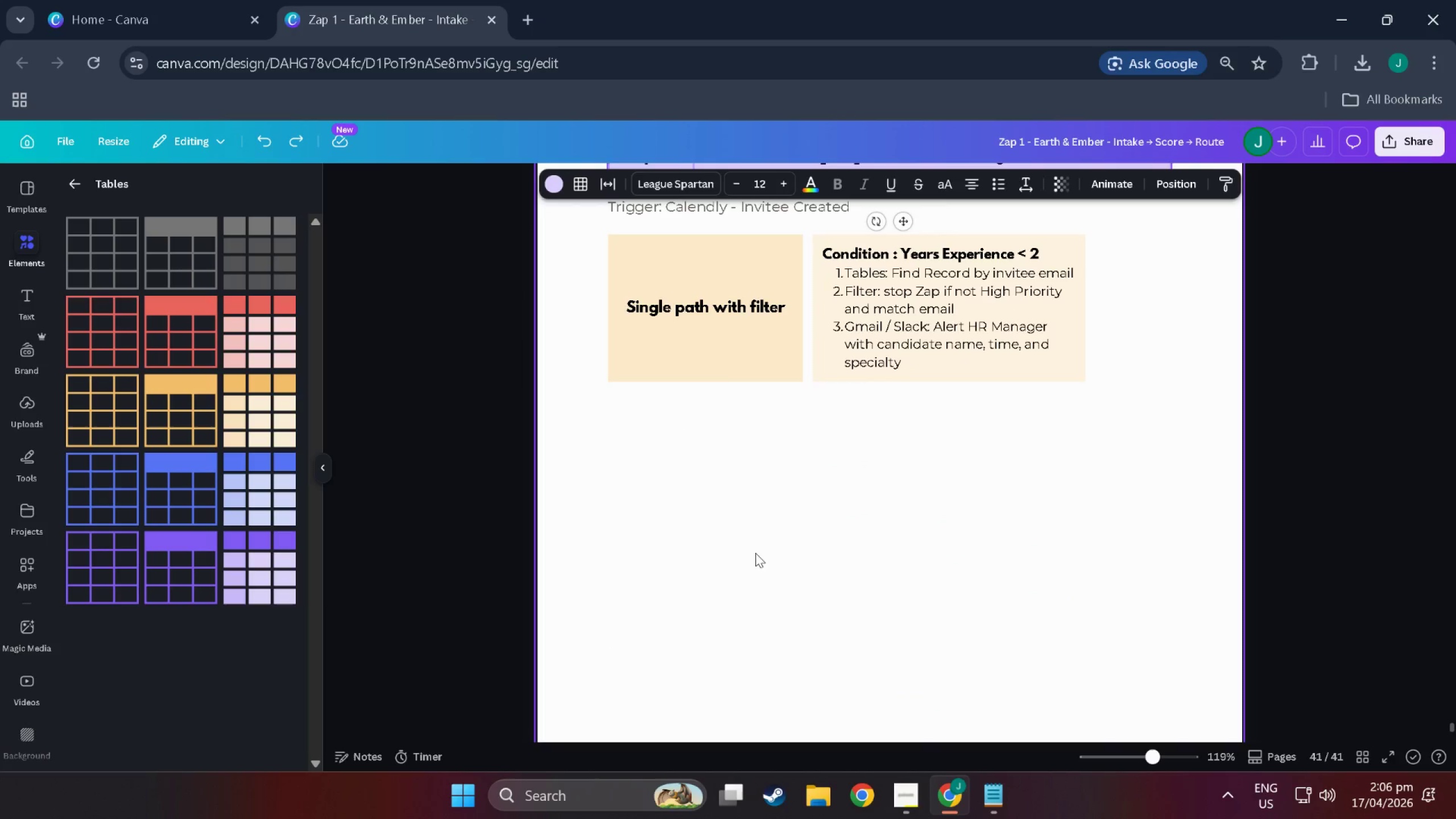 
key(V)
 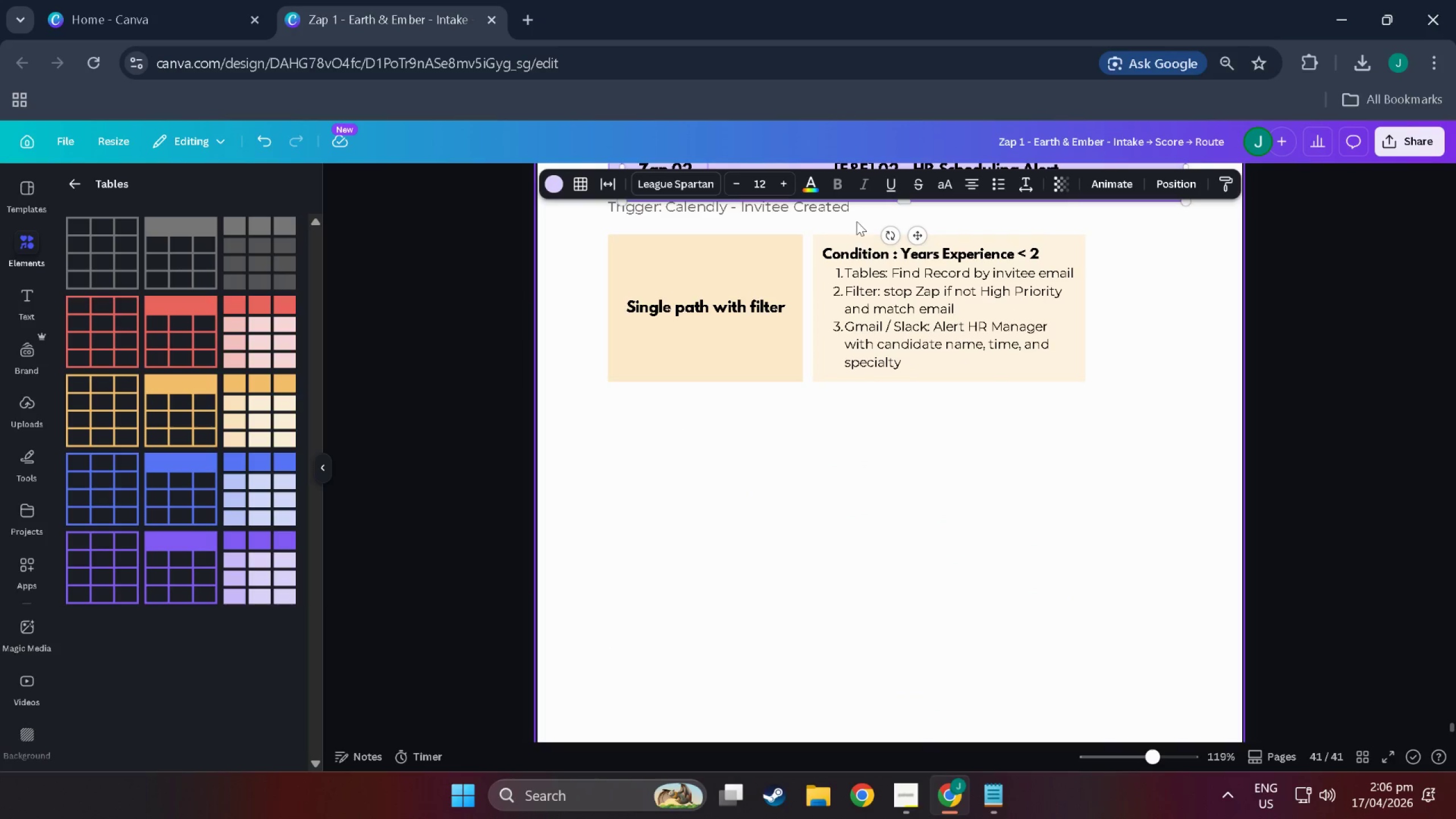 
scroll: coordinate [832, 318], scroll_direction: up, amount: 4.0
 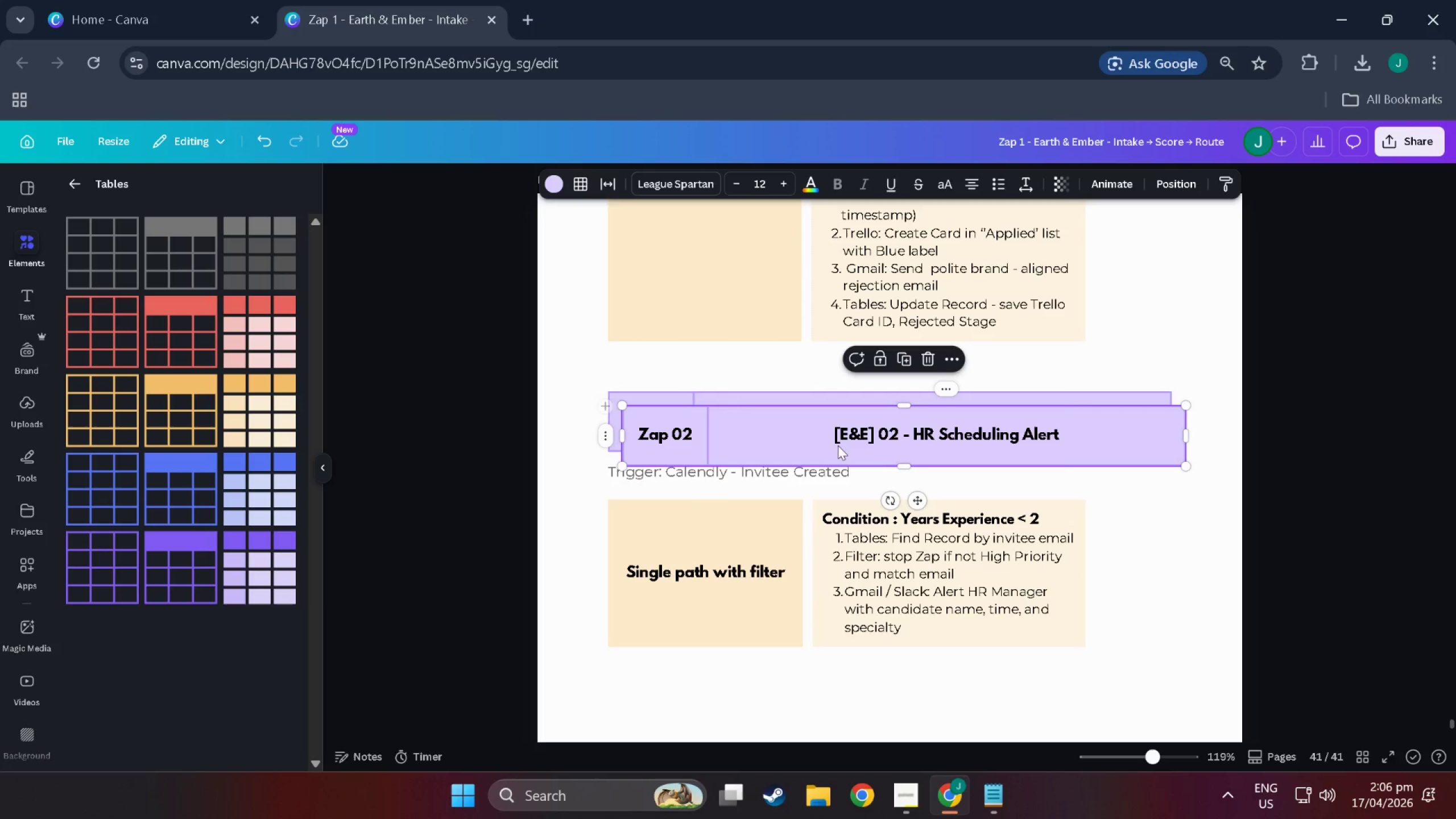 
left_click_drag(start_coordinate=[809, 432], to_coordinate=[793, 704])
 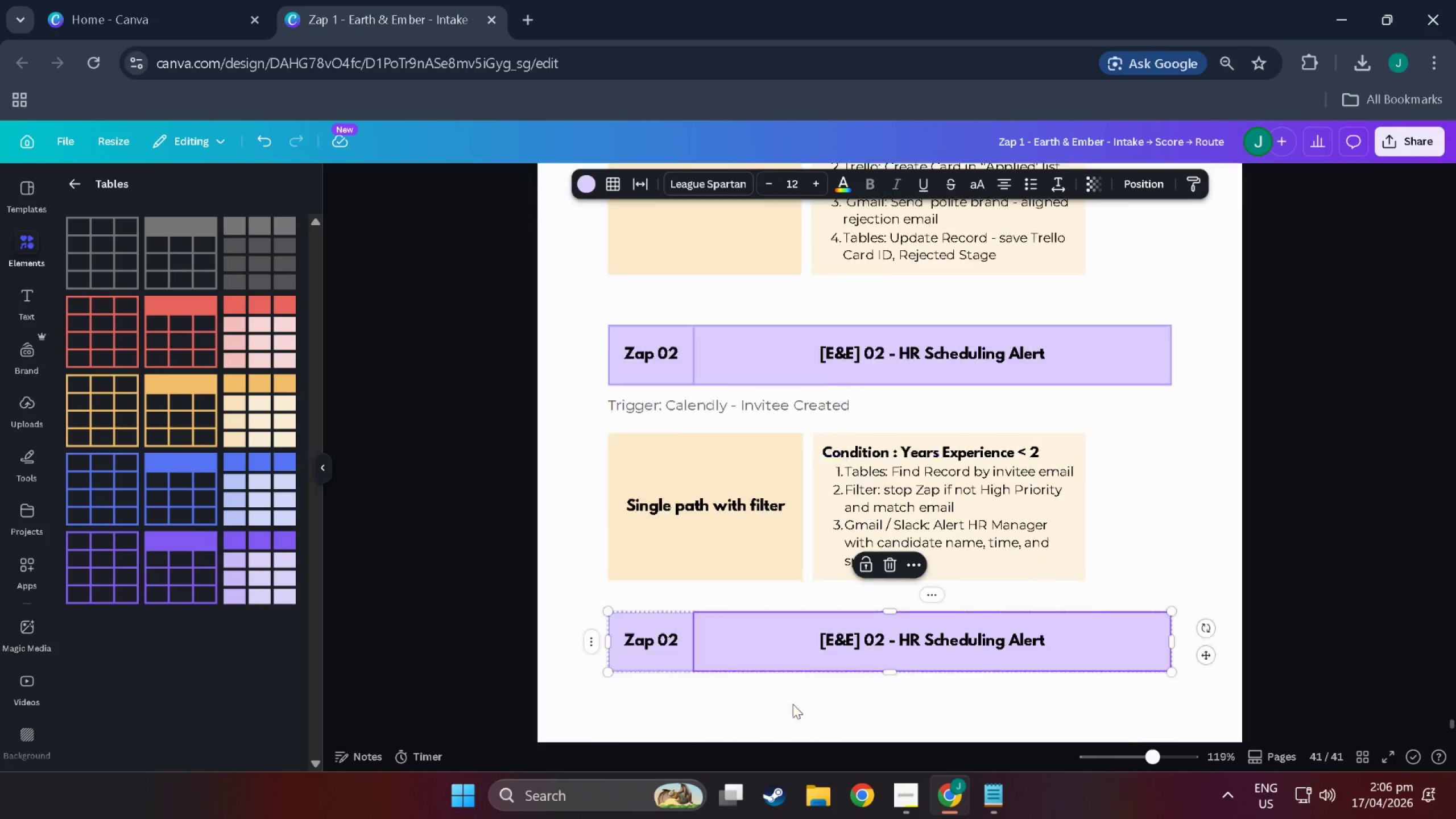 
scroll: coordinate [793, 704], scroll_direction: down, amount: 5.0
 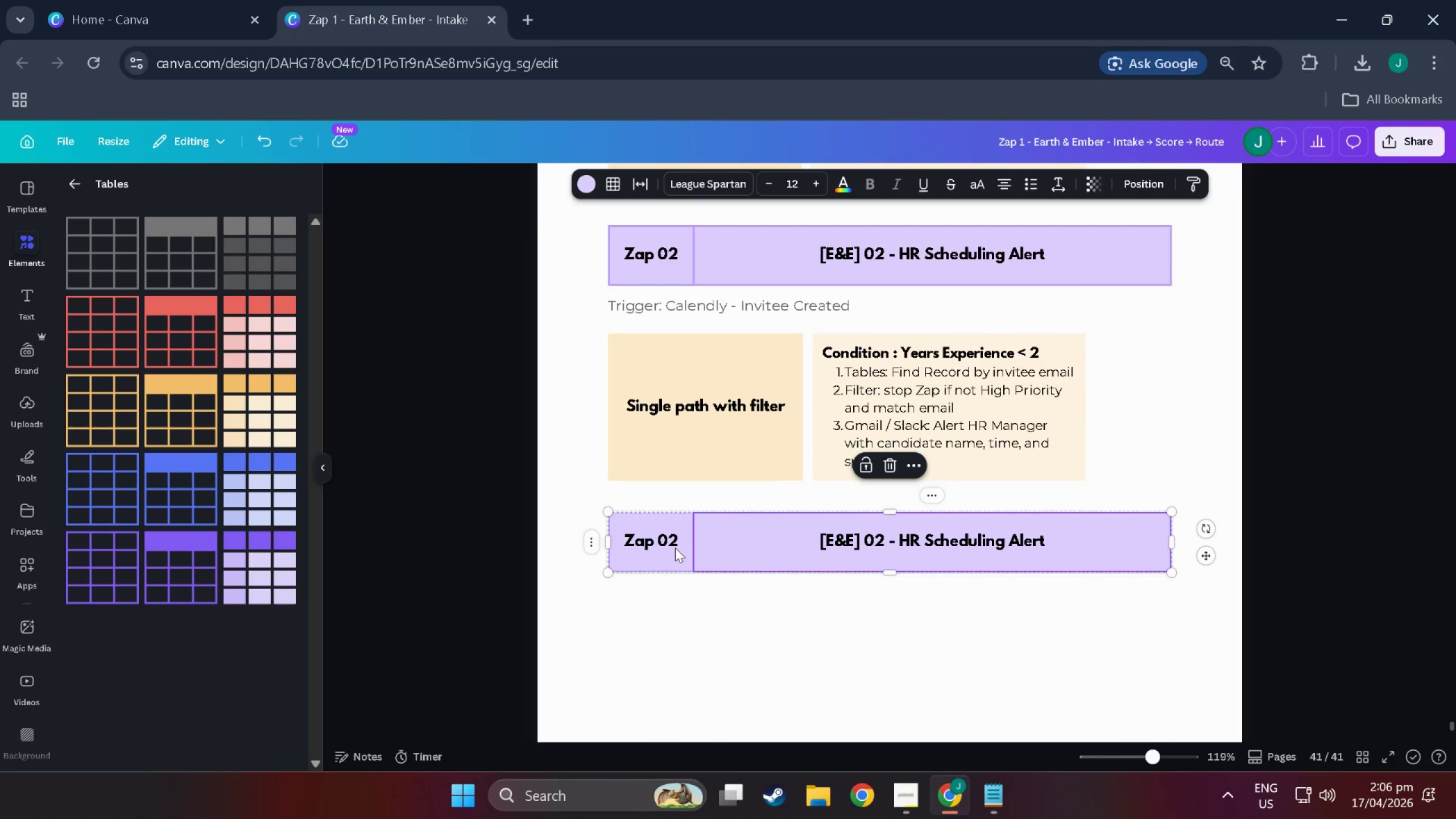 
double_click([675, 547])
 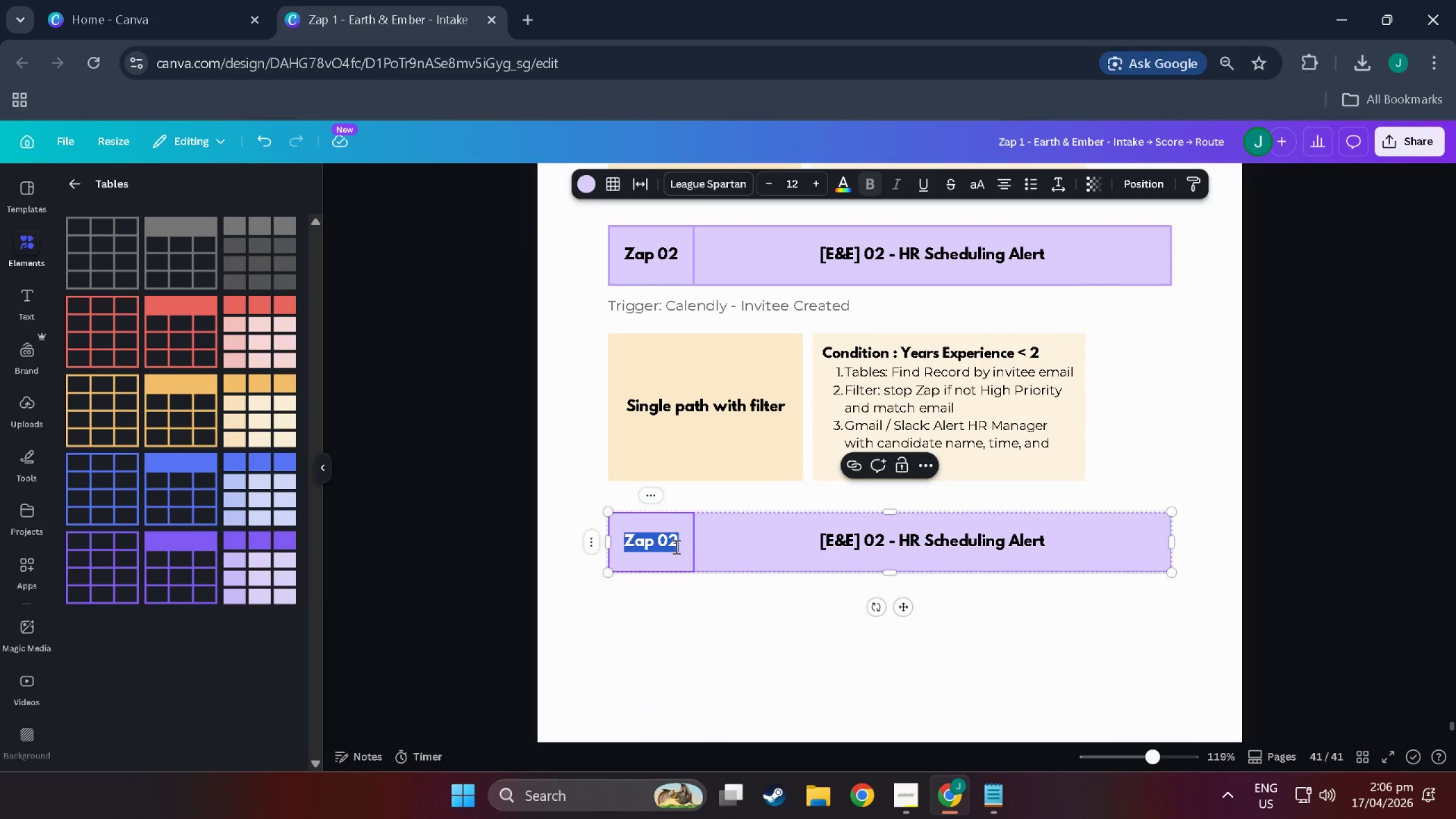 
left_click([675, 547])
 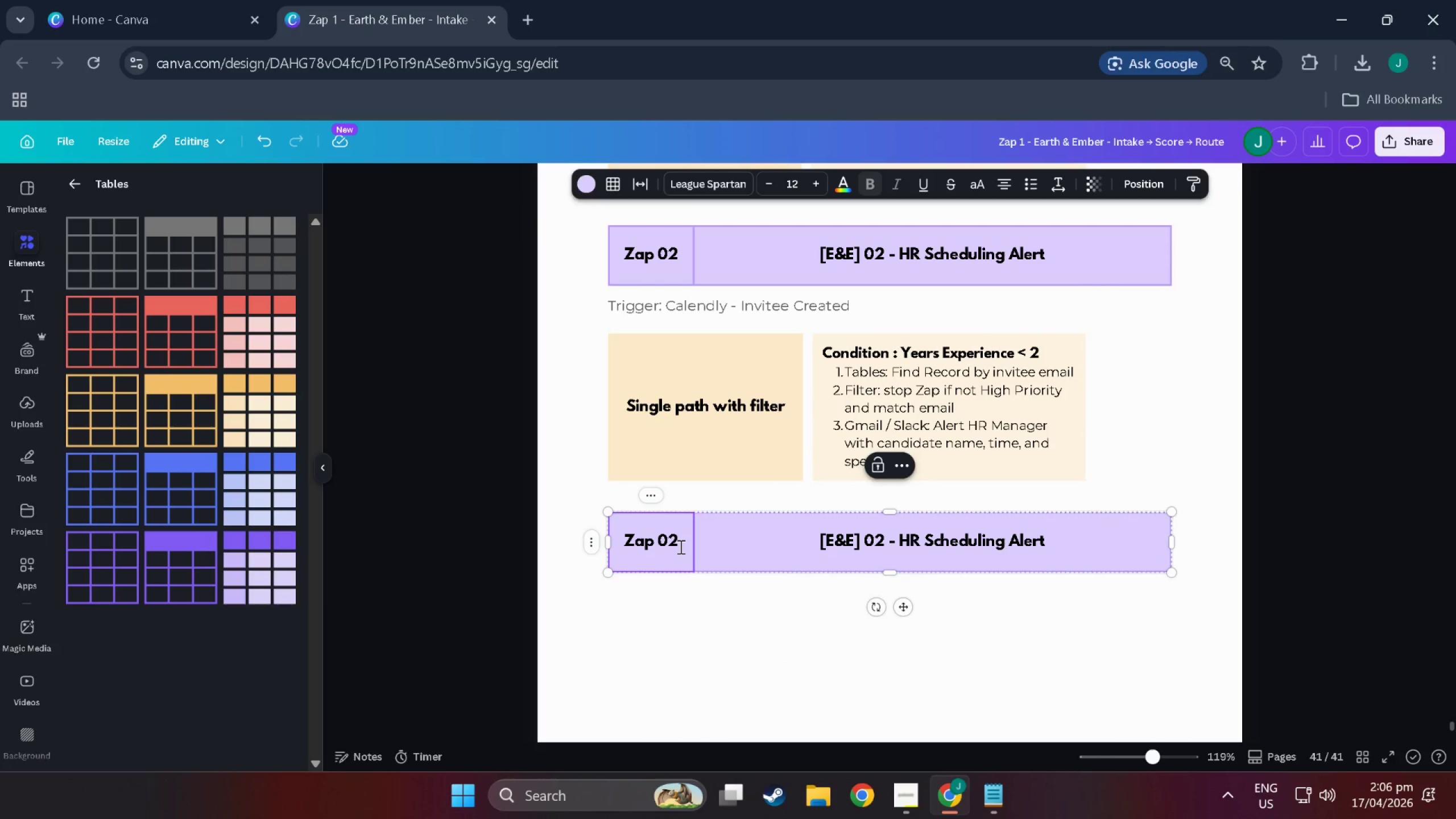 
key(Backspace)
 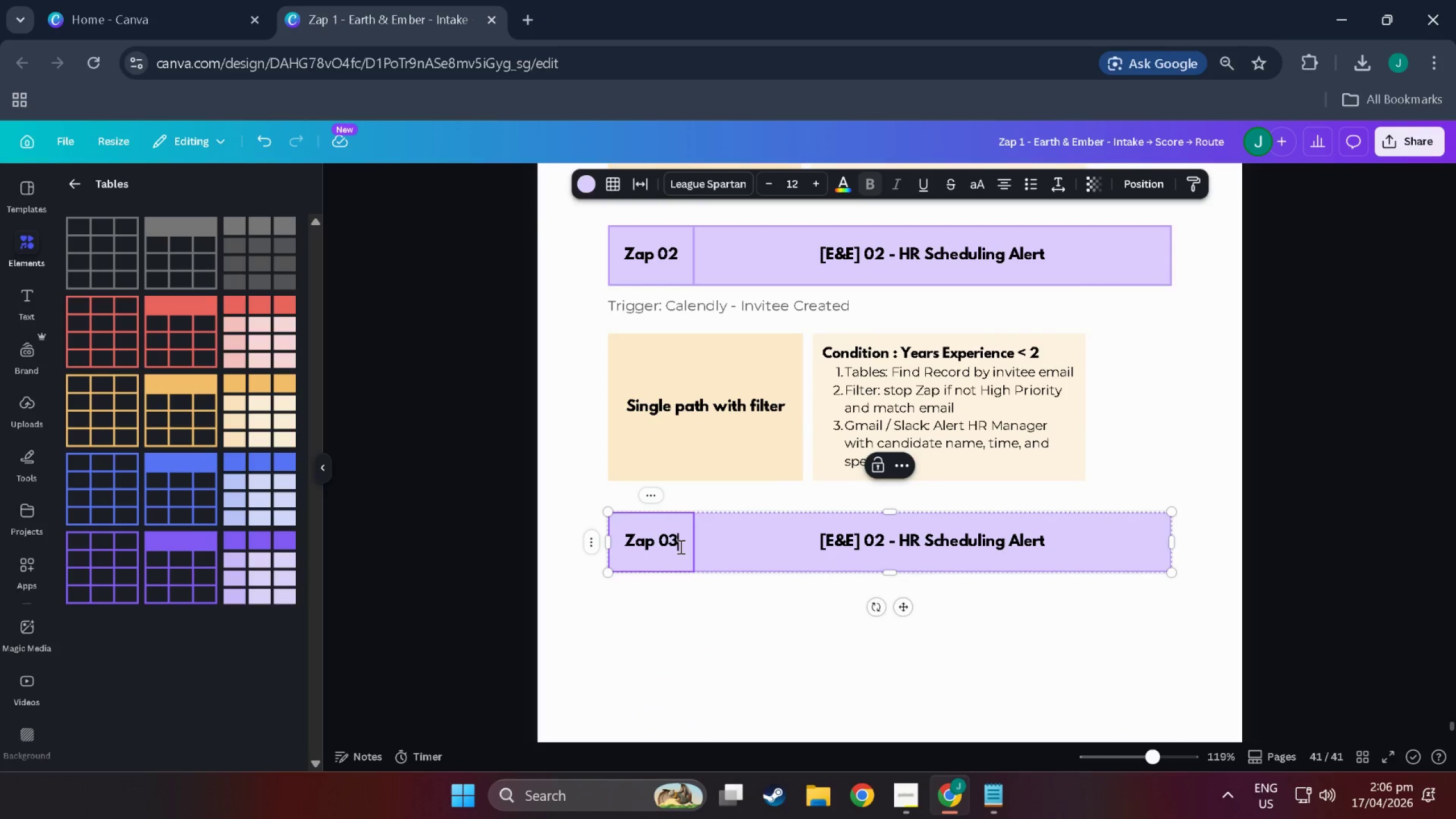 
key(3)
 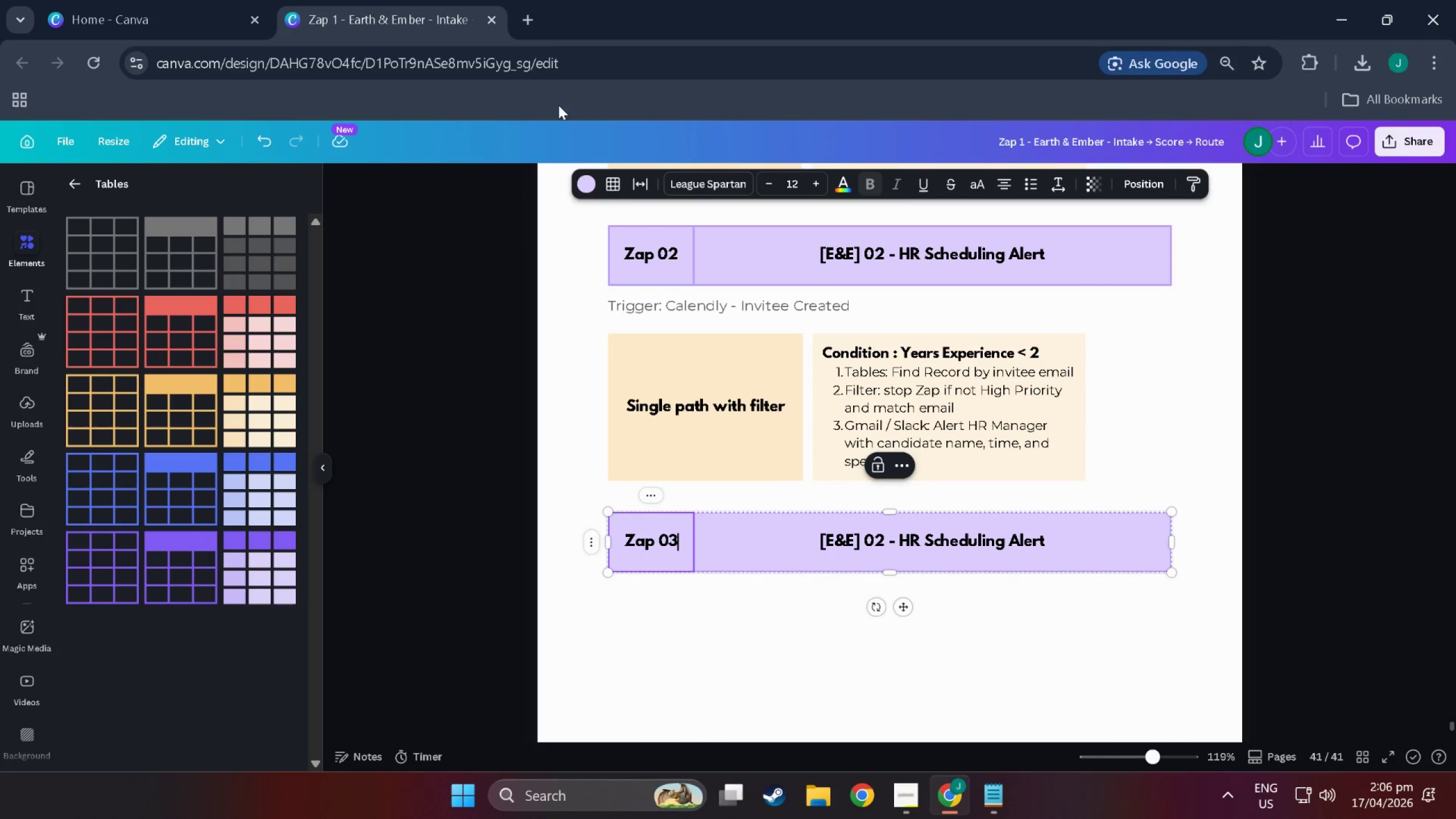 
left_click([583, 180])
 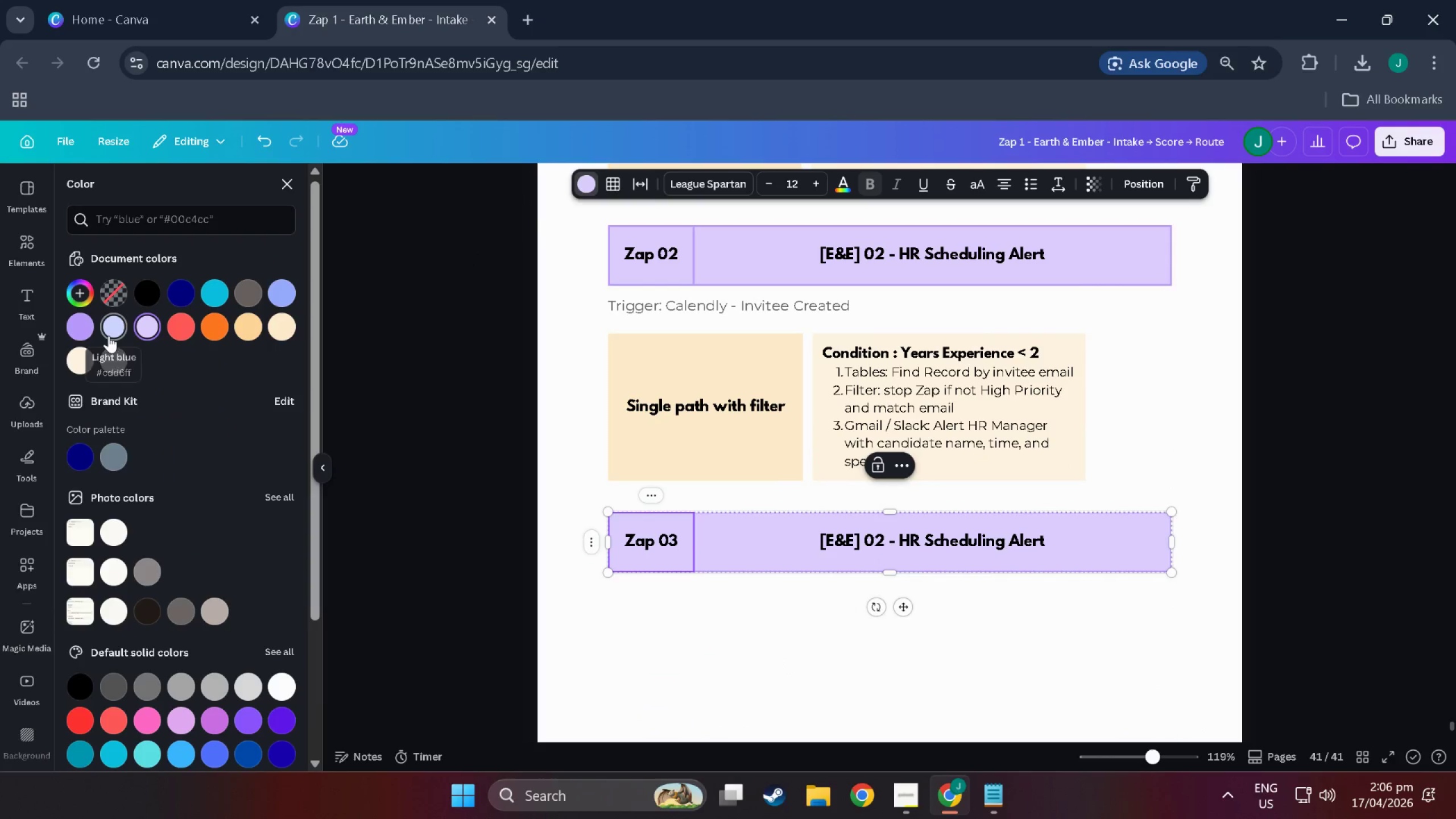 
left_click([109, 335])
 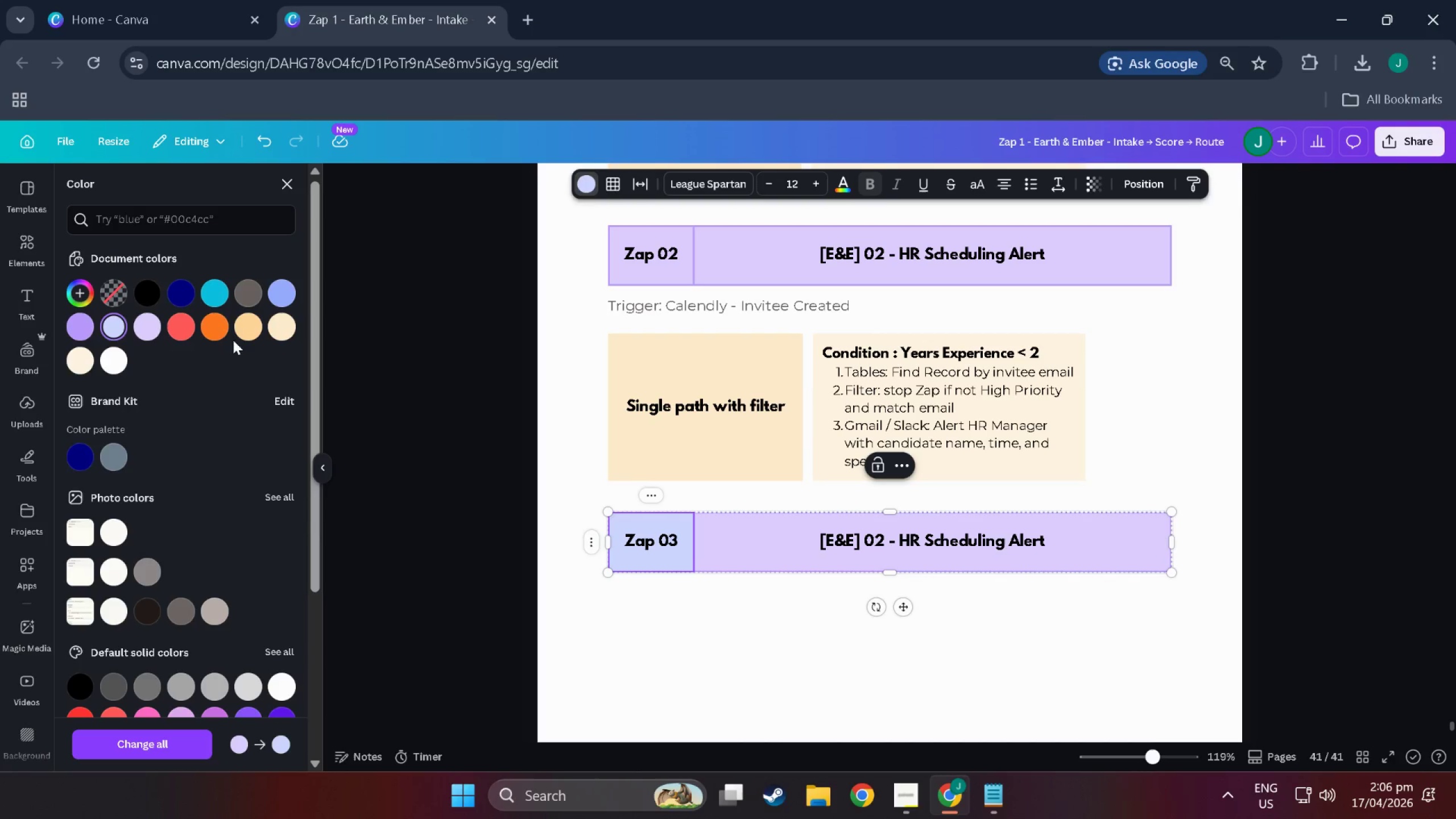 
left_click([140, 322])
 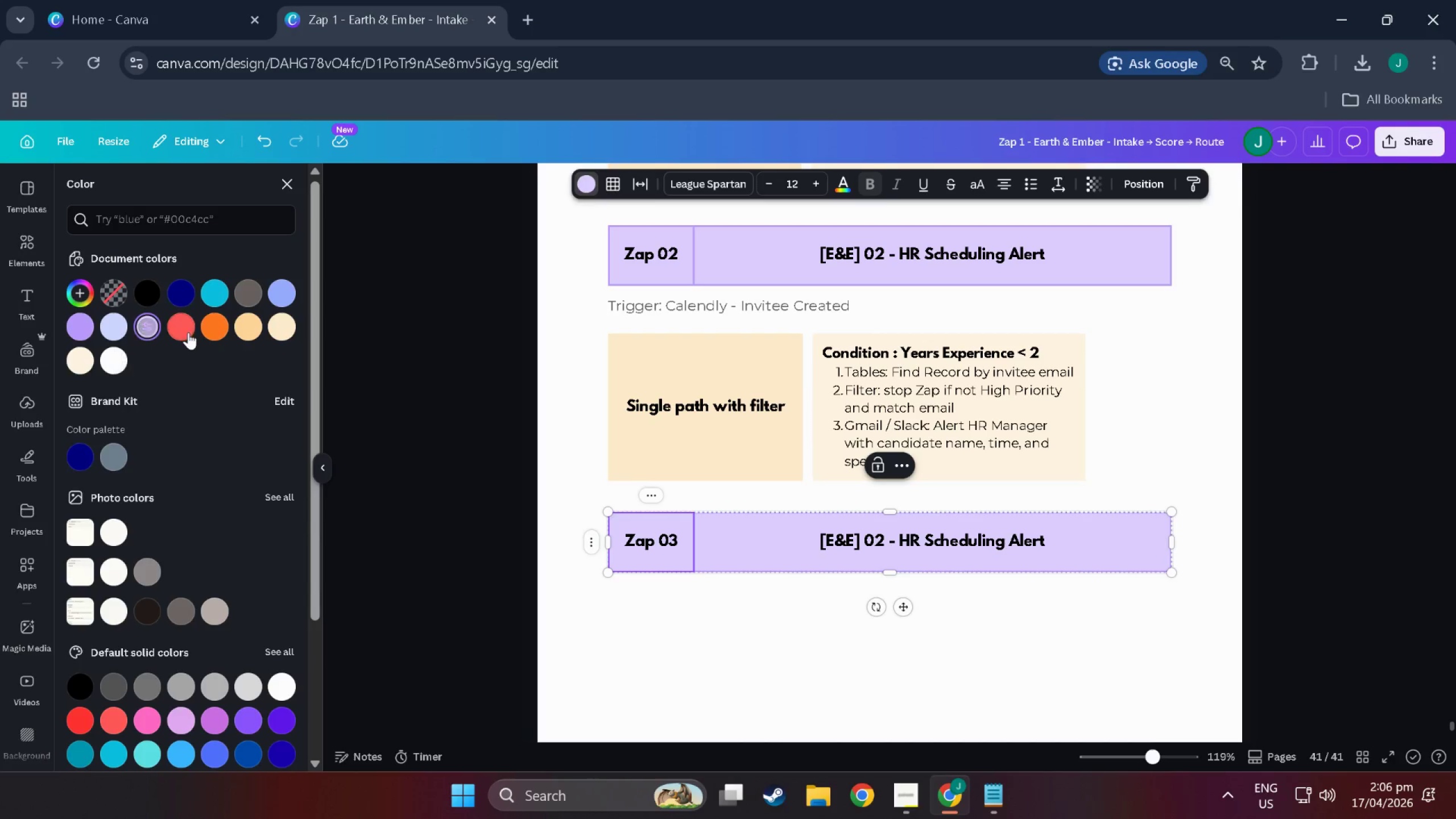 
left_click([188, 332])
 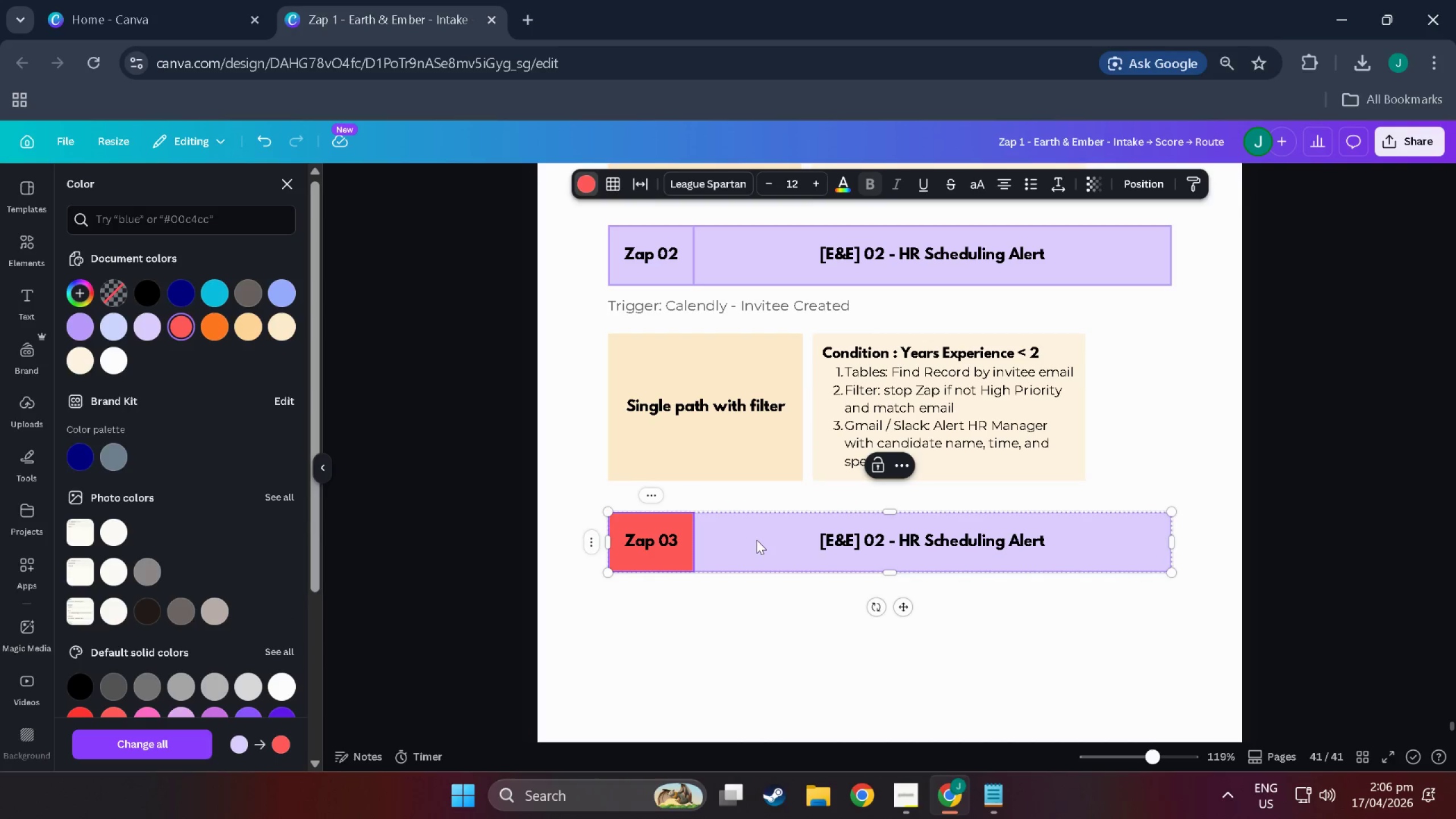 
left_click([740, 548])
 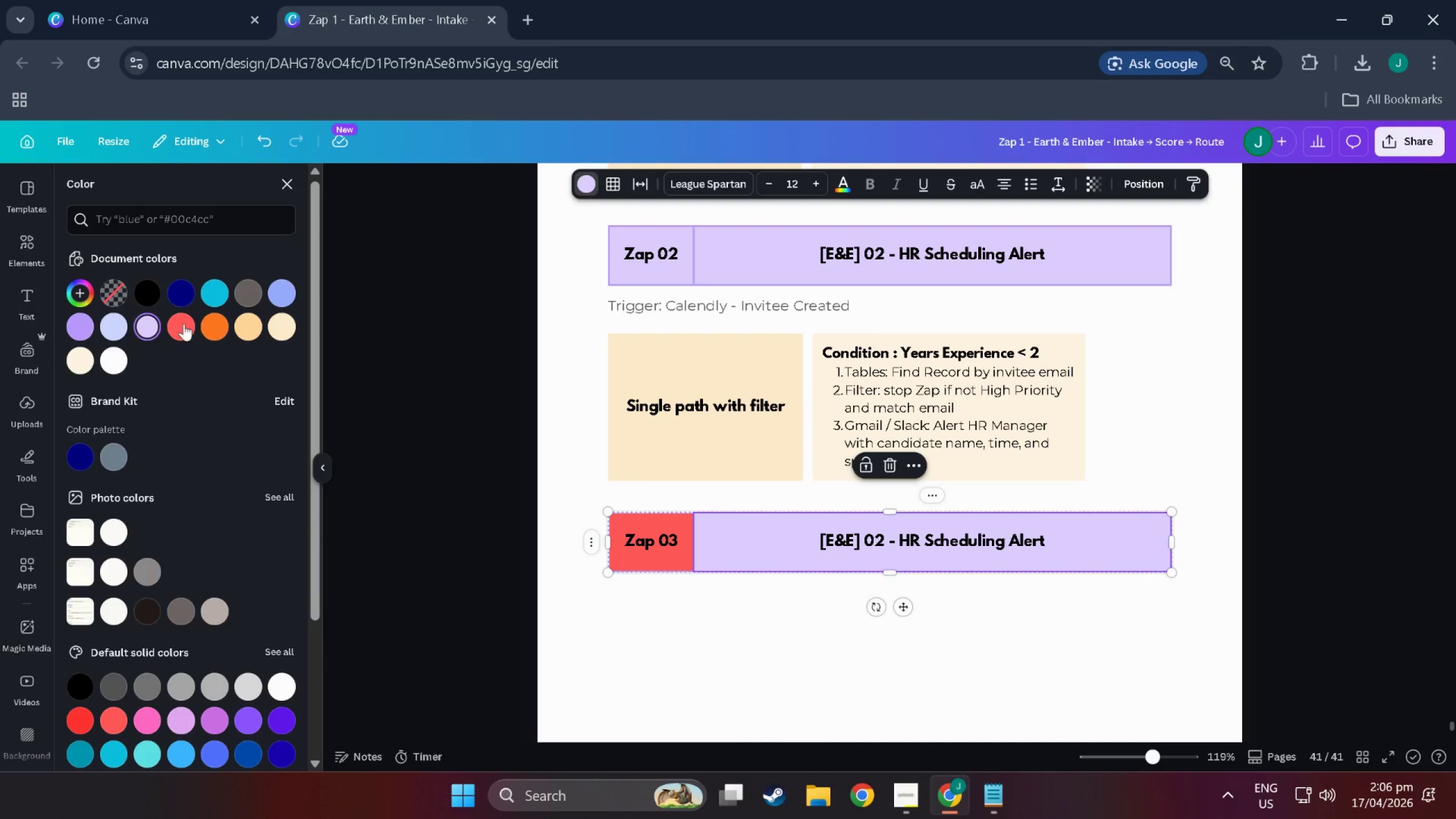 
left_click([178, 322])
 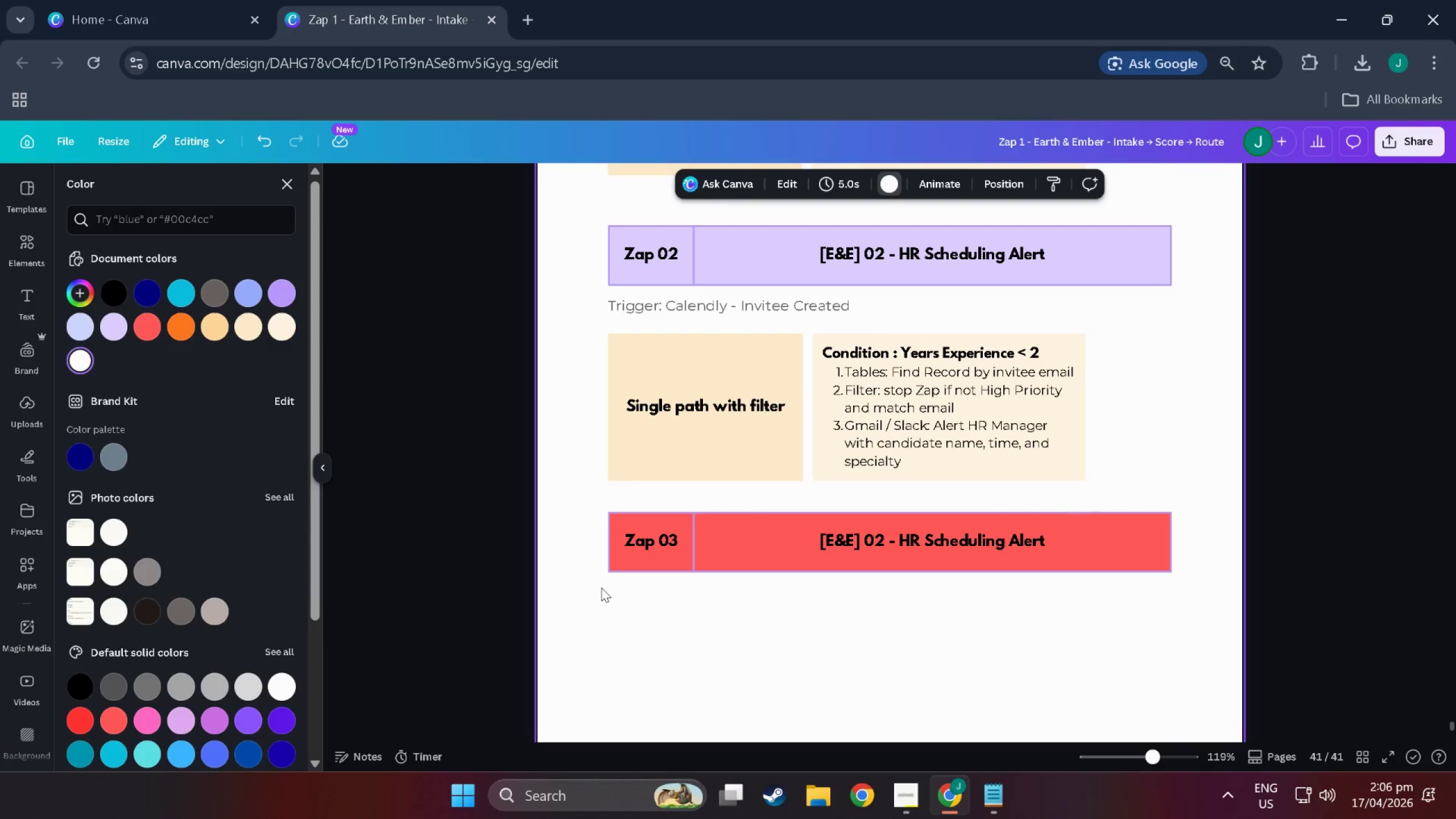 
double_click([640, 628])
 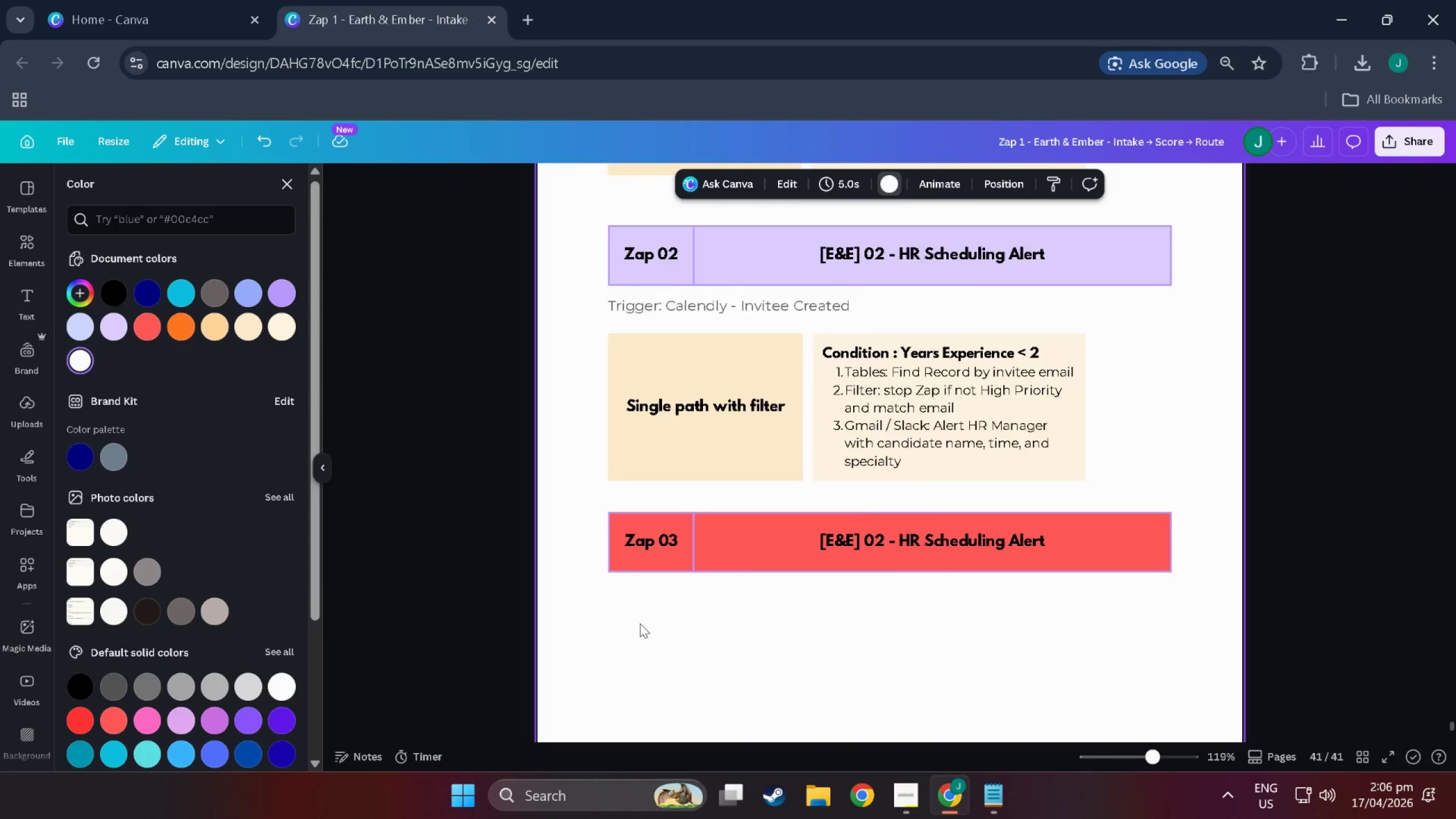 
scroll: coordinate [640, 622], scroll_direction: down, amount: 3.0
 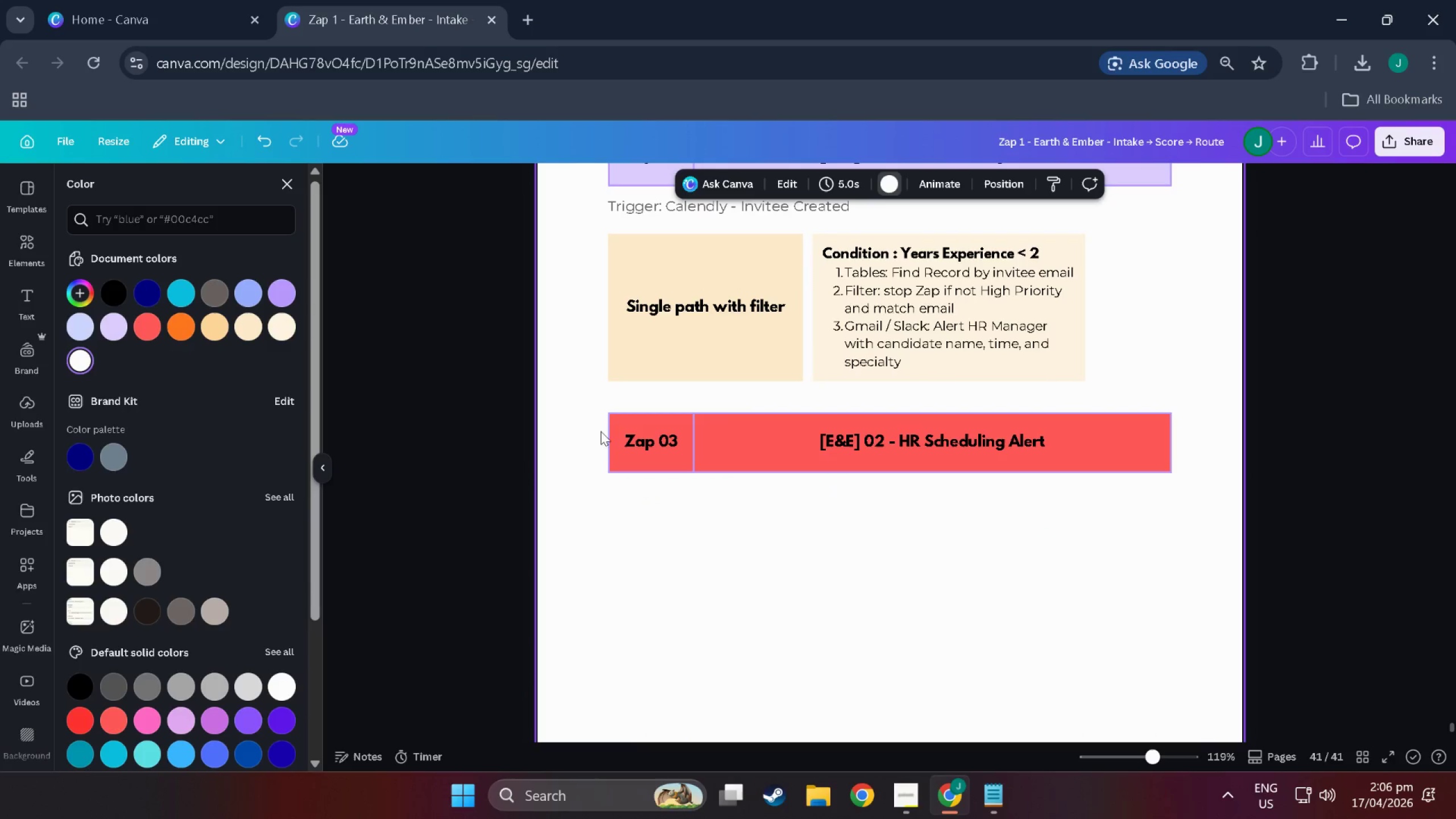 
left_click_drag(start_coordinate=[565, 458], to_coordinate=[1165, 441])
 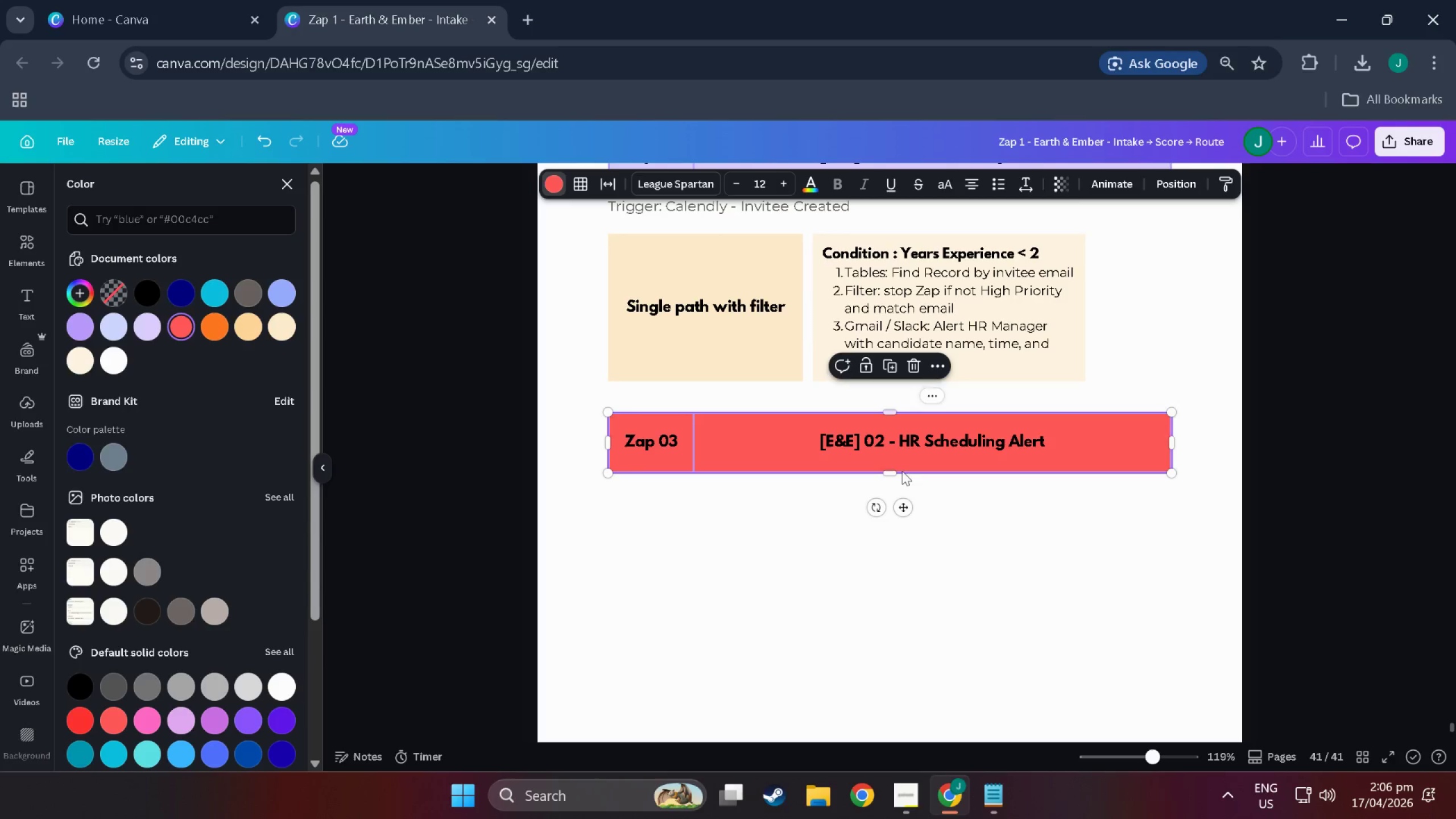 
left_click([748, 596])
 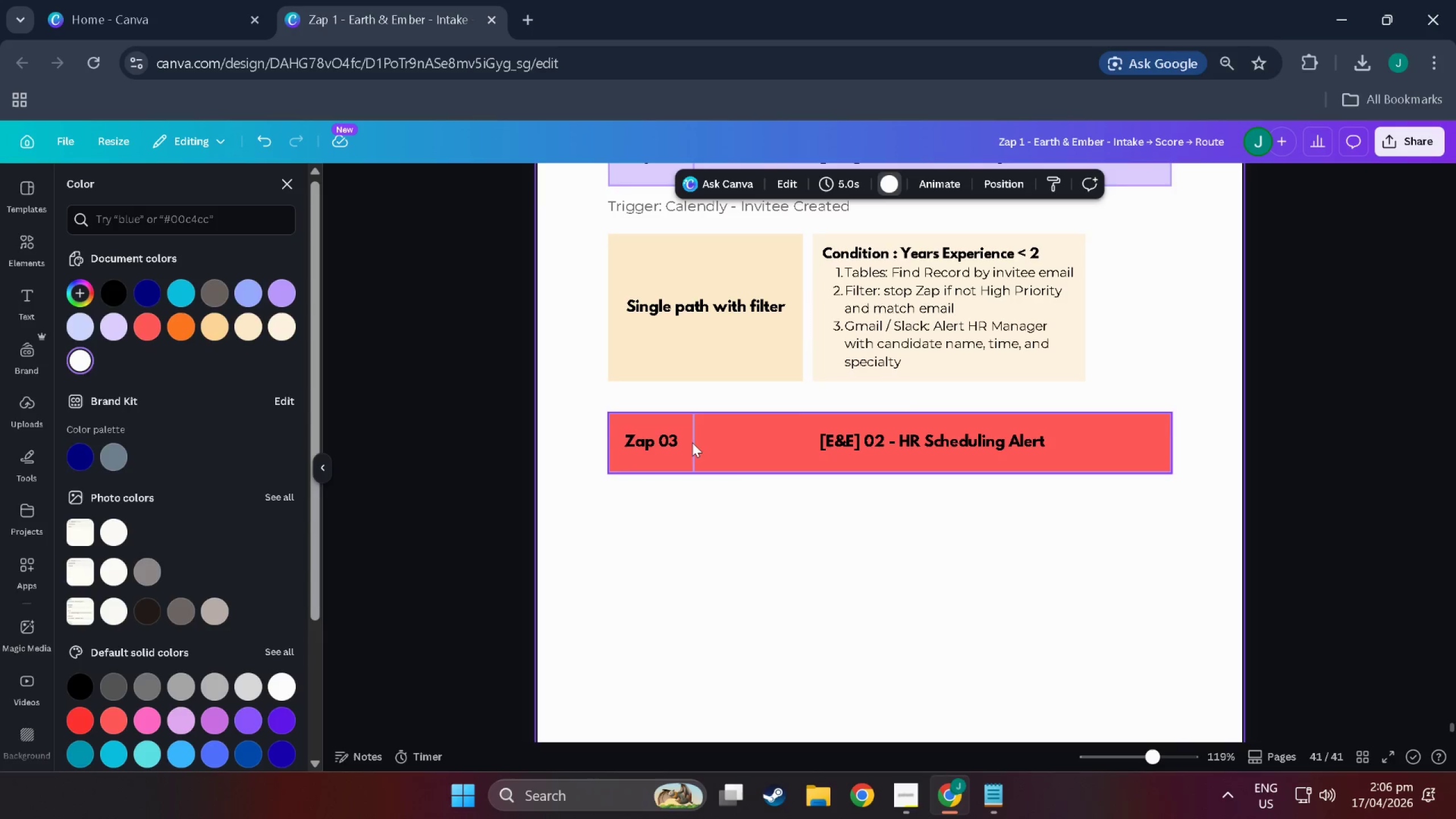 
left_click([692, 442])
 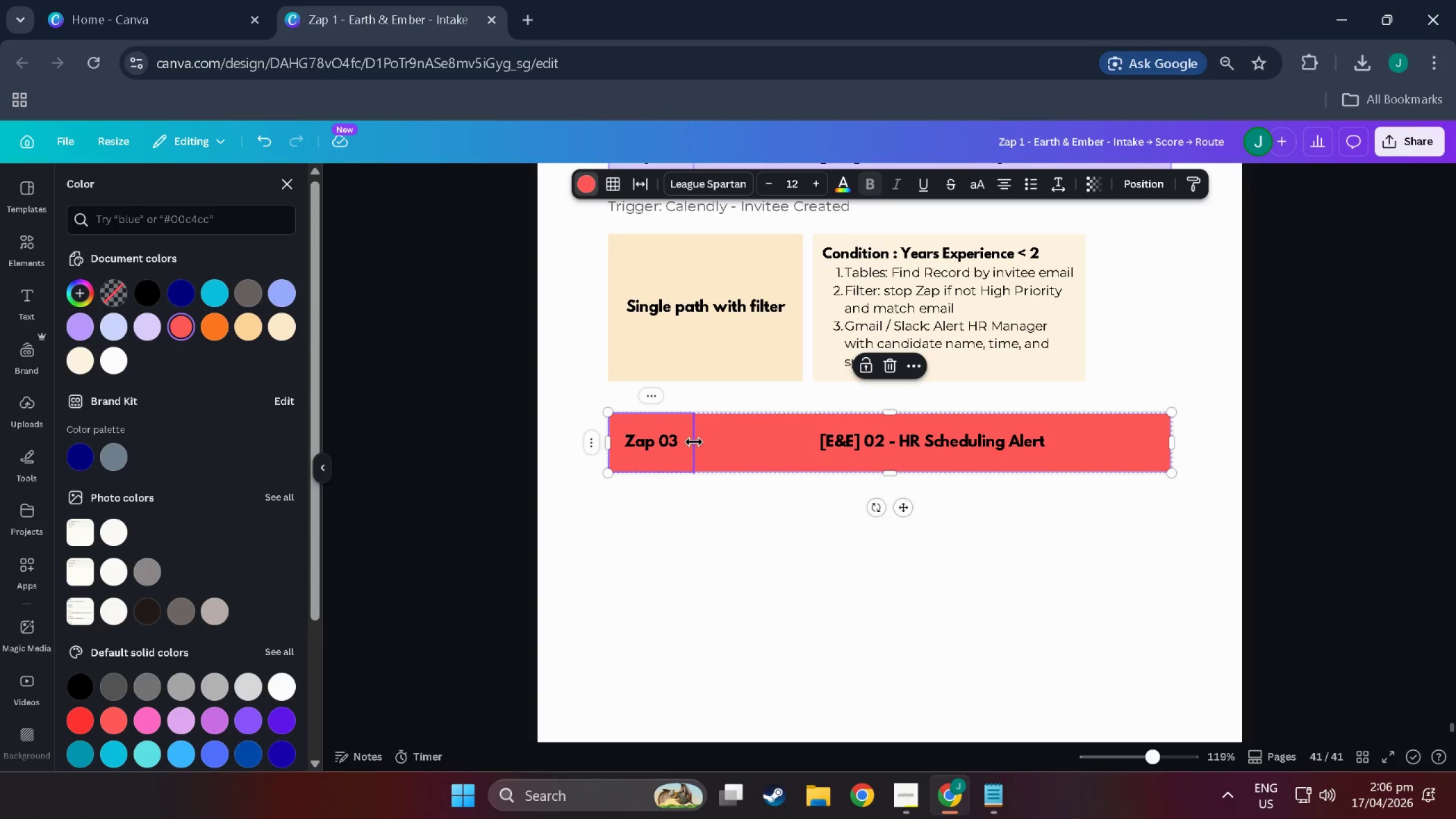 
left_click([694, 442])
 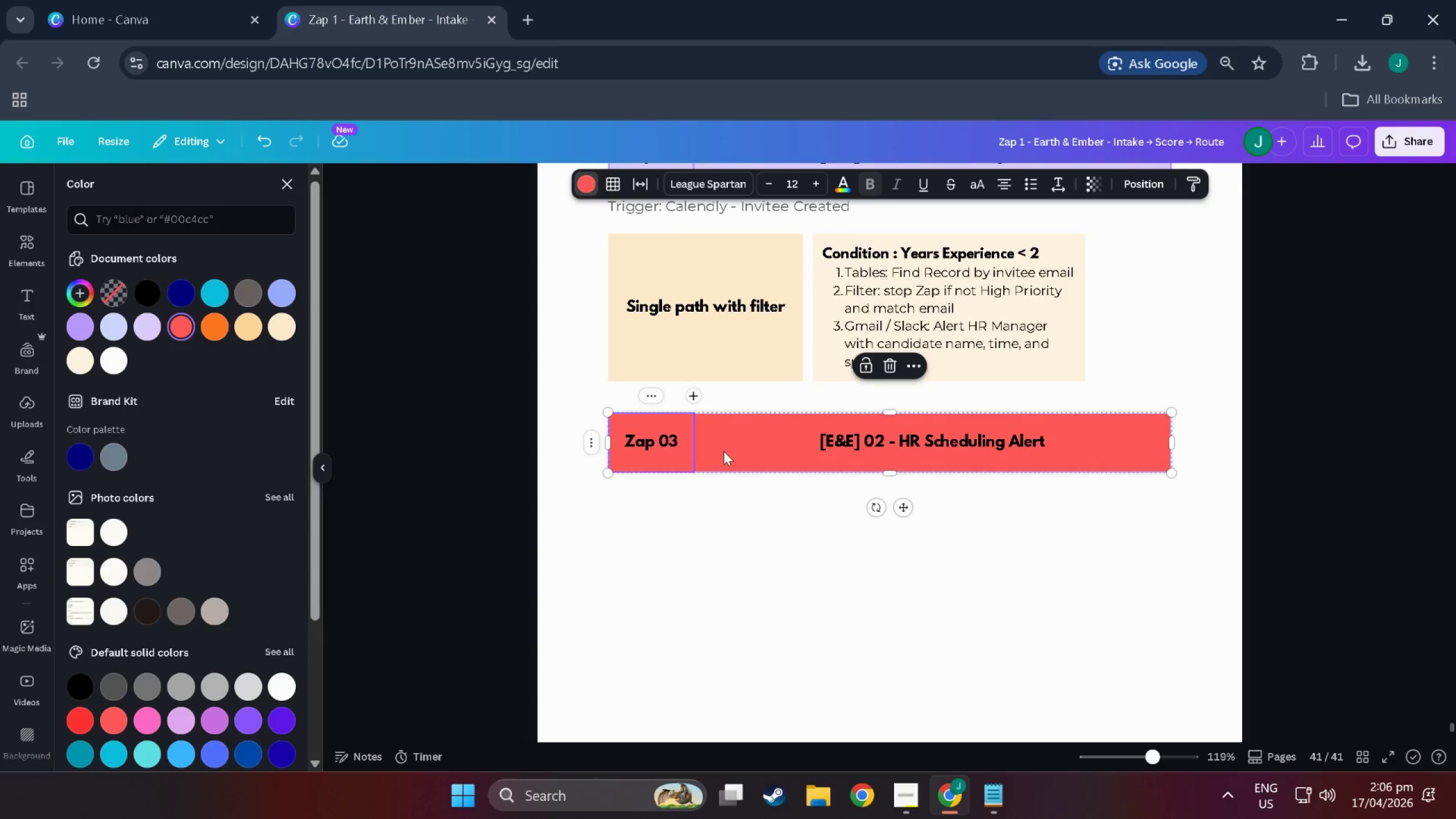 
double_click([723, 451])
 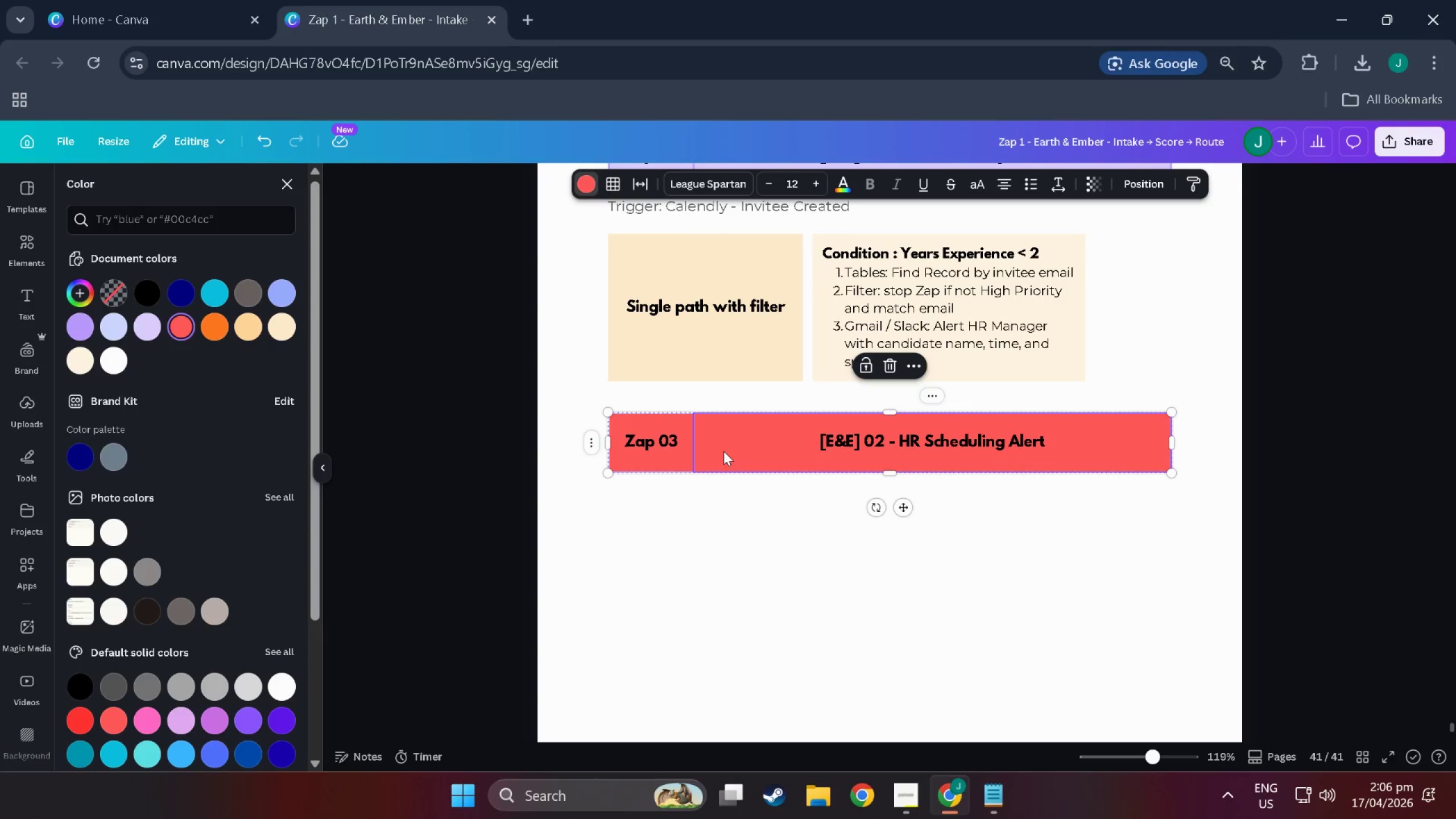 
left_click_drag(start_coordinate=[723, 451], to_coordinate=[756, 456])
 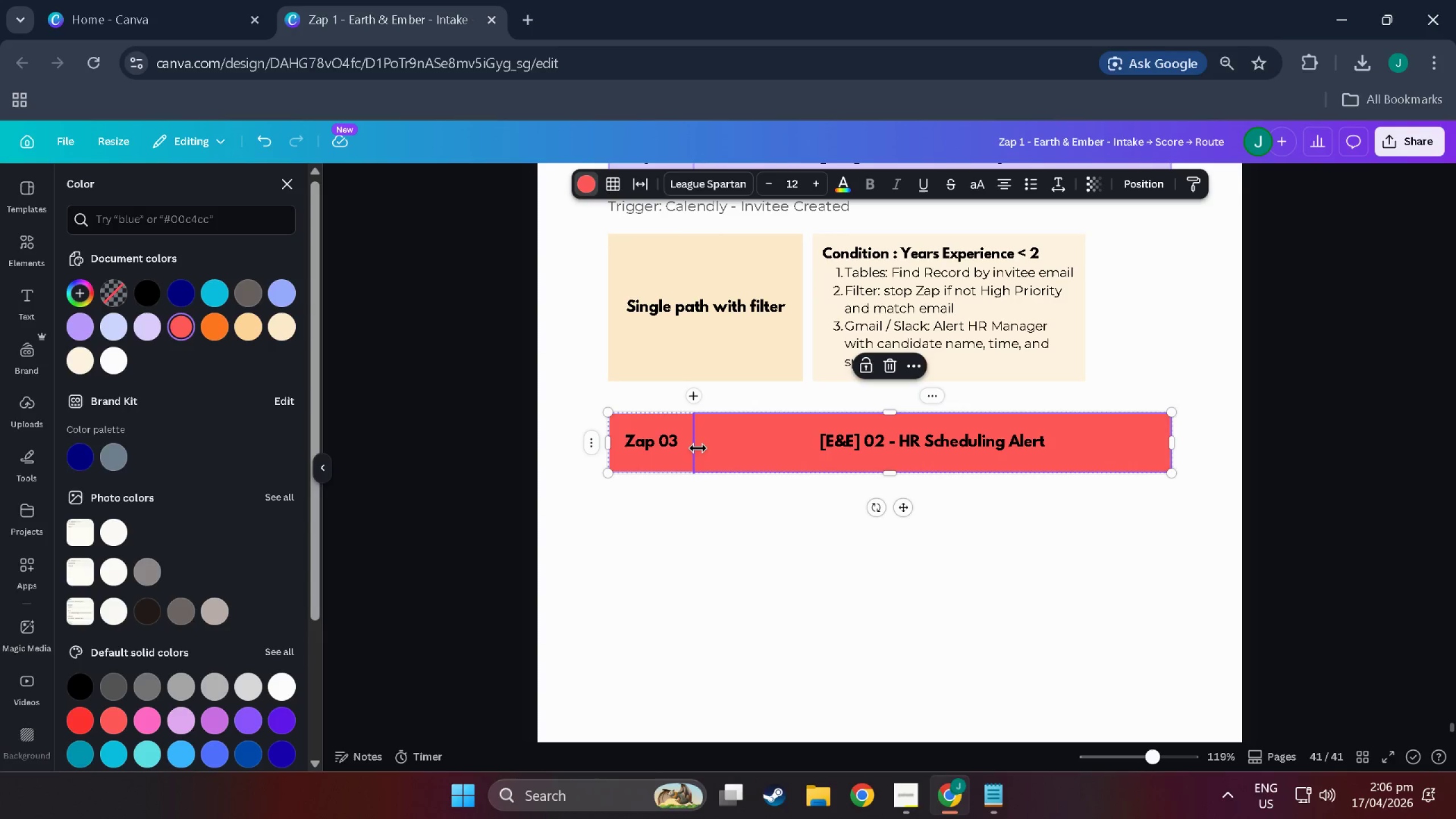 
left_click_drag(start_coordinate=[698, 448], to_coordinate=[705, 448])
 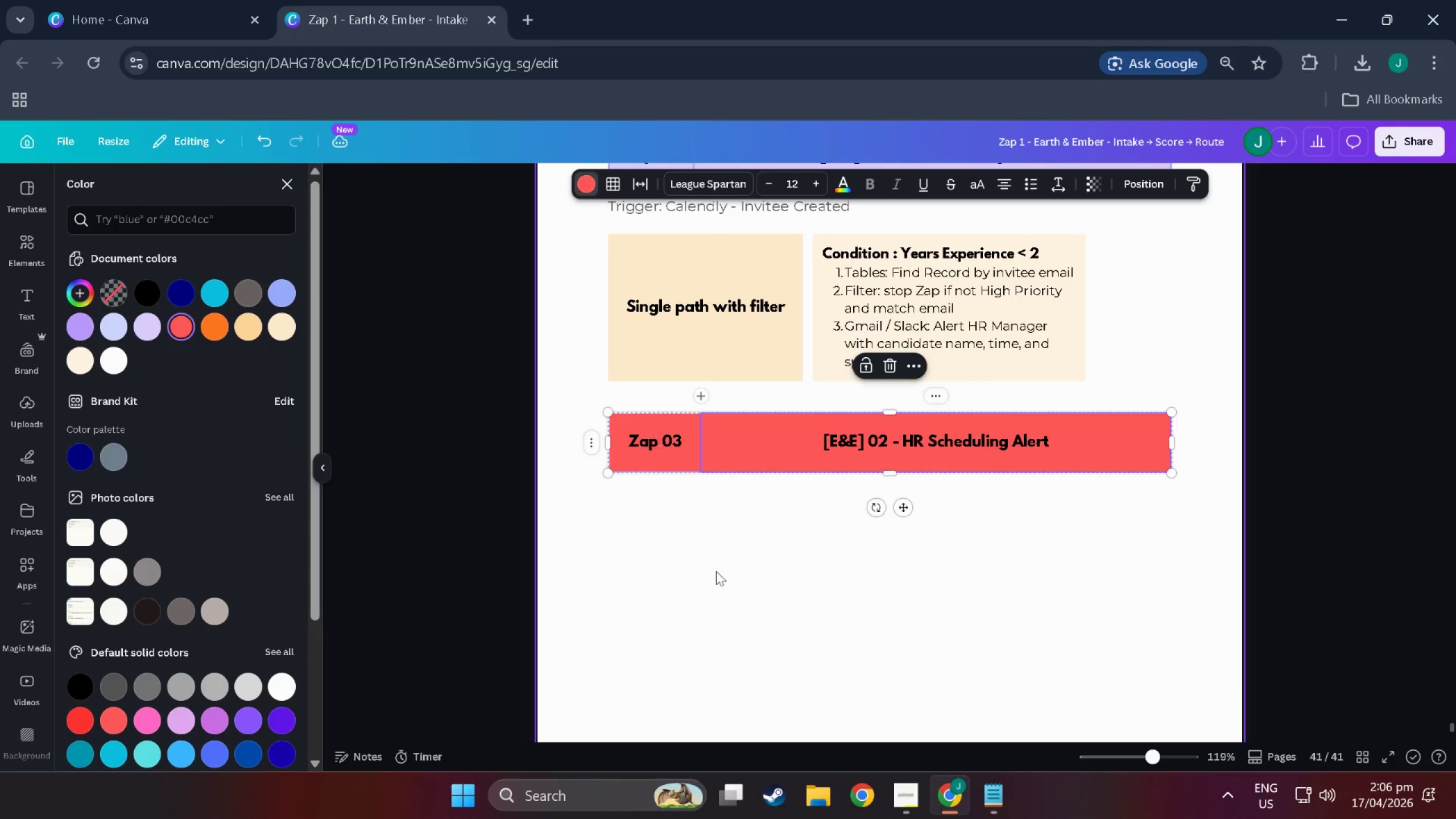 
left_click([716, 571])
 